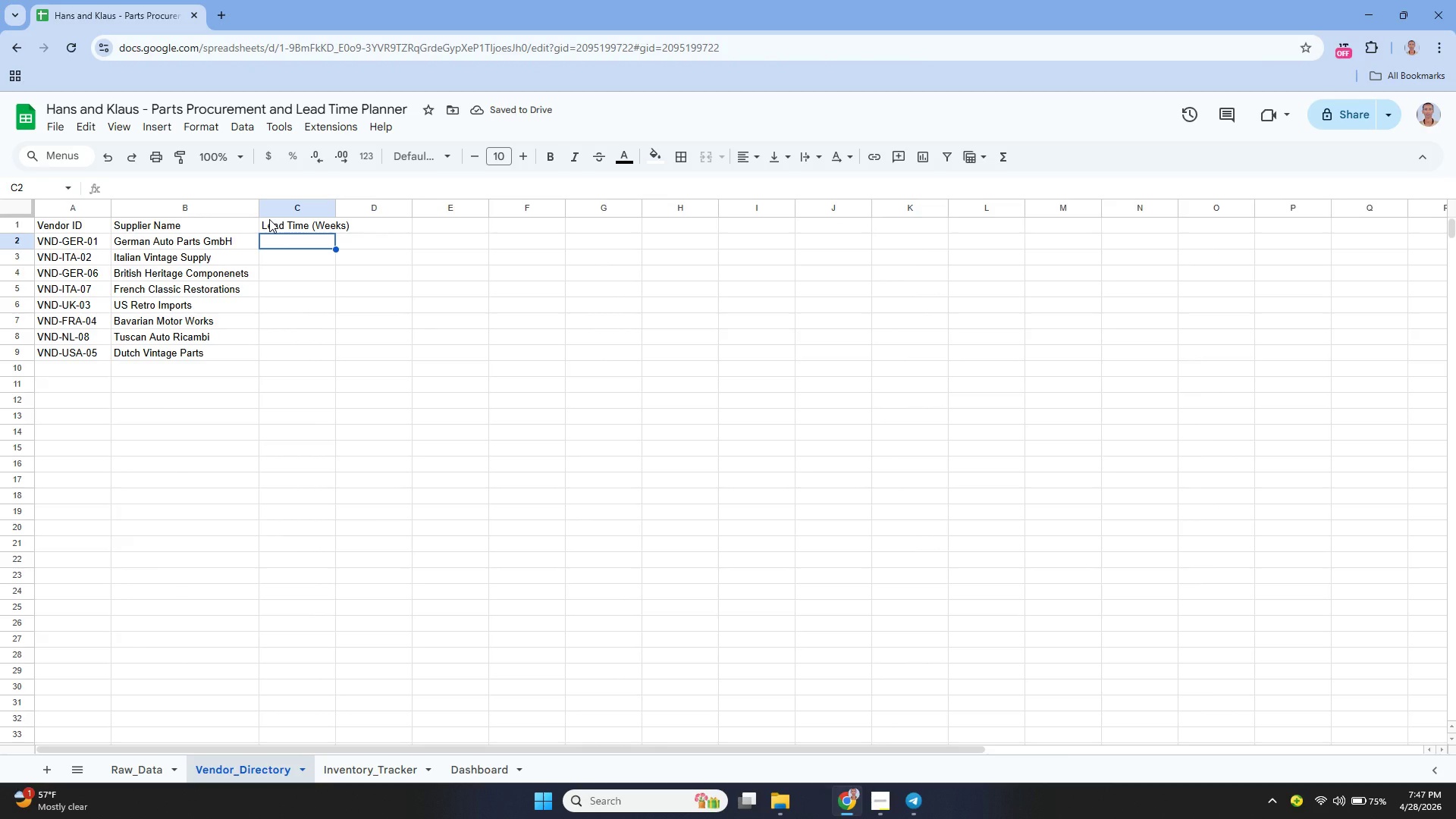 
key(Enter)
 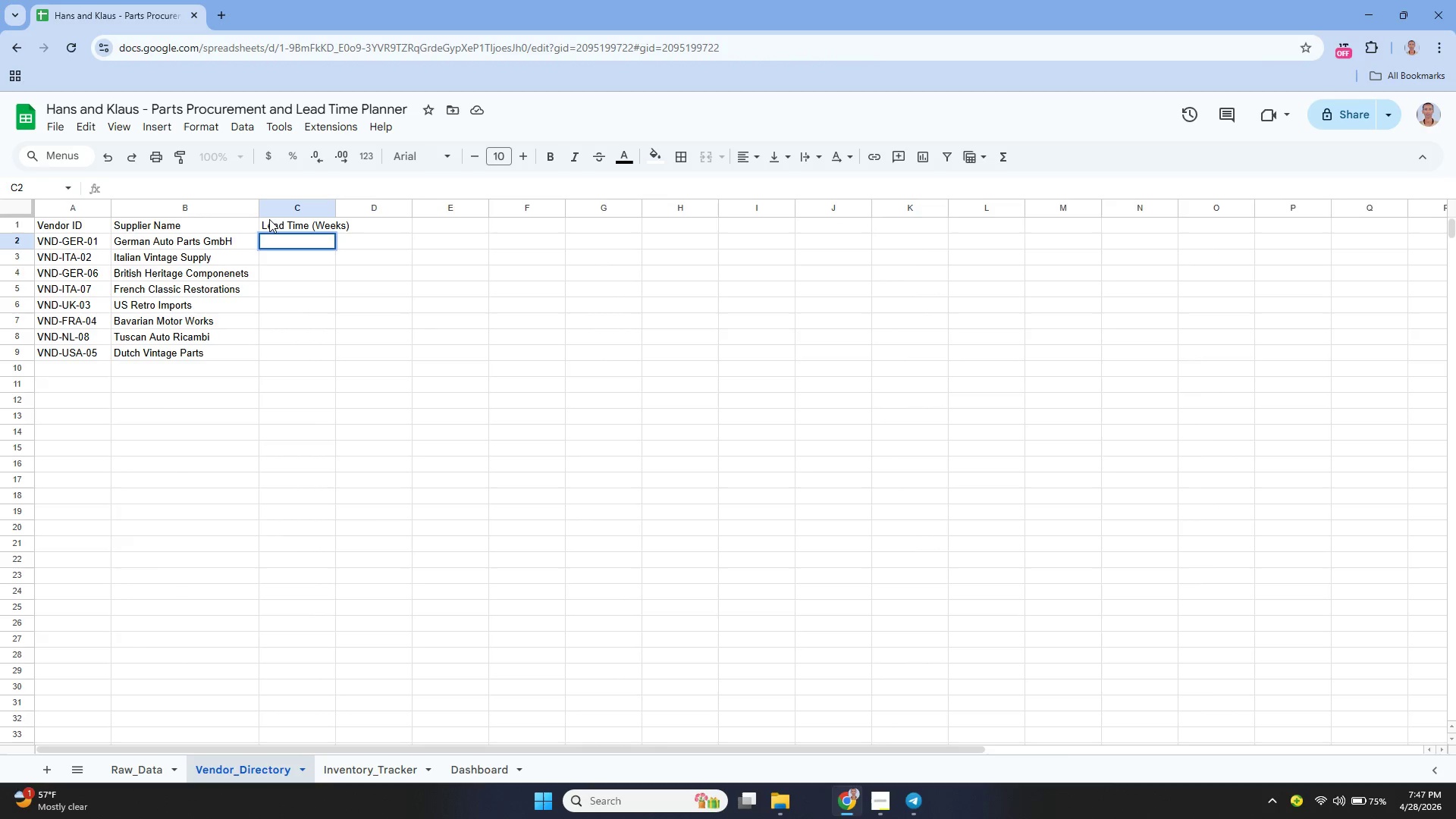 
type(=c)
key(Backspace)
type(xloo)
 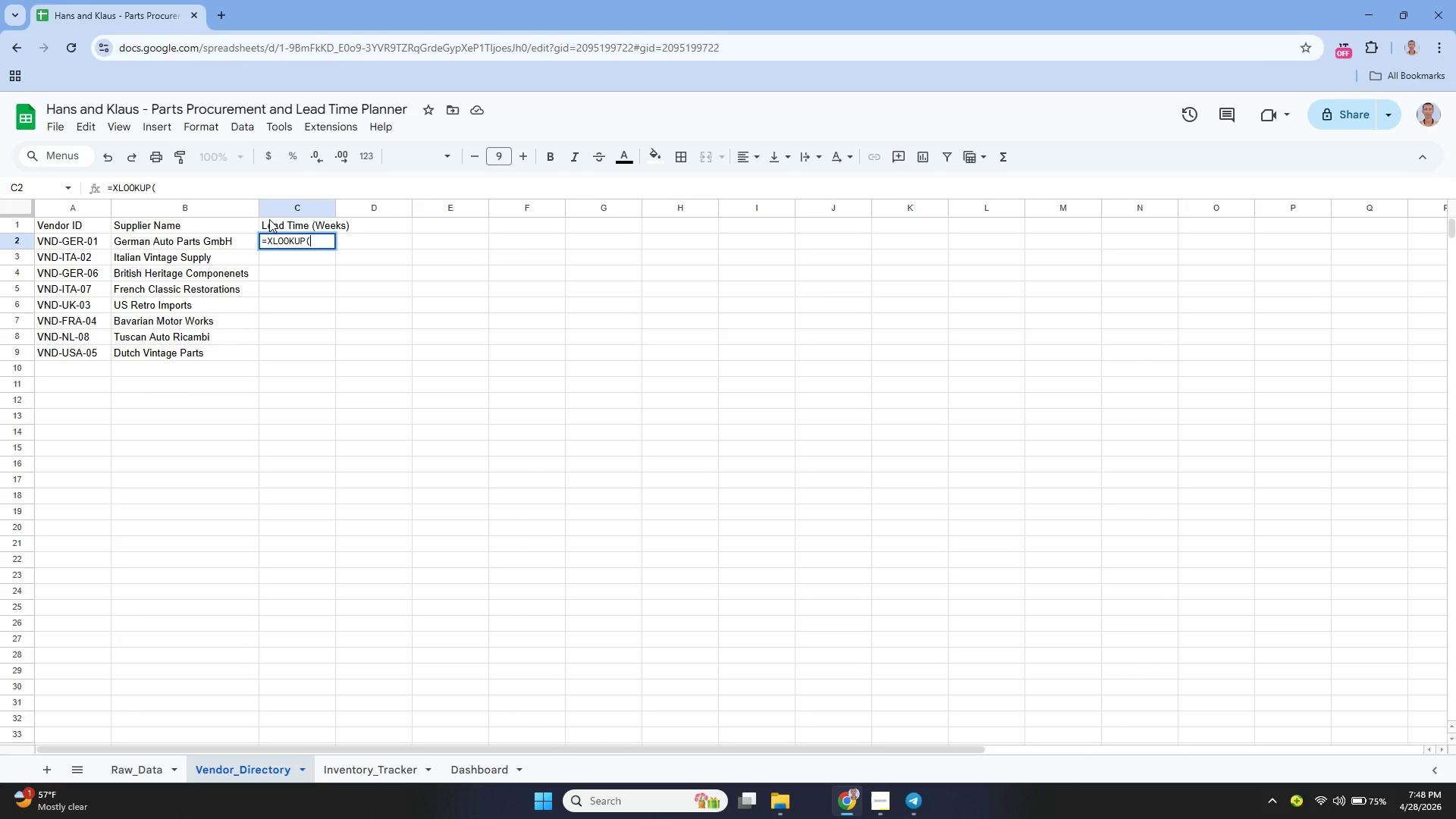 
key(Enter)
 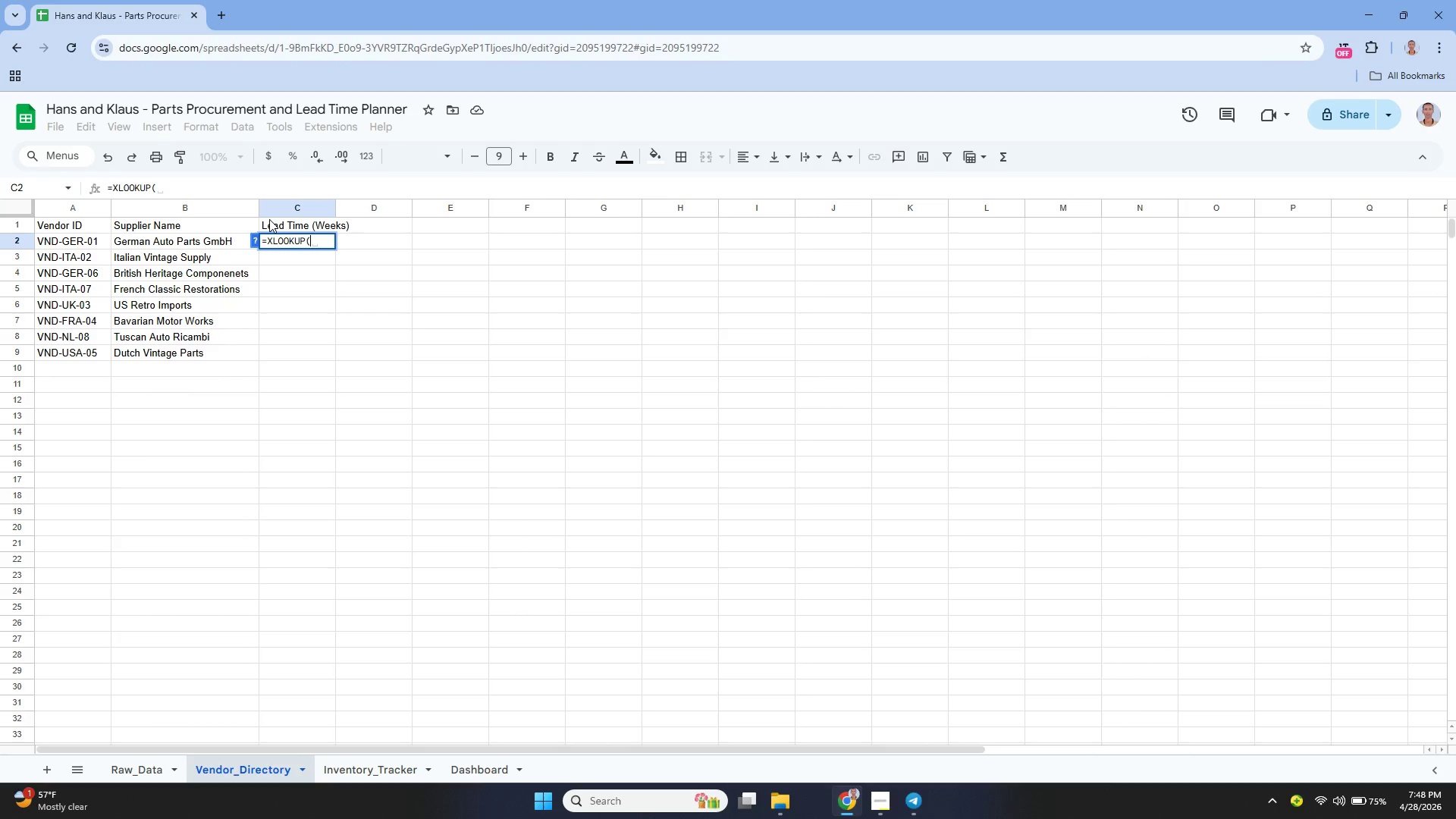 
type(A2, Raw_Data!F2:F101, Raw_Data!H2:H101))
 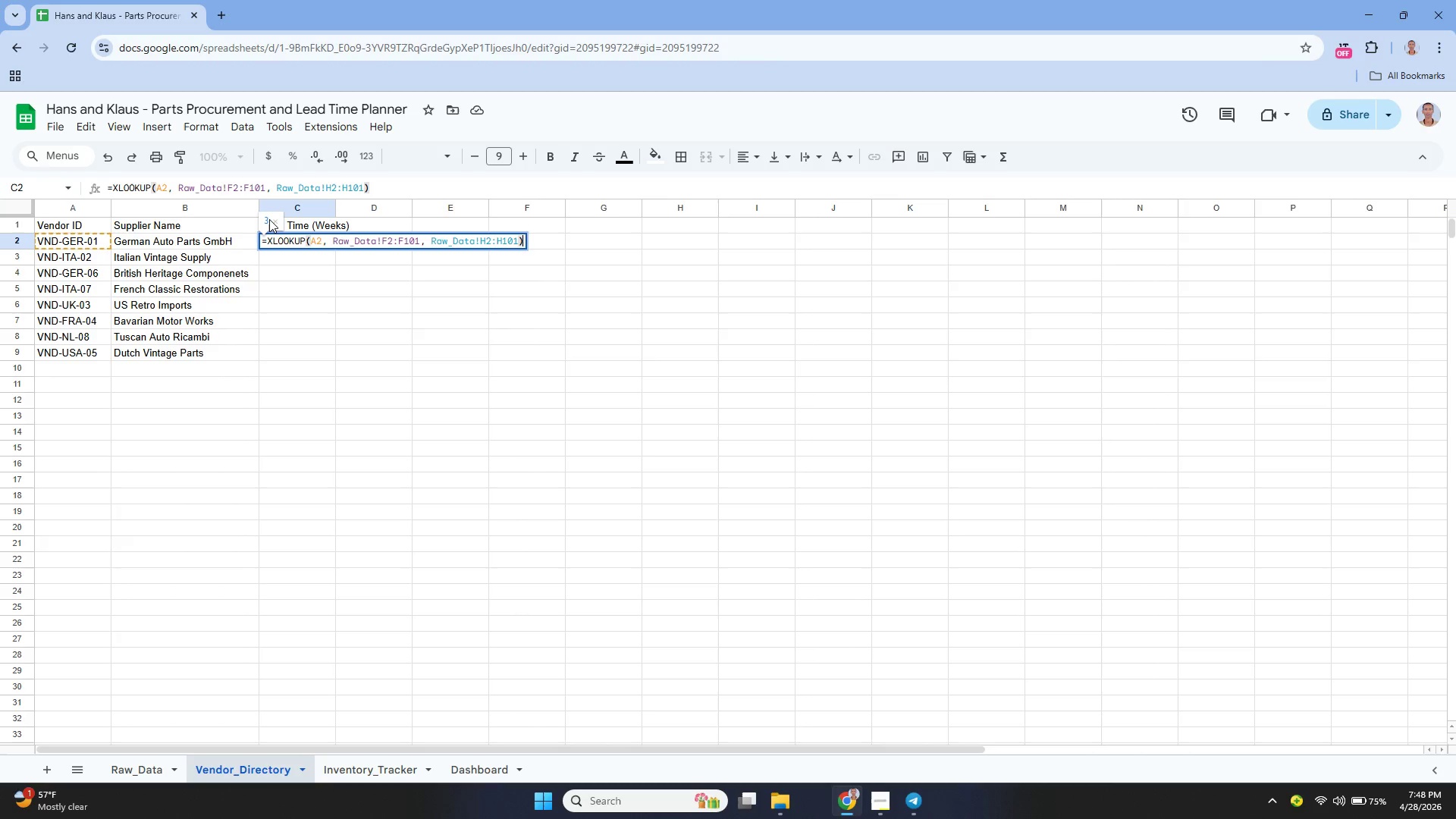 
key(Enter)
 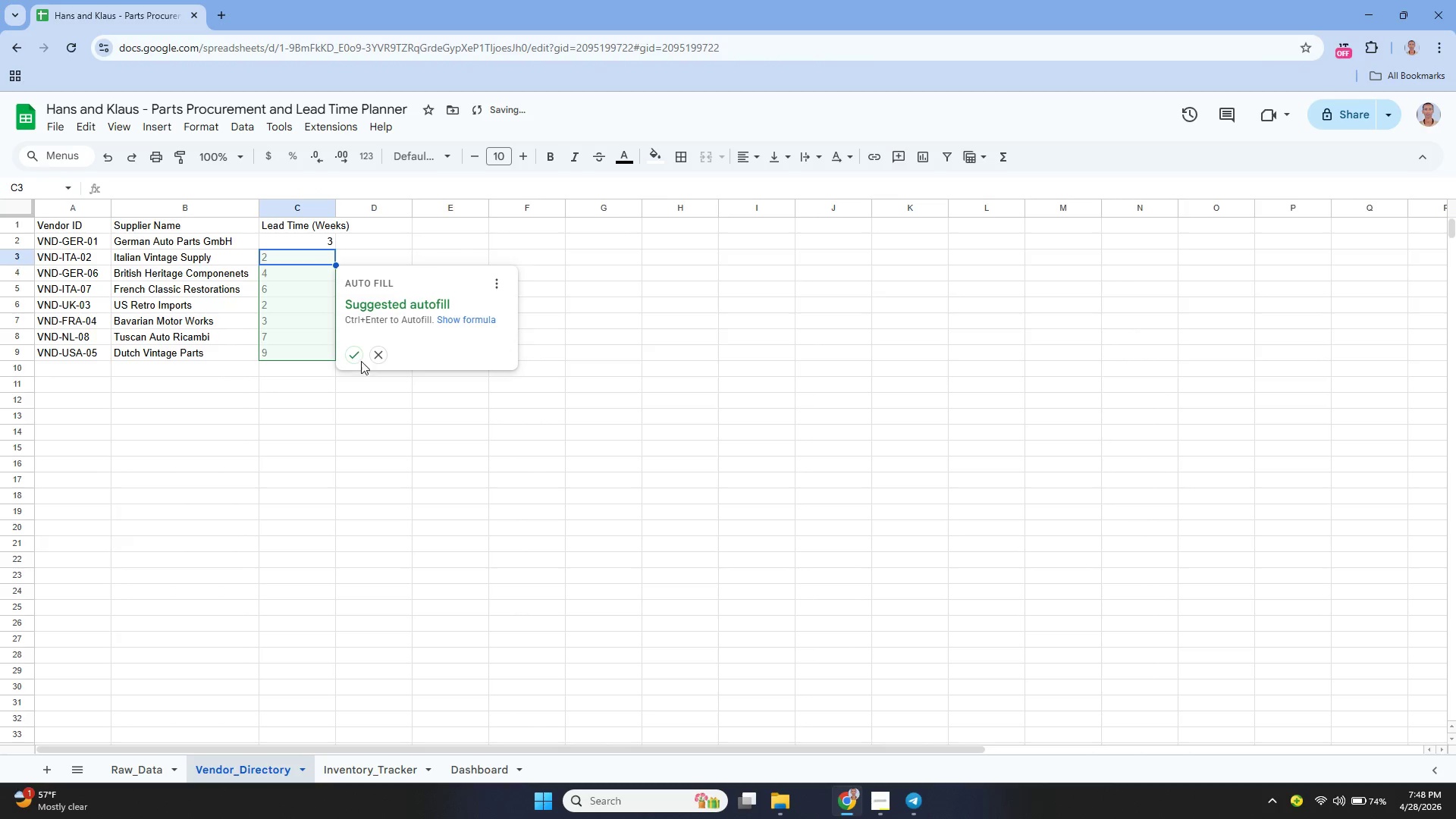 
left_click([361, 360])
 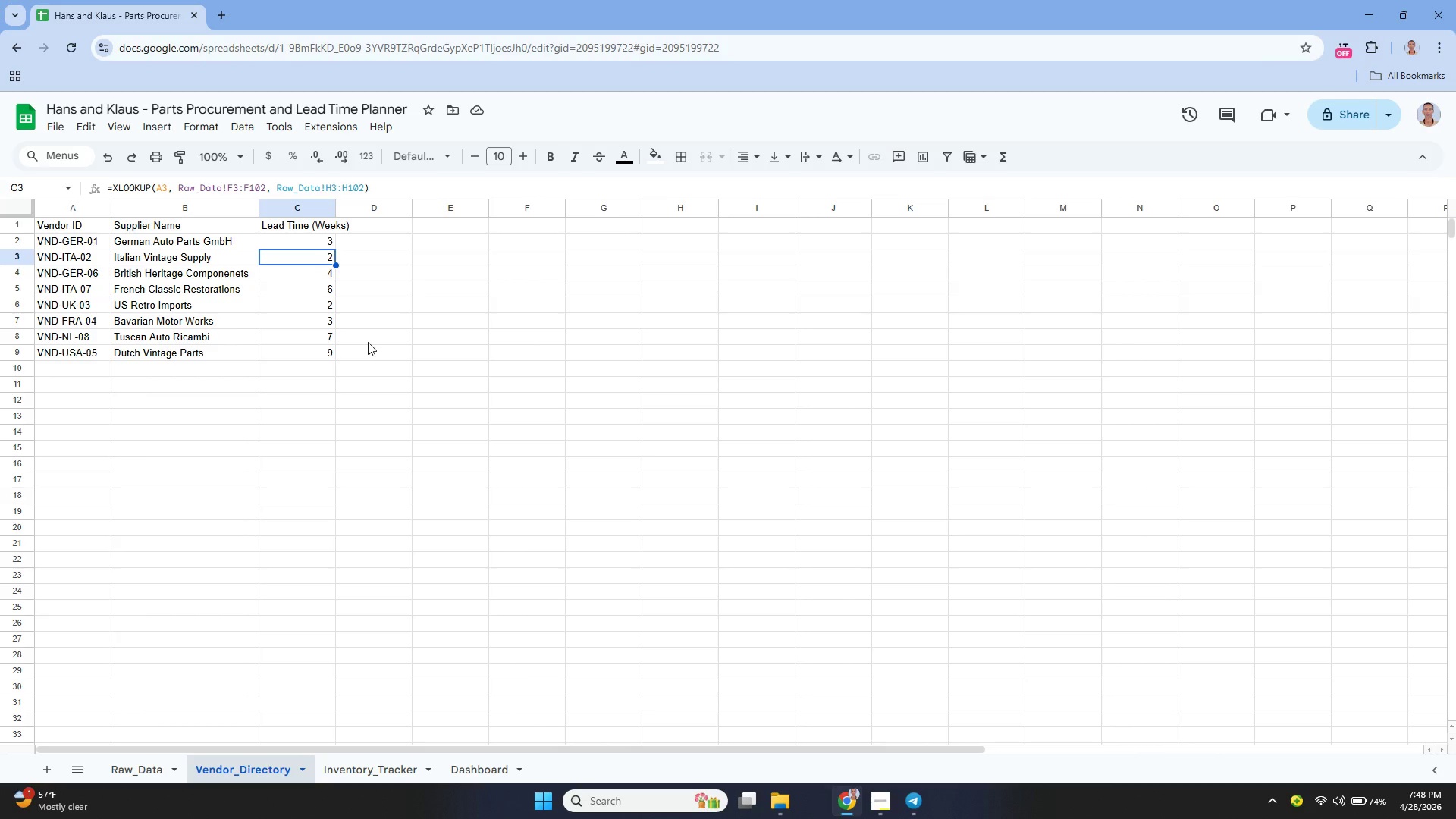 
wait(22.42)
 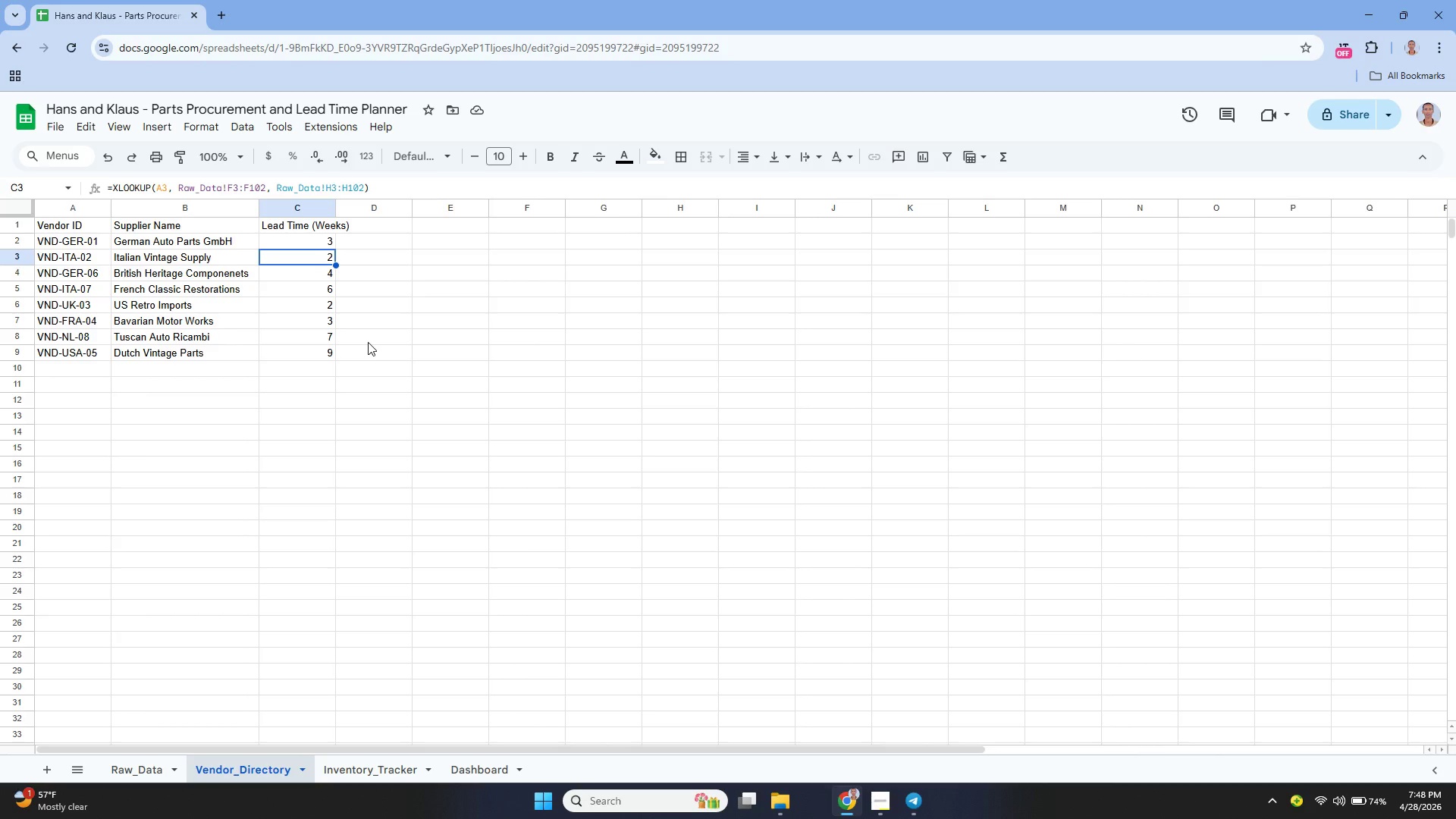 
left_click_drag(start_coordinate=[336, 205], to_coordinate=[352, 207])
 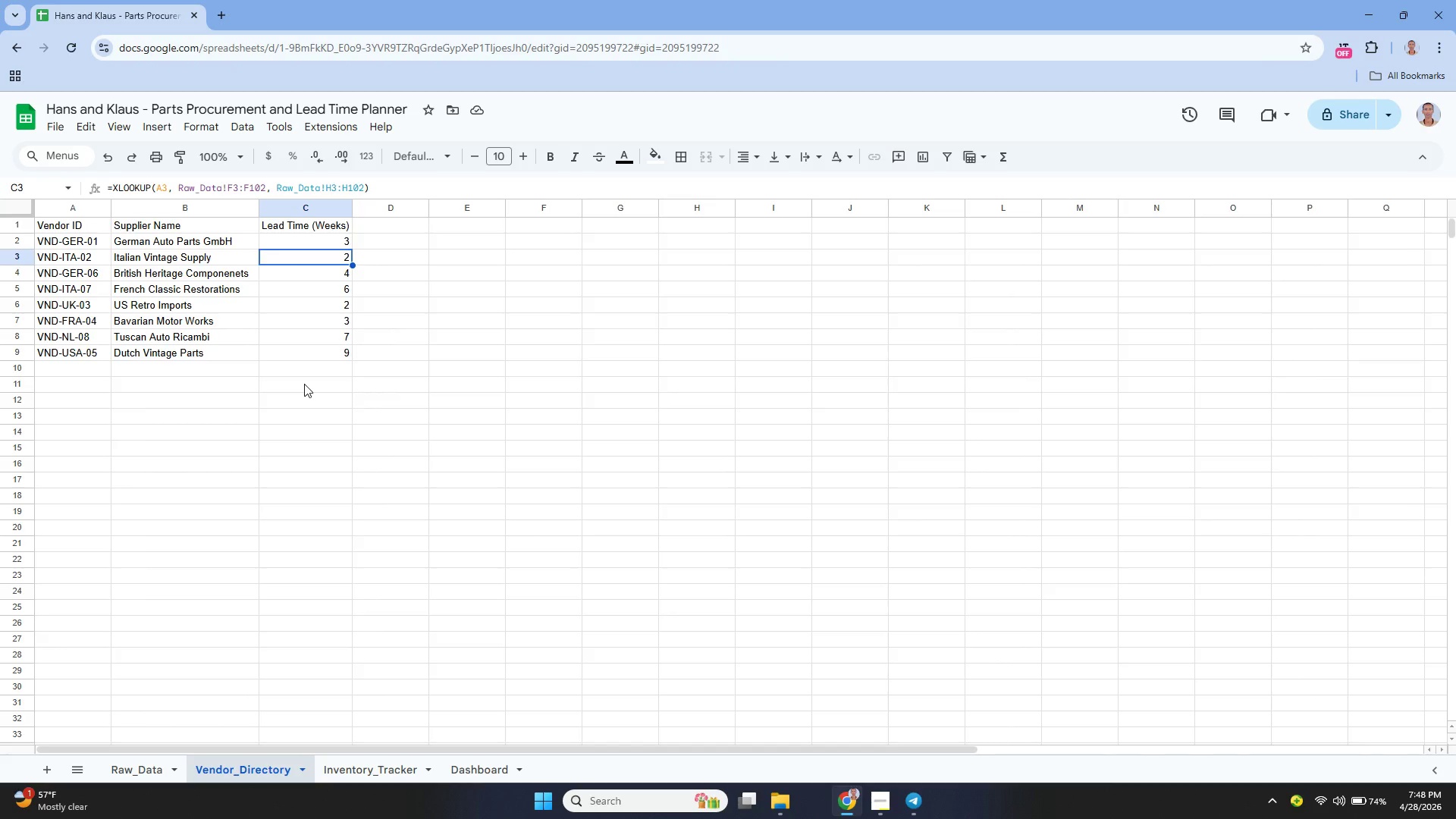 
wait(12.17)
 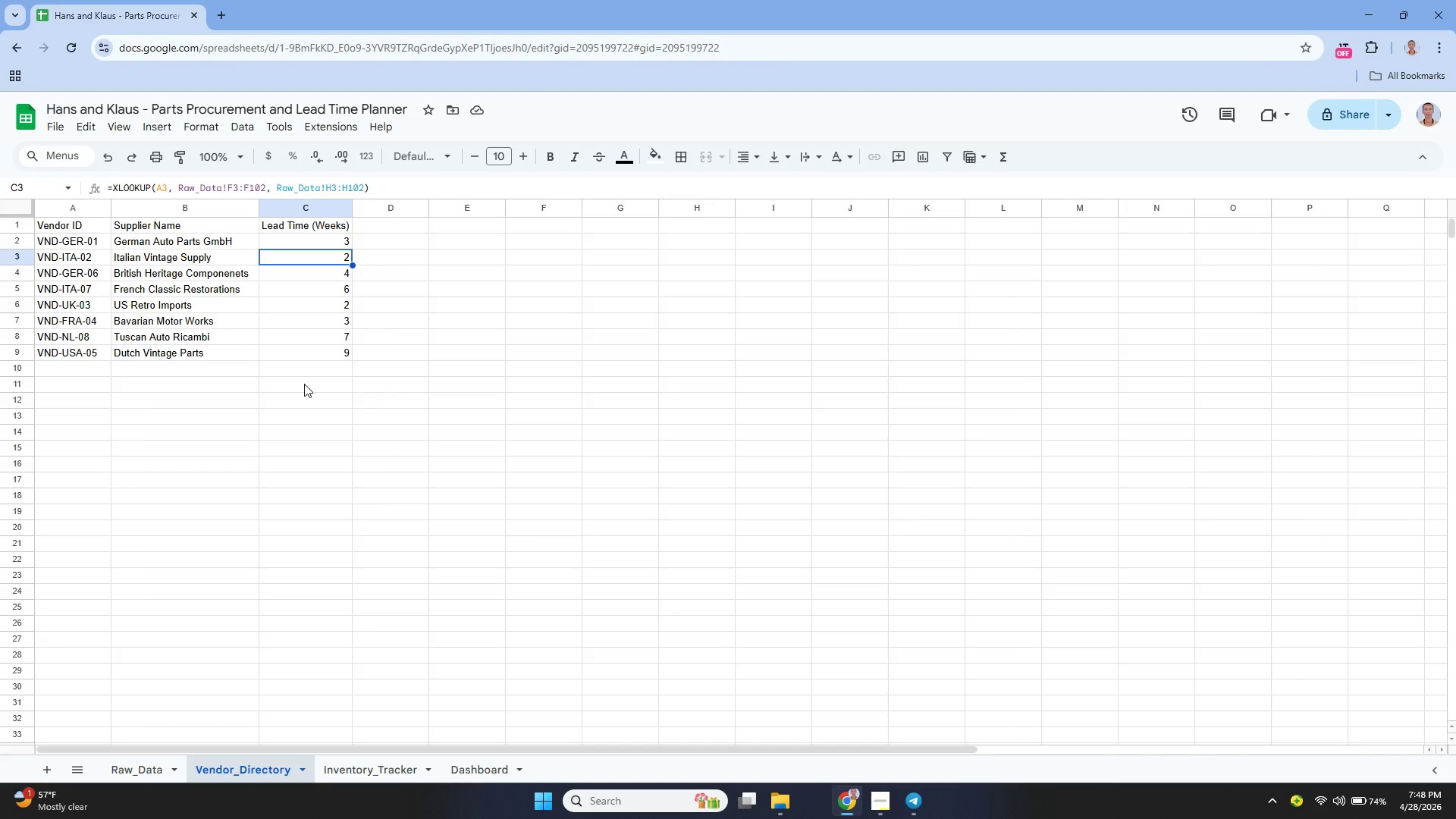 
left_click([136, 763])
 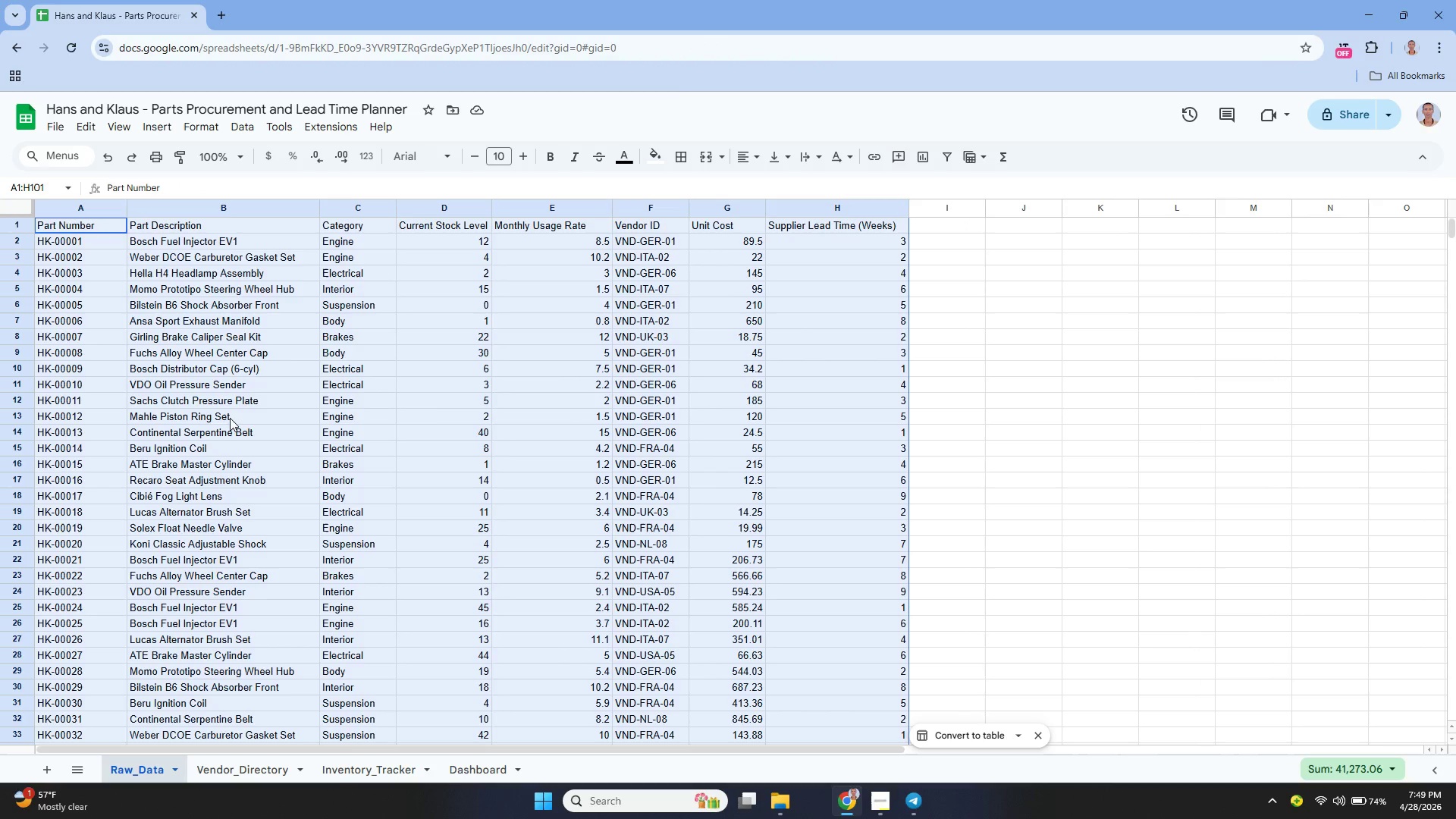 
left_click([235, 412])
 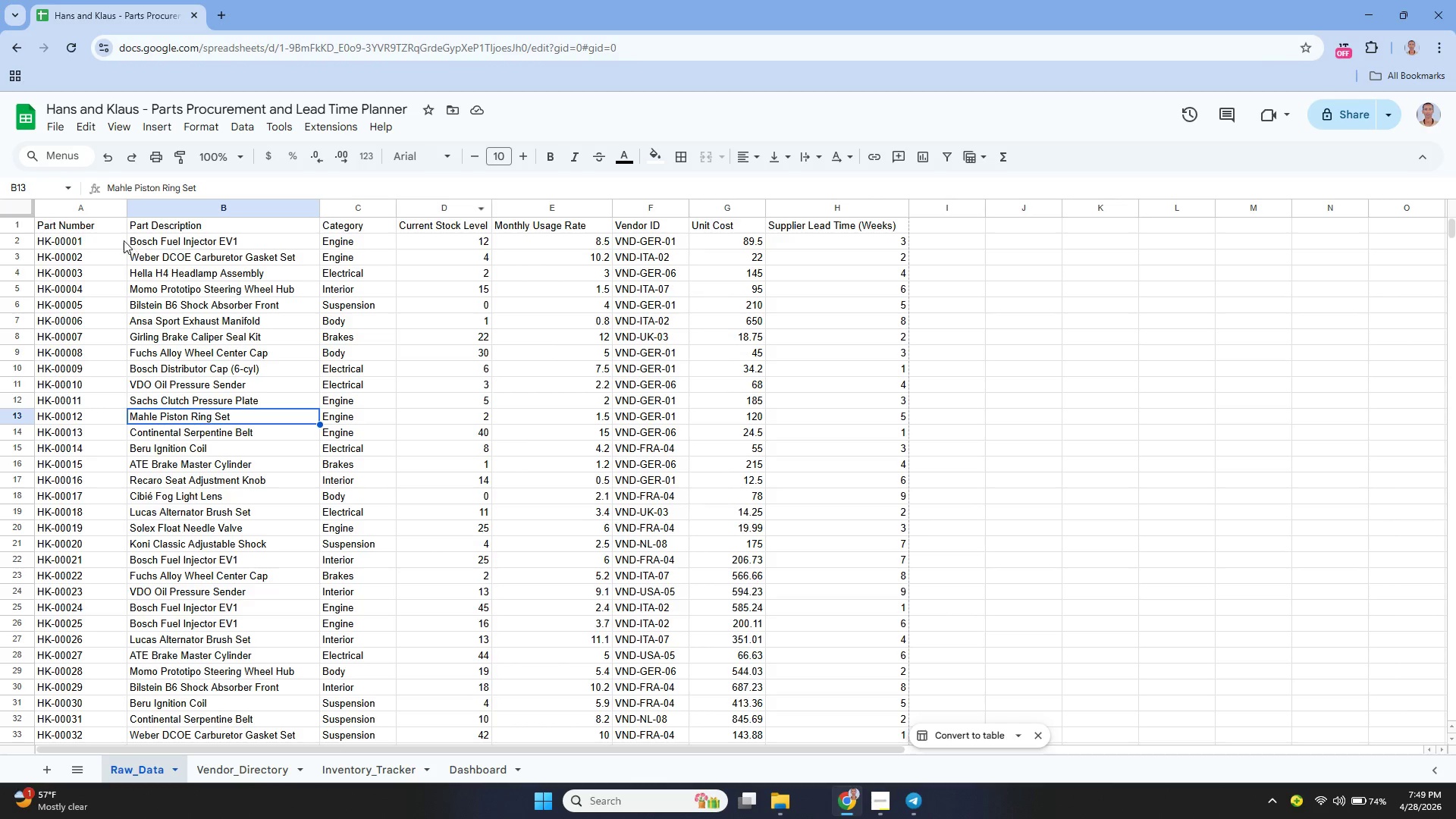 
wait(5.55)
 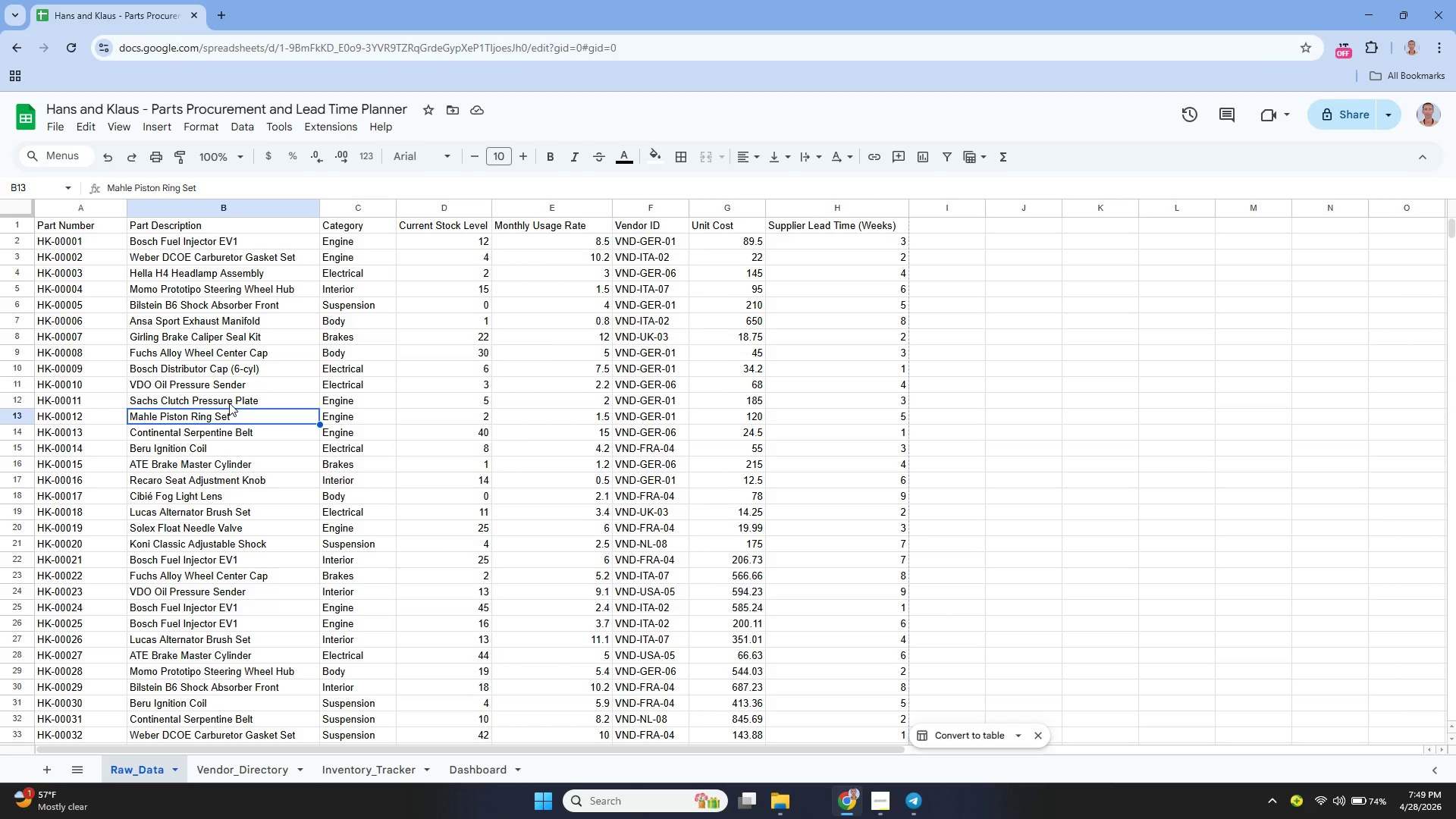 
left_click_drag(start_coordinate=[338, 240], to_coordinate=[381, 400])
 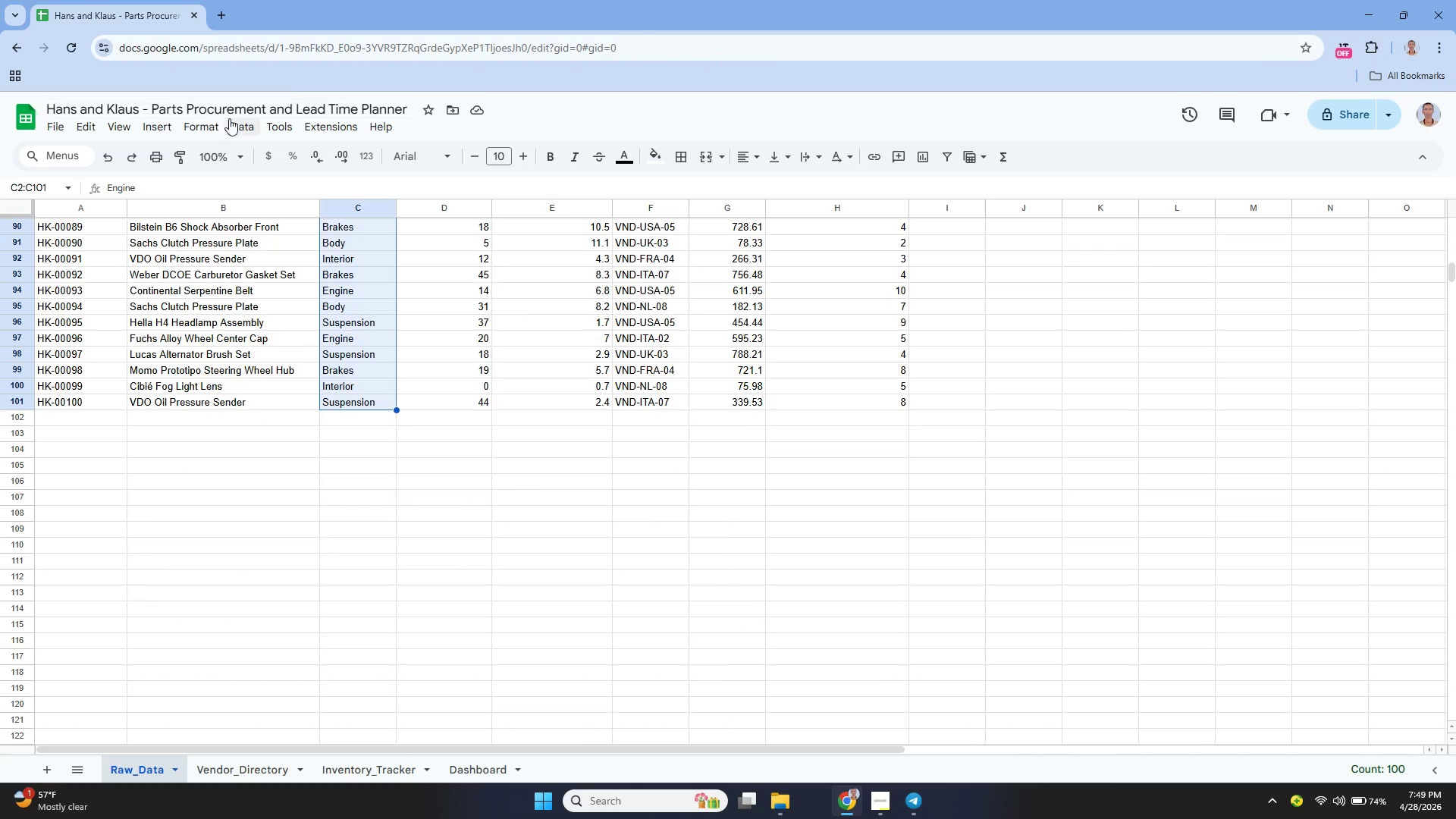 
left_click([235, 124])
 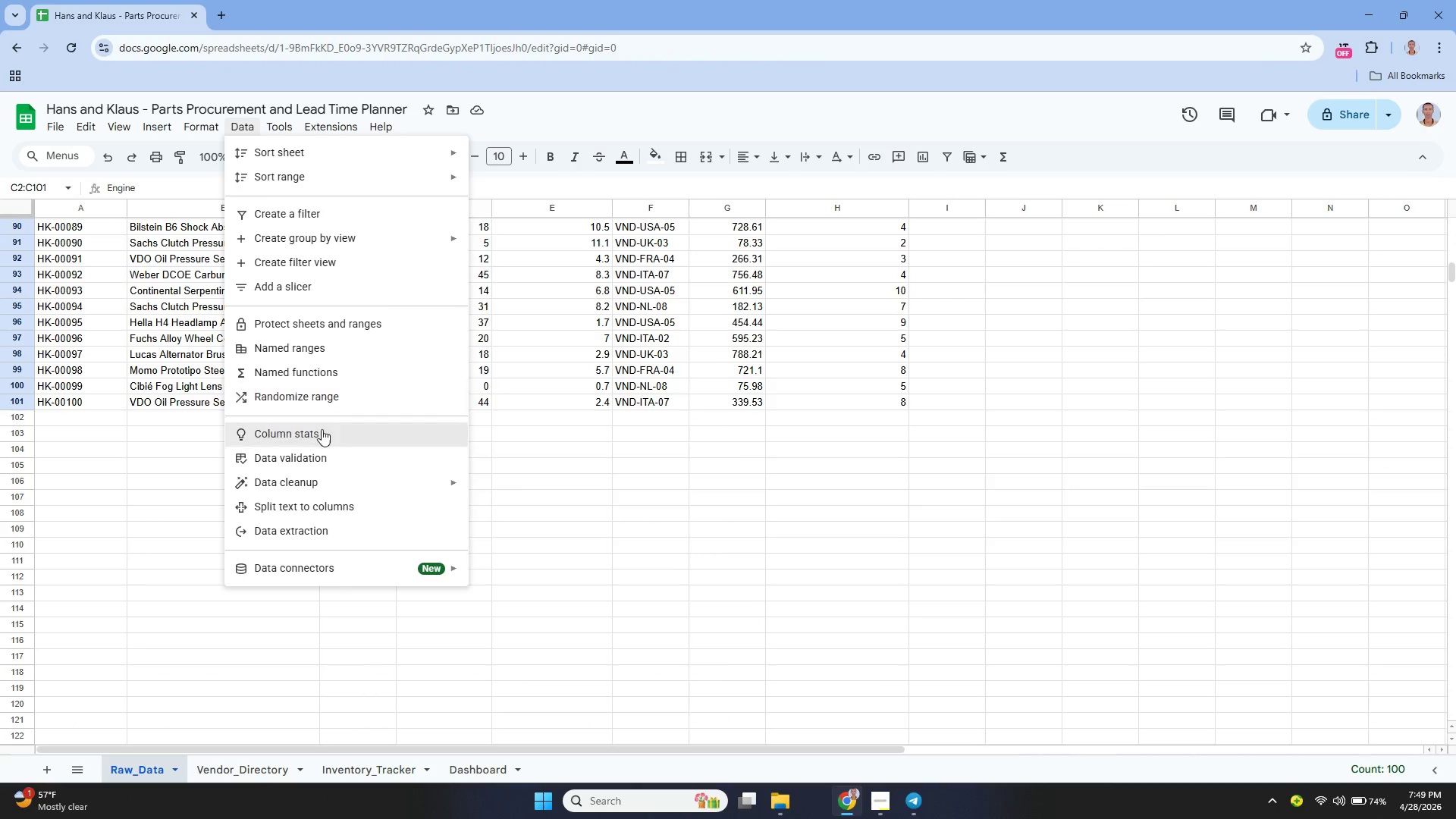 
left_click_drag(start_coordinate=[312, 447], to_coordinate=[311, 452])
 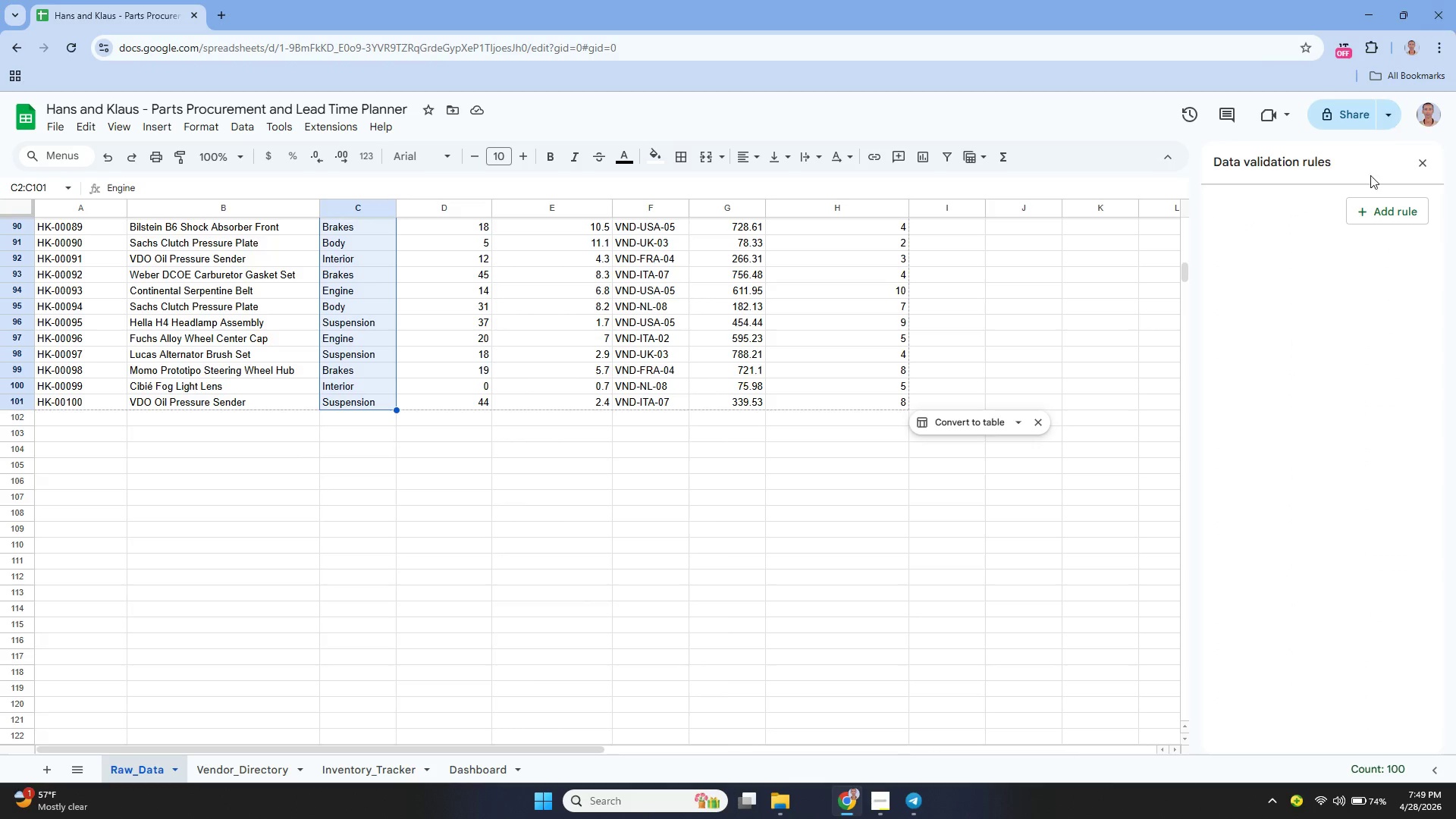 
left_click([1377, 208])
 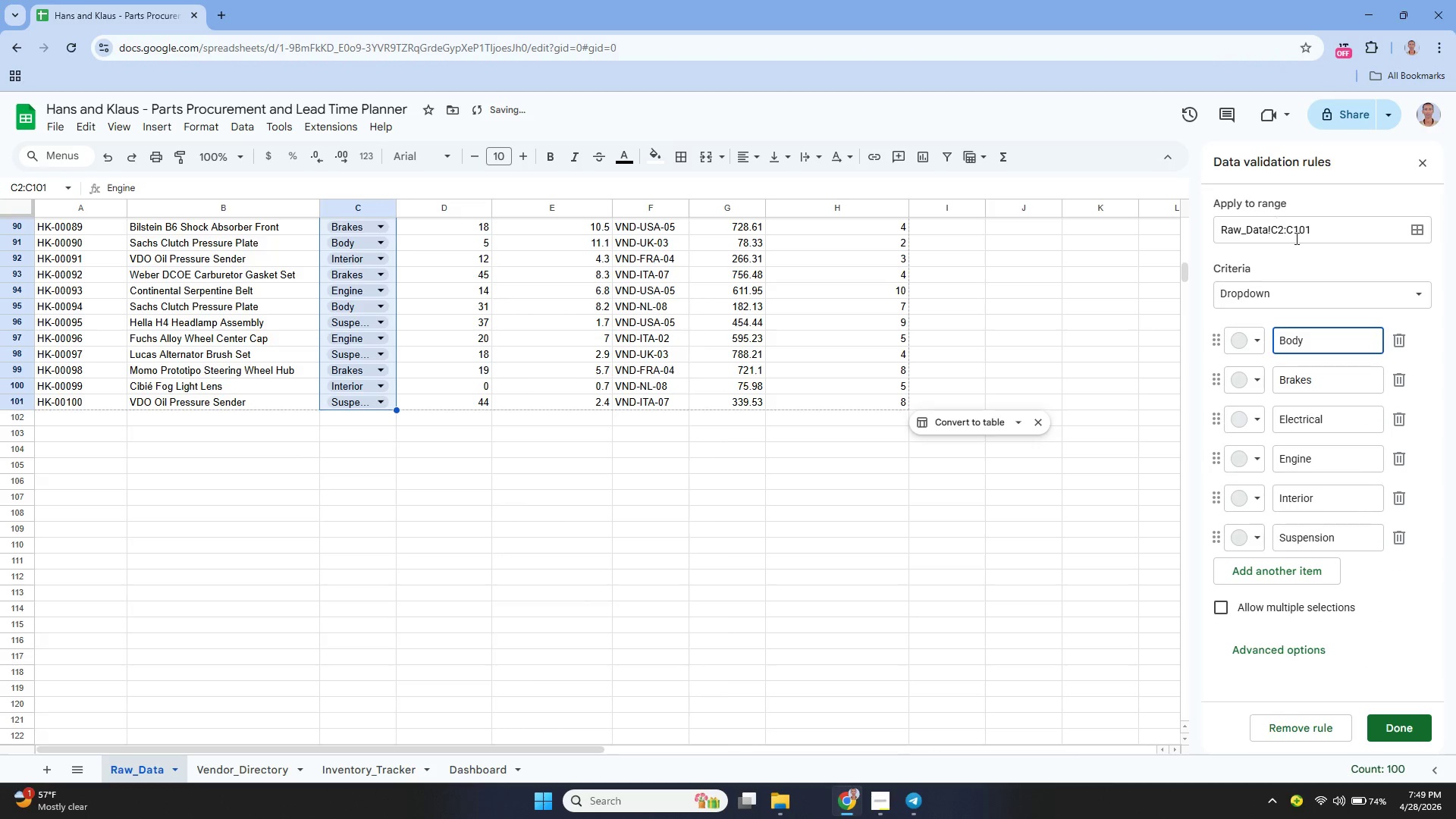 
scroll: coordinate [1330, 417], scroll_direction: down, amount: 6.0
 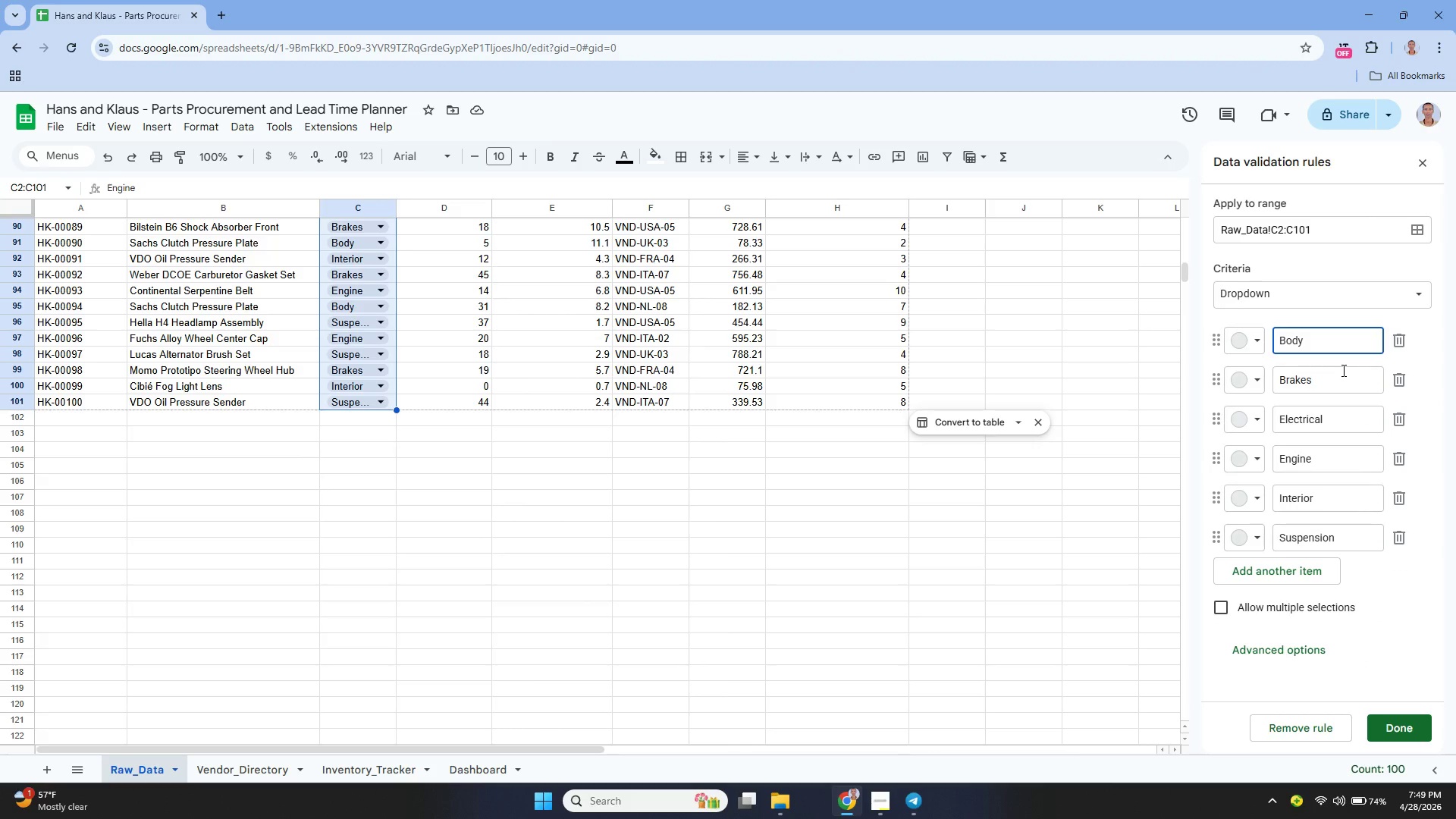 
wait(9.42)
 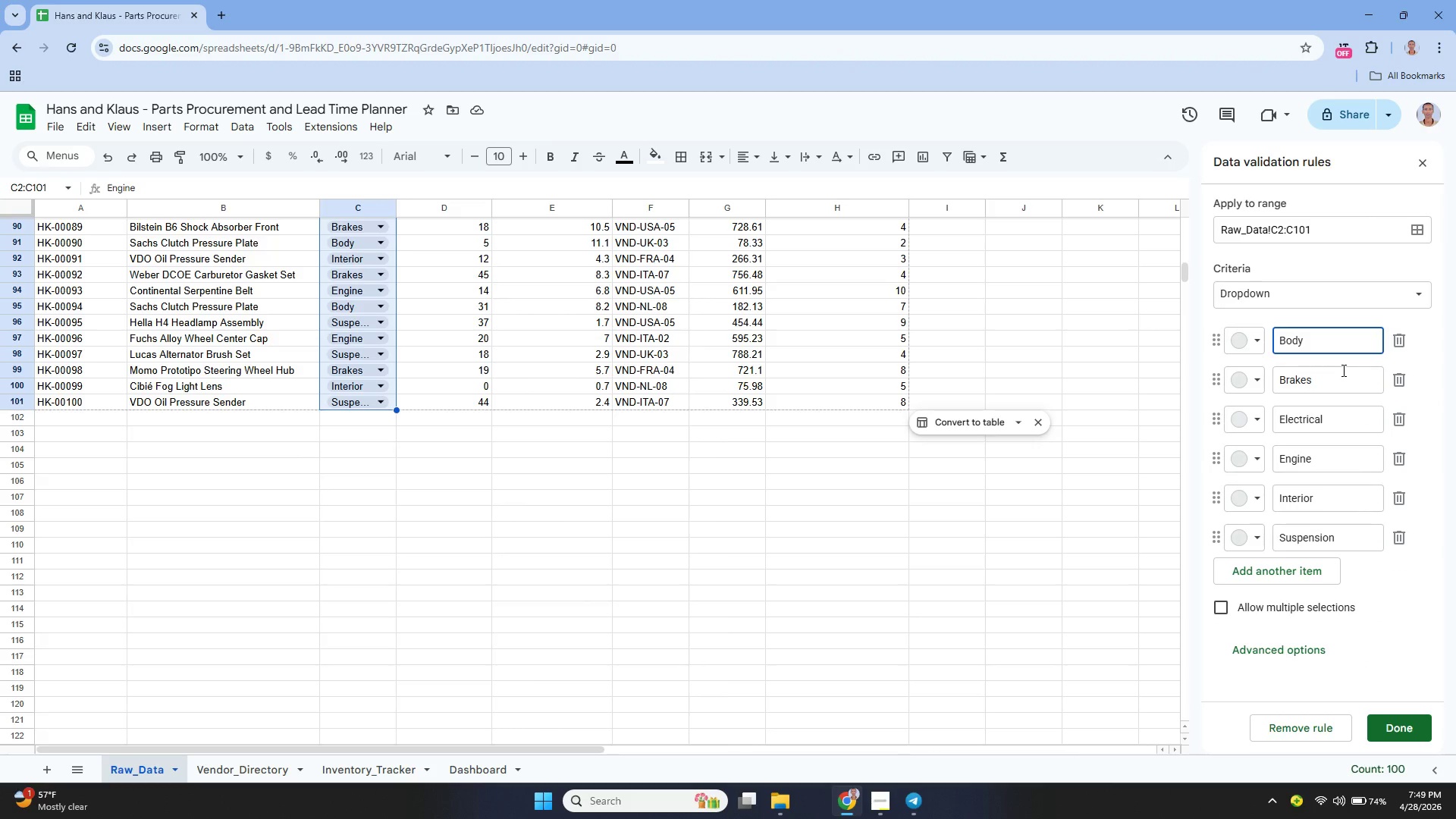 
left_click([1426, 726])
 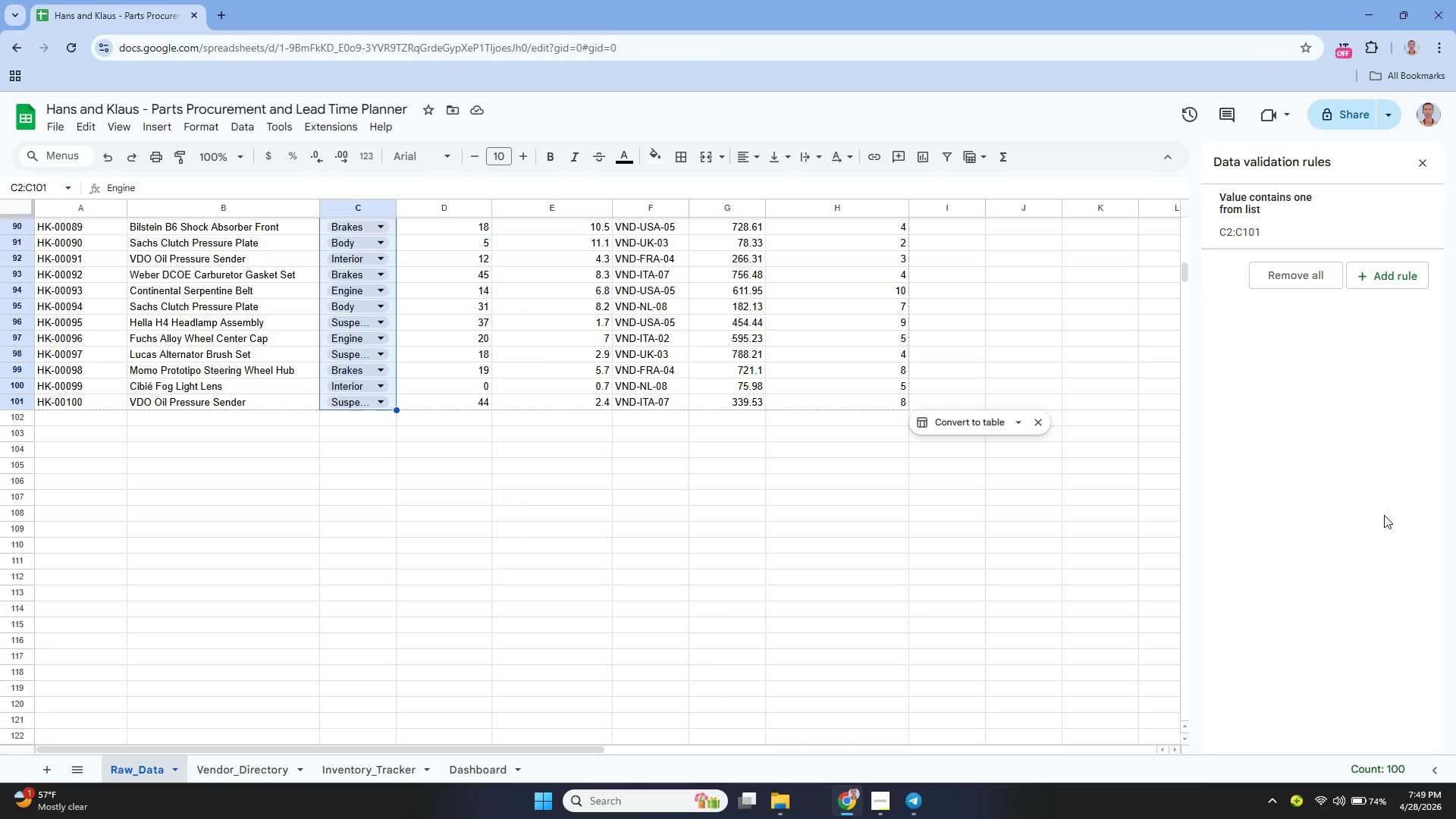 
scroll: coordinate [676, 328], scroll_direction: up, amount: 25.0
 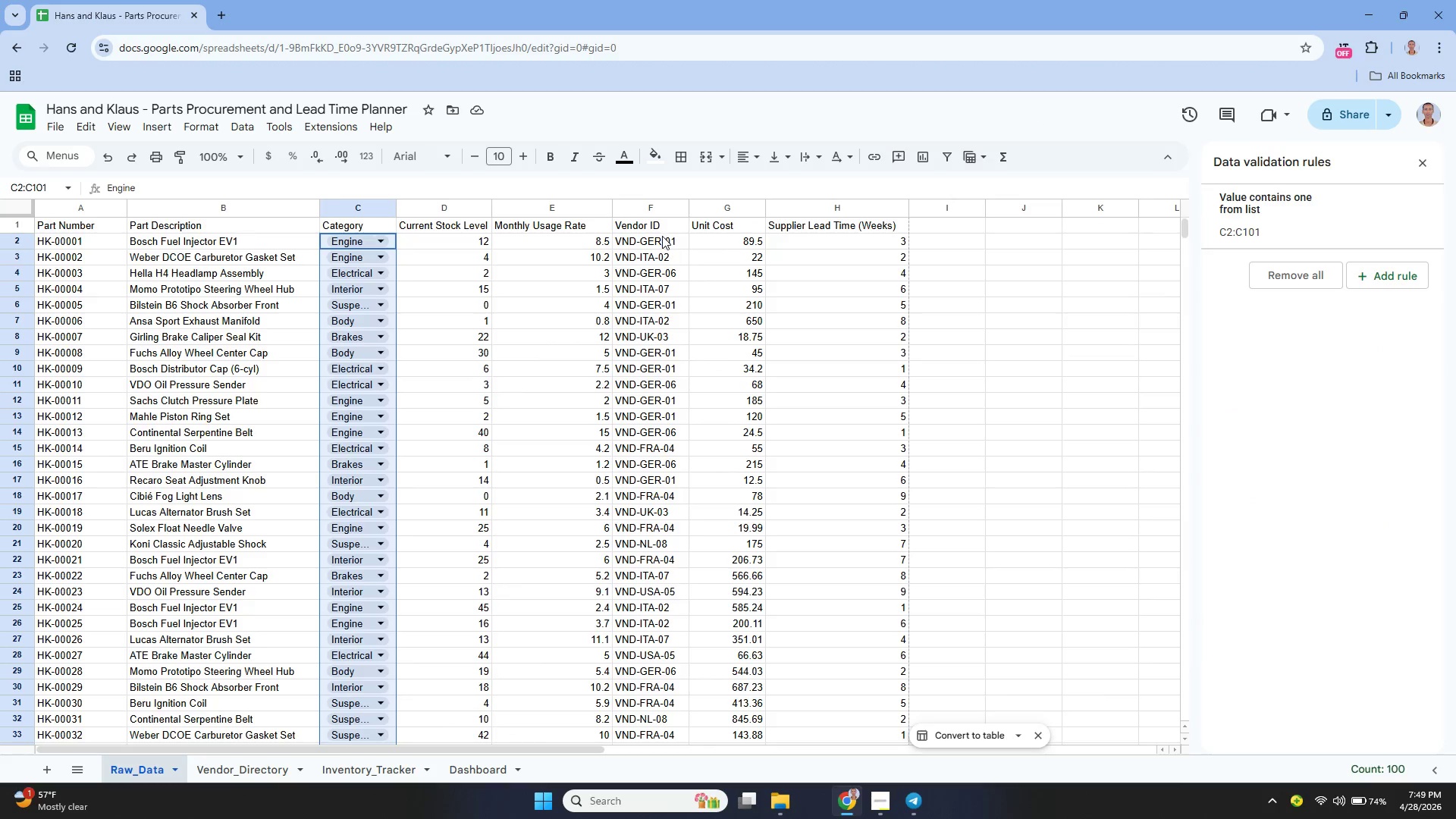 
left_click_drag(start_coordinate=[663, 237], to_coordinate=[687, 623])
 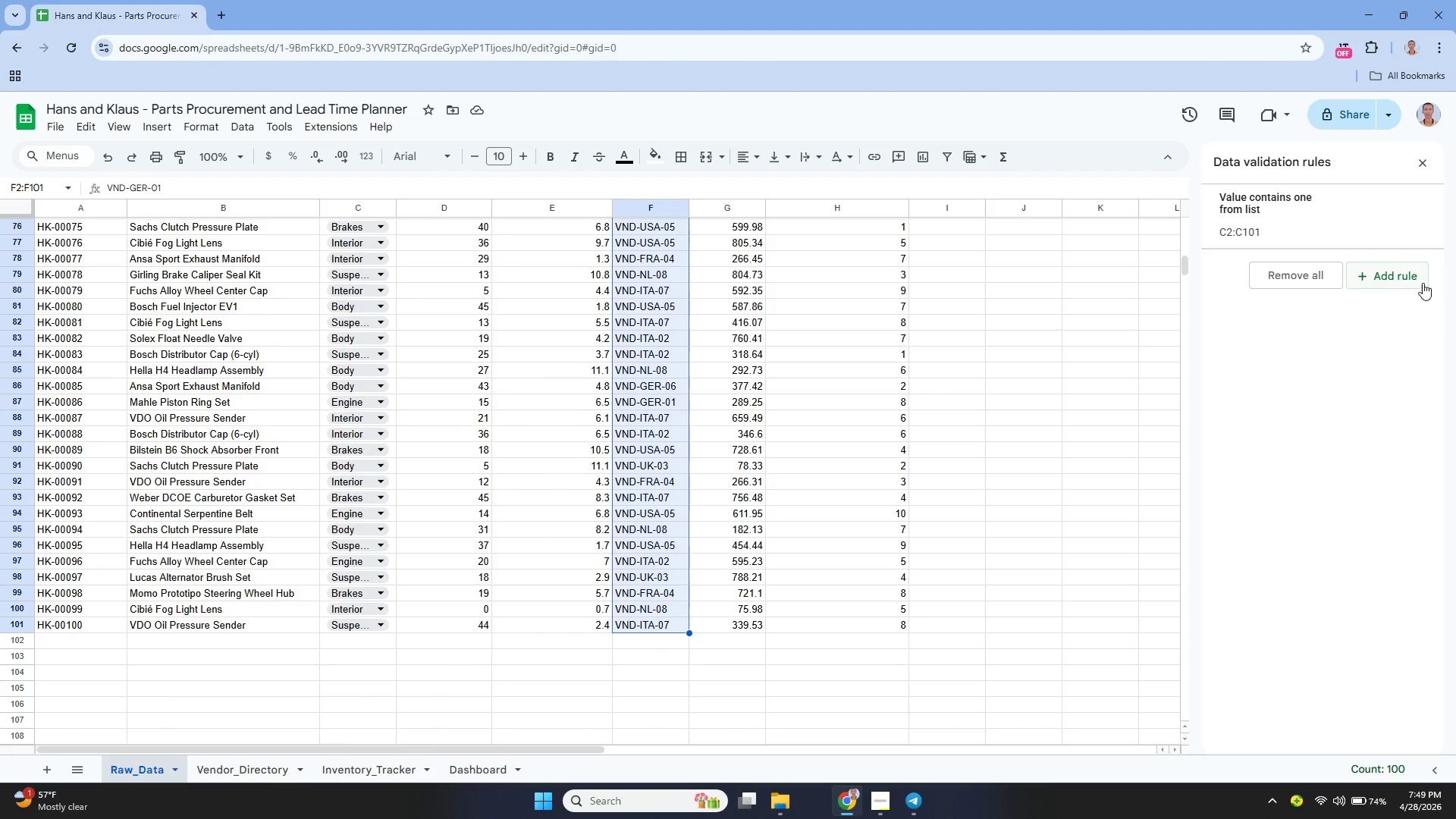 
left_click([1415, 277])
 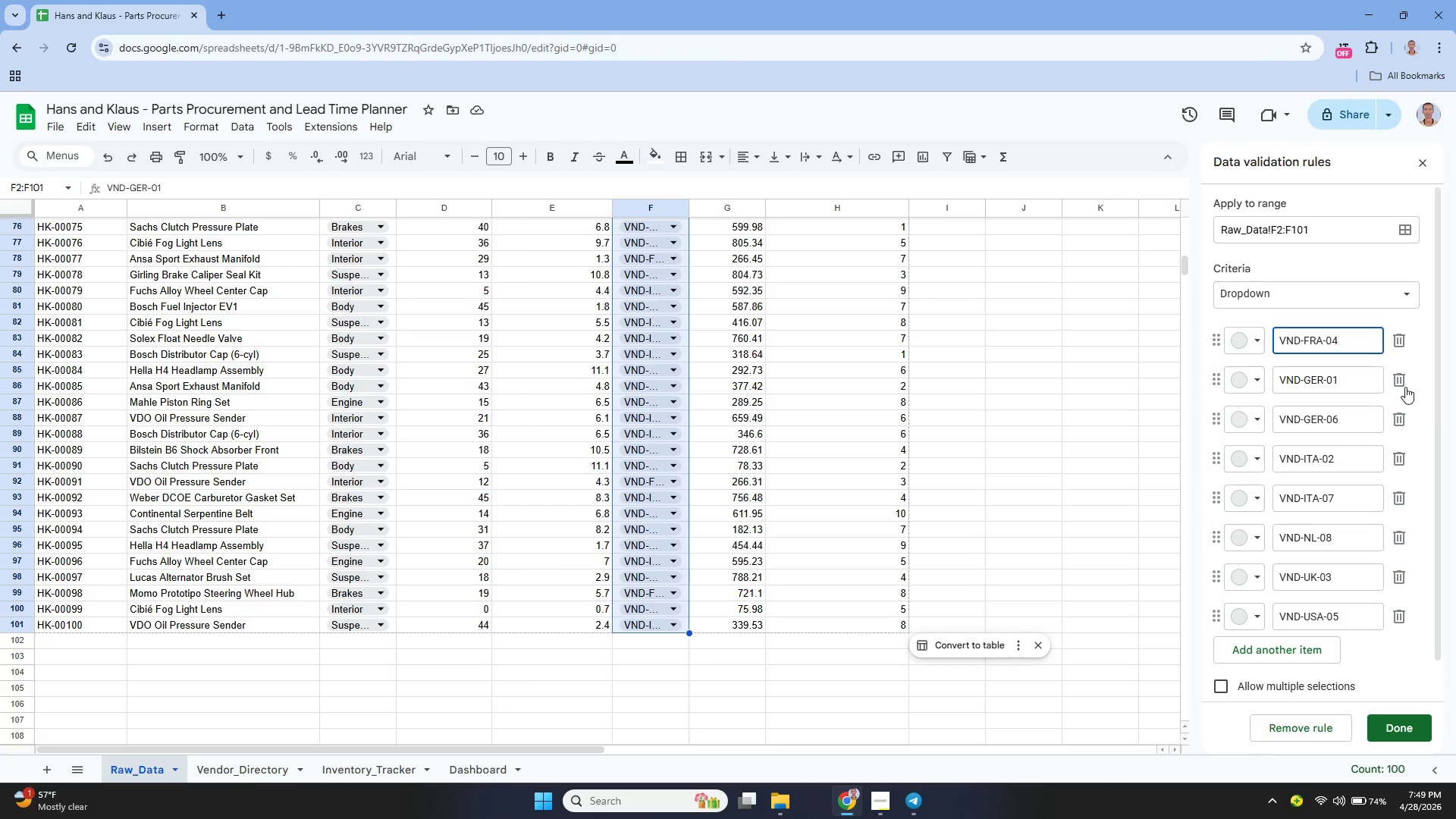 
wait(15.28)
 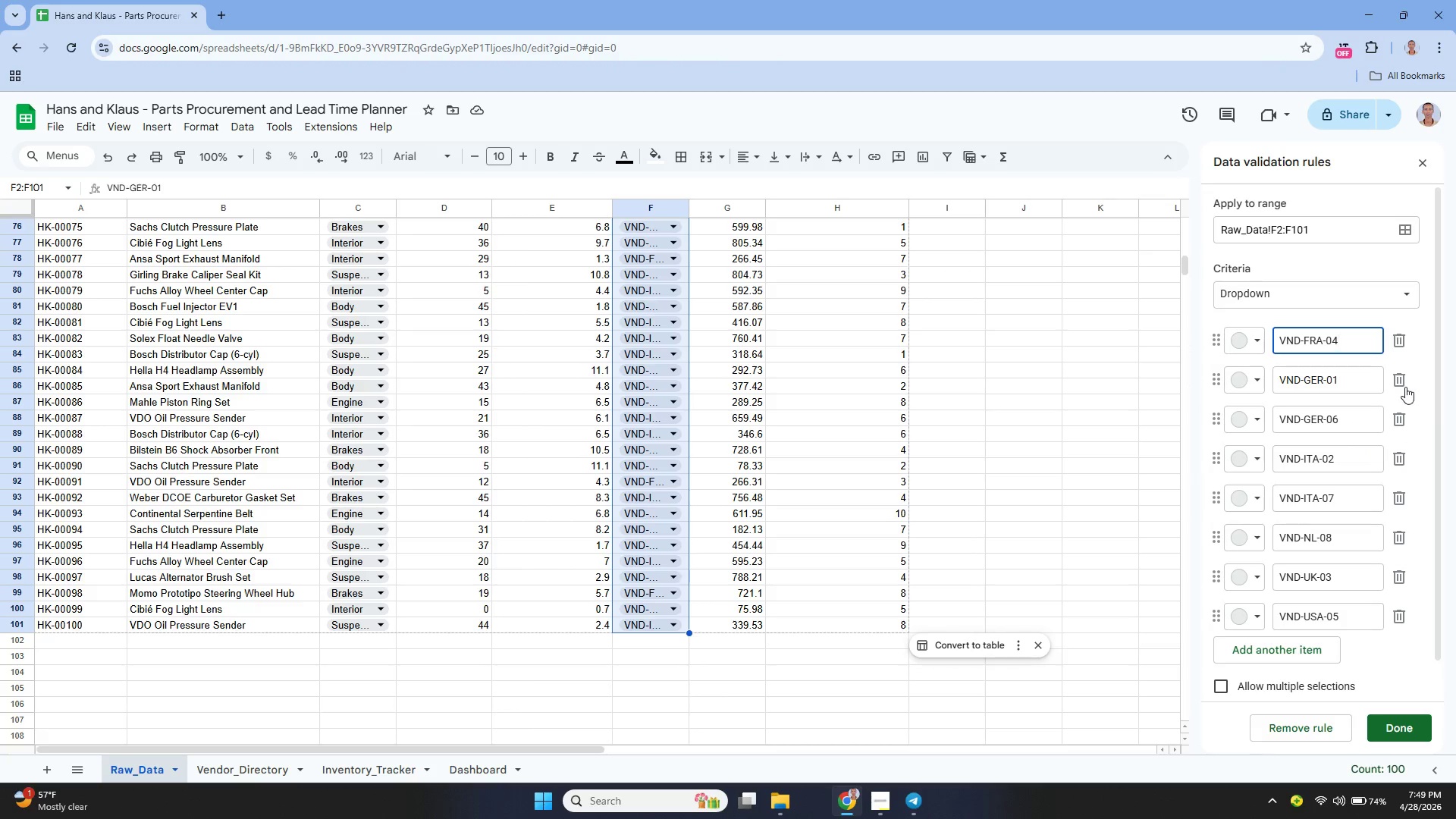 
mouse_move([1344, 311])
 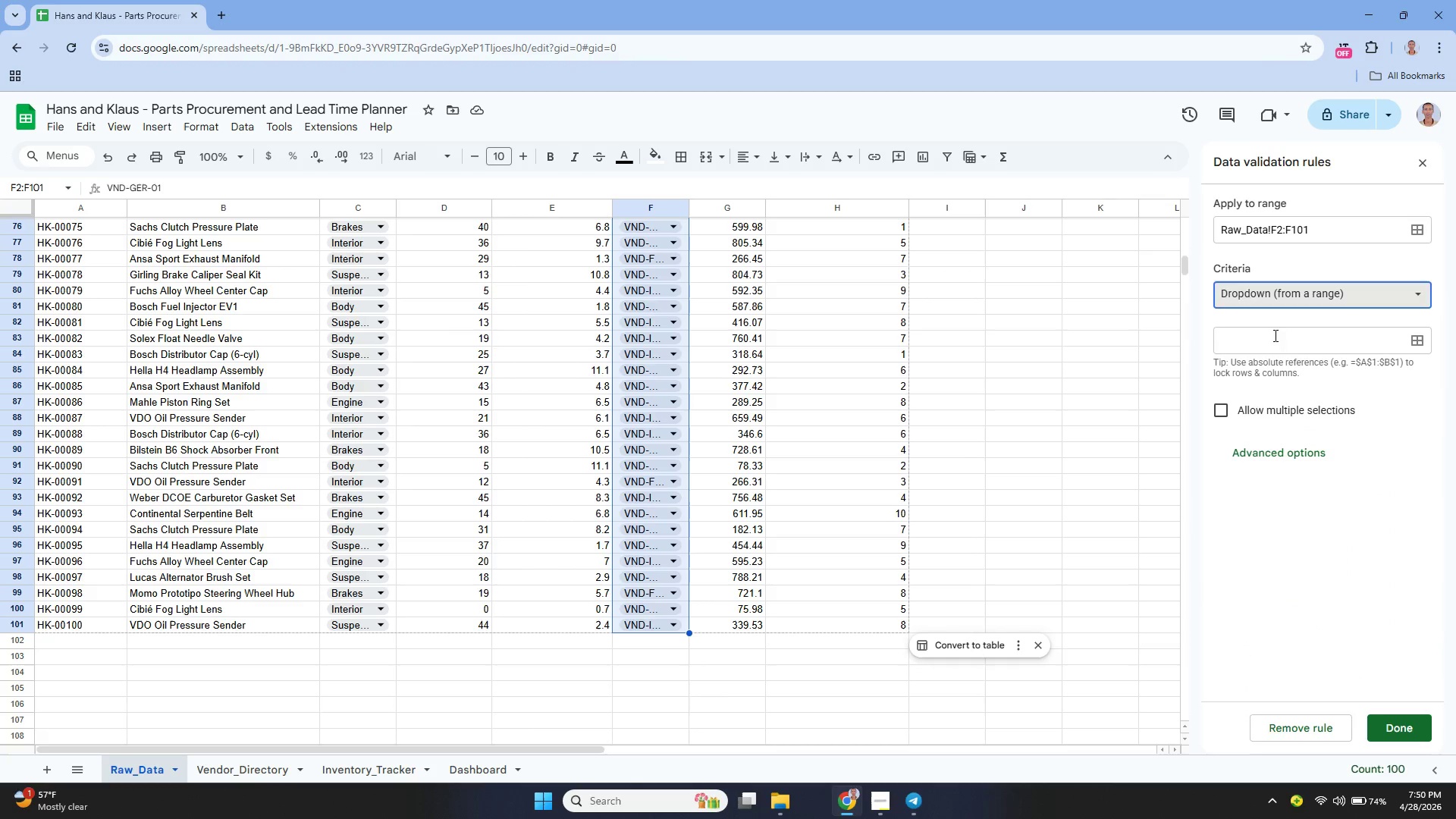 
left_click([1269, 339])
 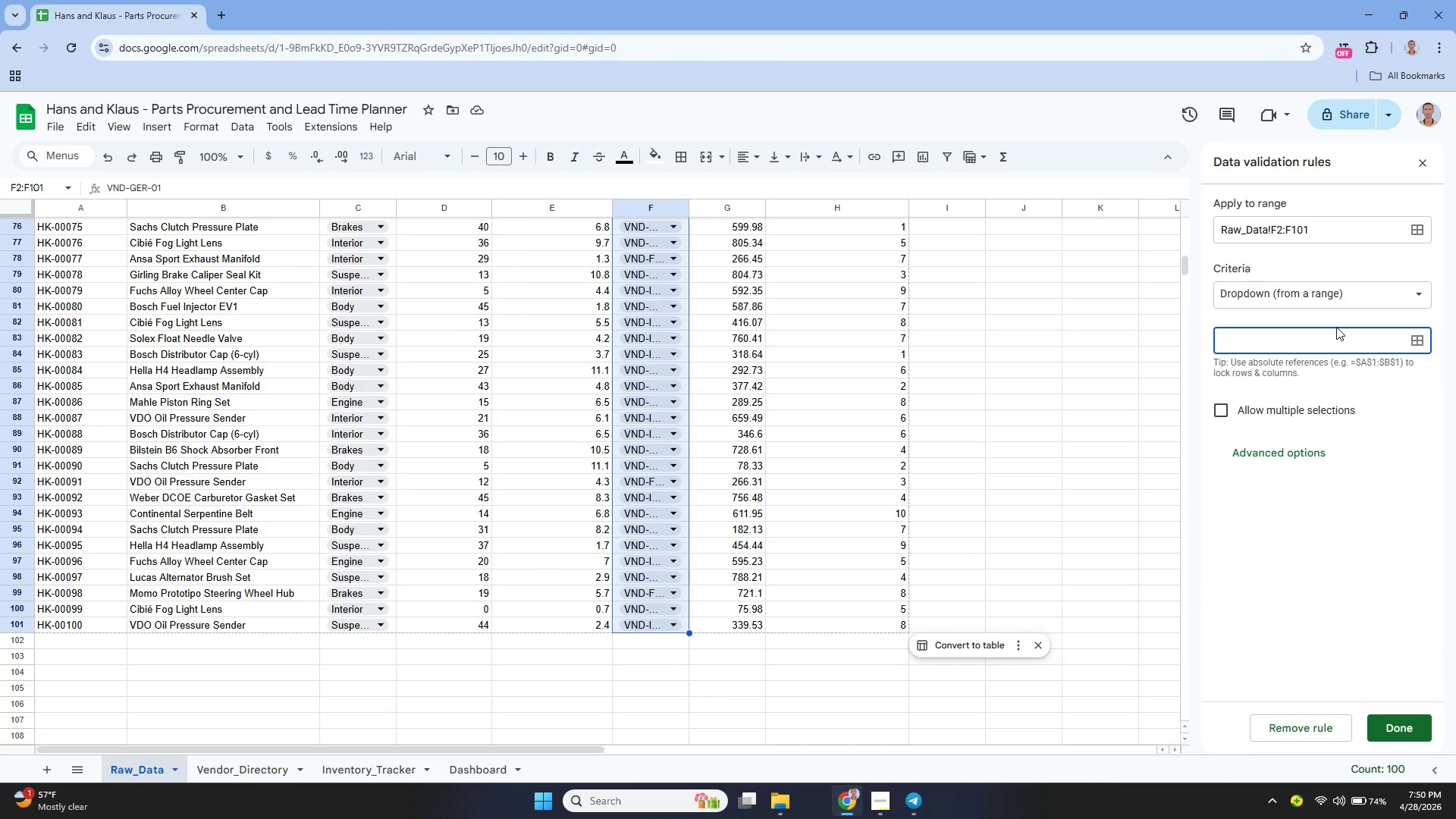 
wait(7.97)
 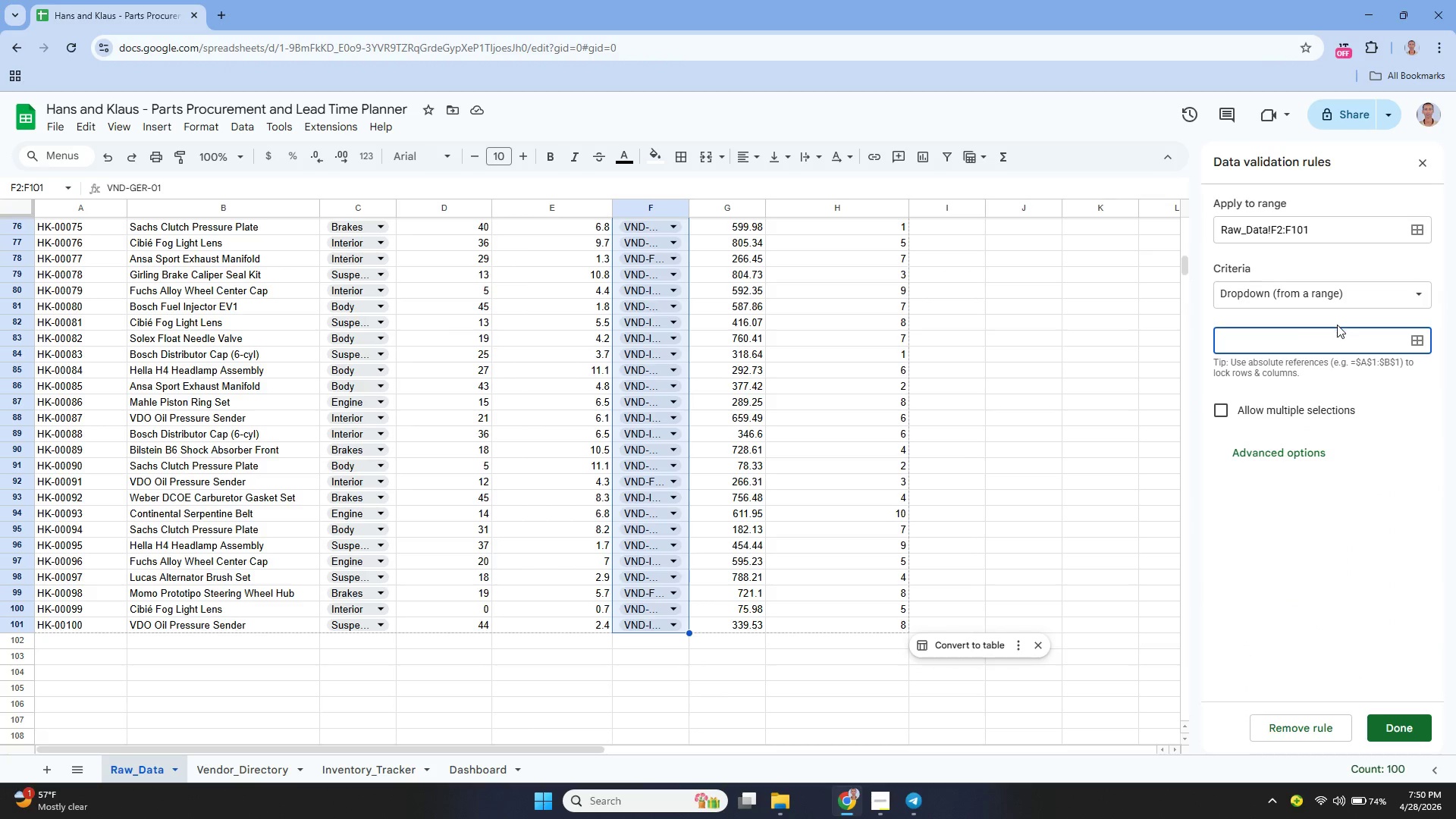 
type(Vendor_Directory!A2:a)
key(Backspace)
type(a)
key(Backspace)
type(A)
 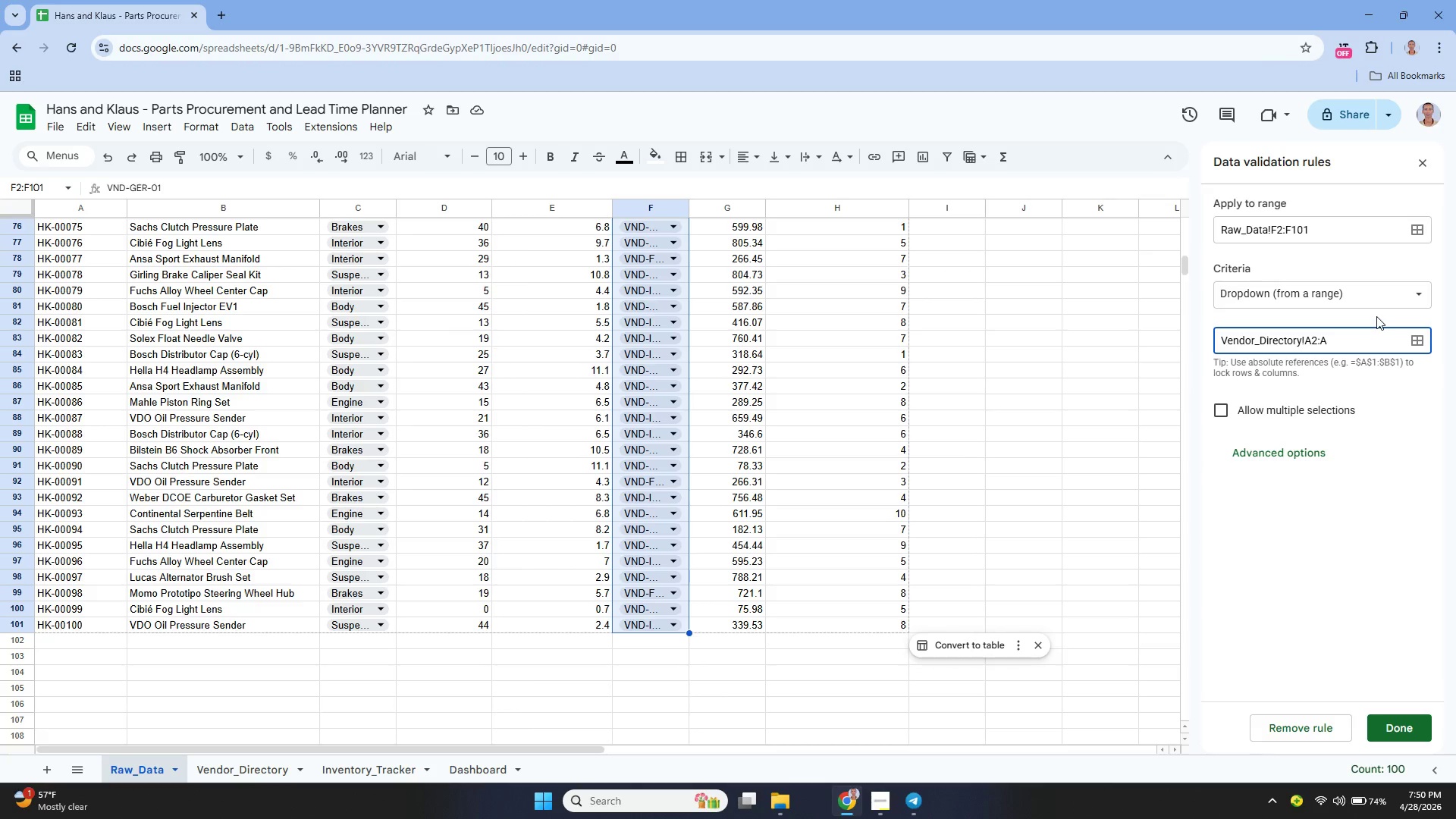 
left_click([1367, 312])
 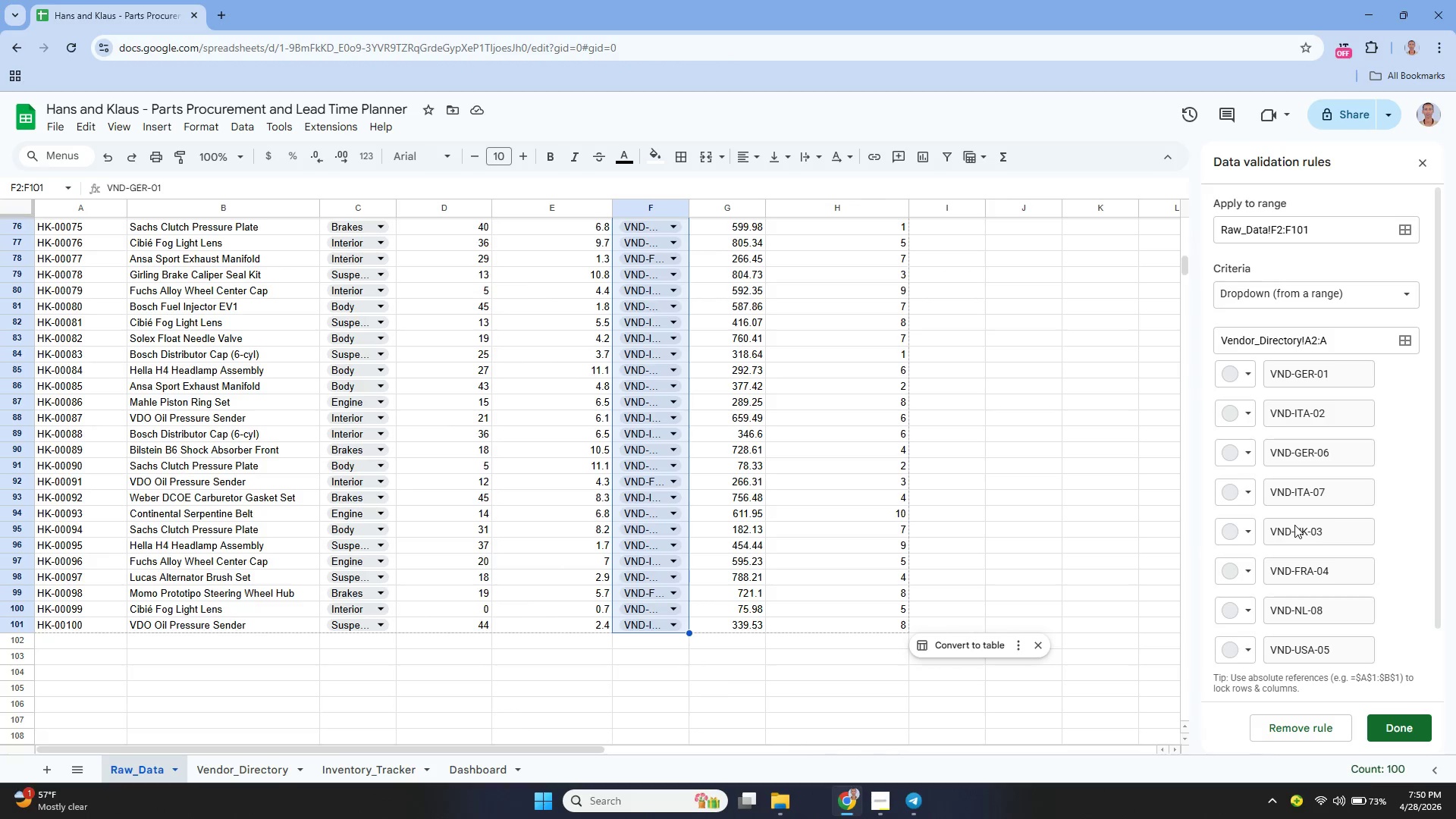 
wait(7.52)
 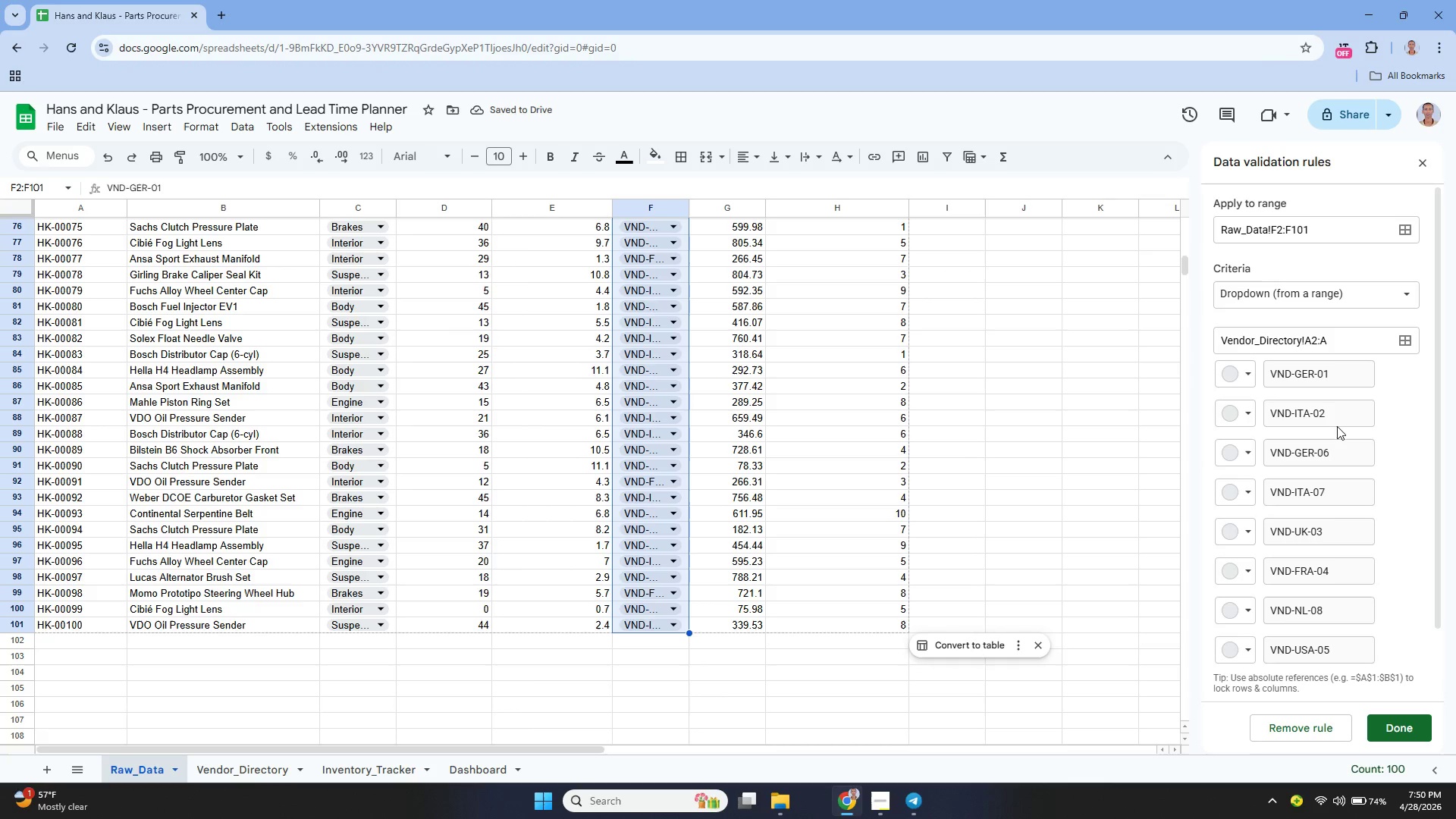 
left_click([1385, 730])
 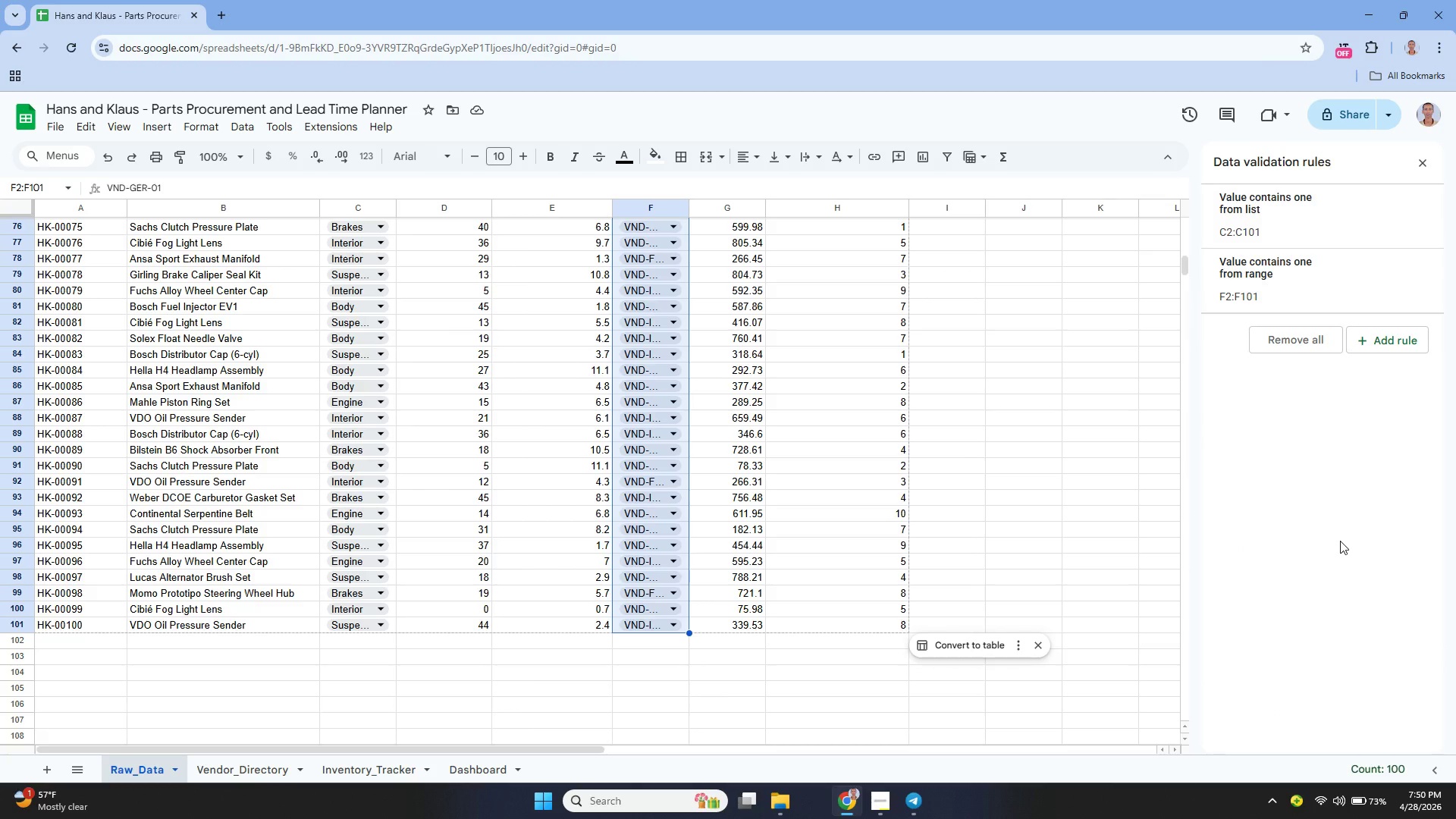 
hold_key(key=AltLeft, duration=0.33)
 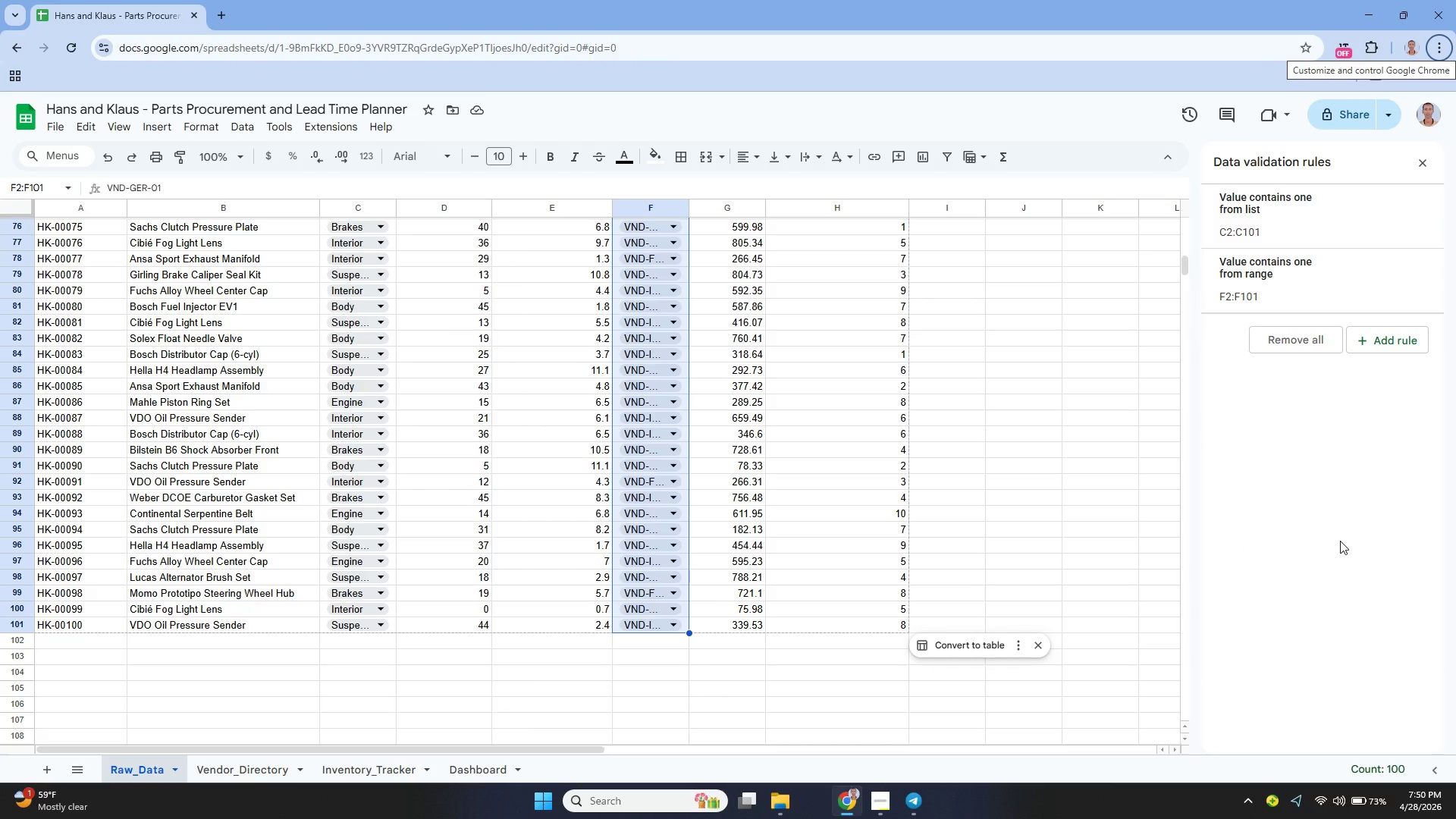 
wait(8.5)
 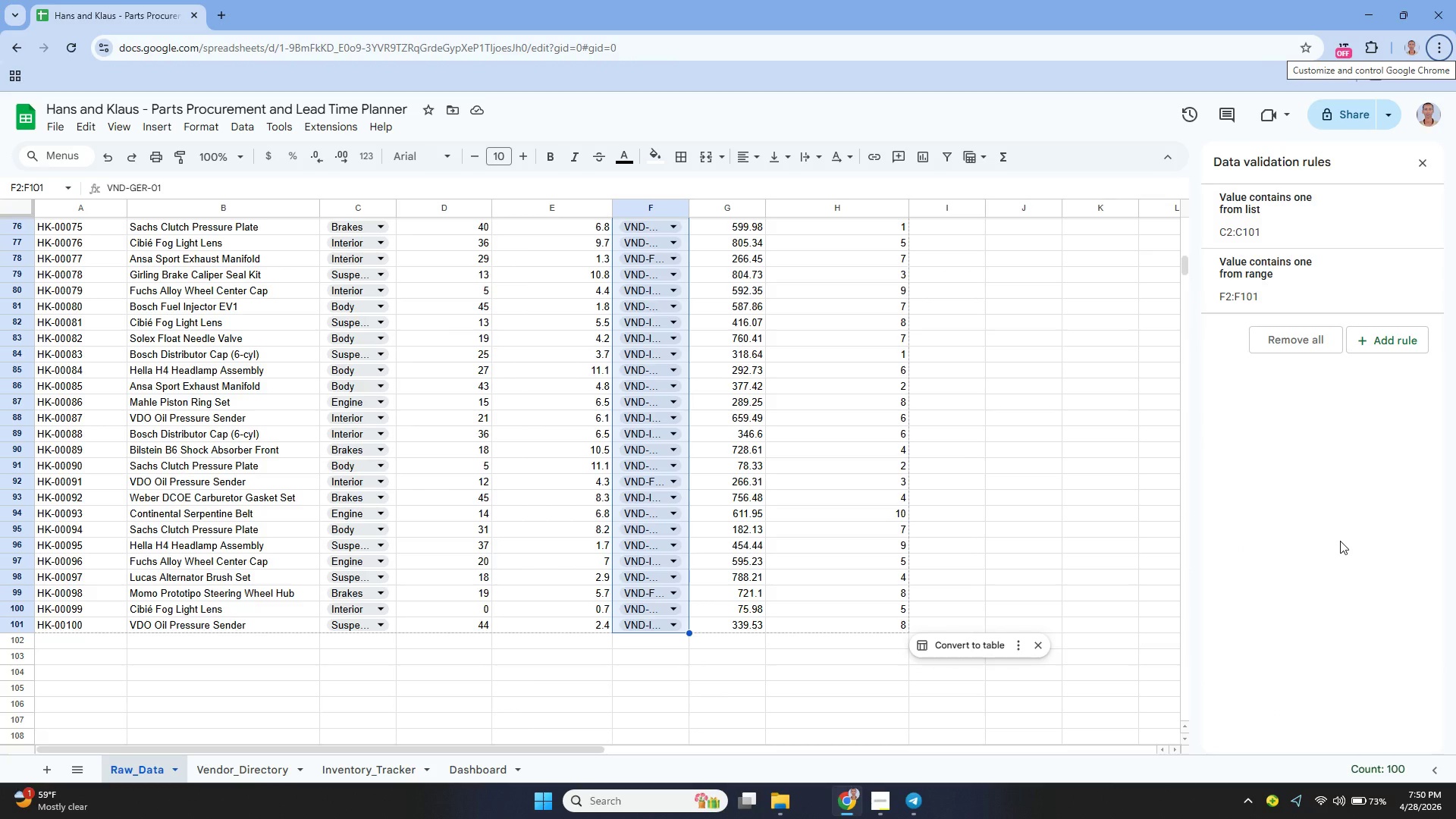 
left_click([265, 771])
 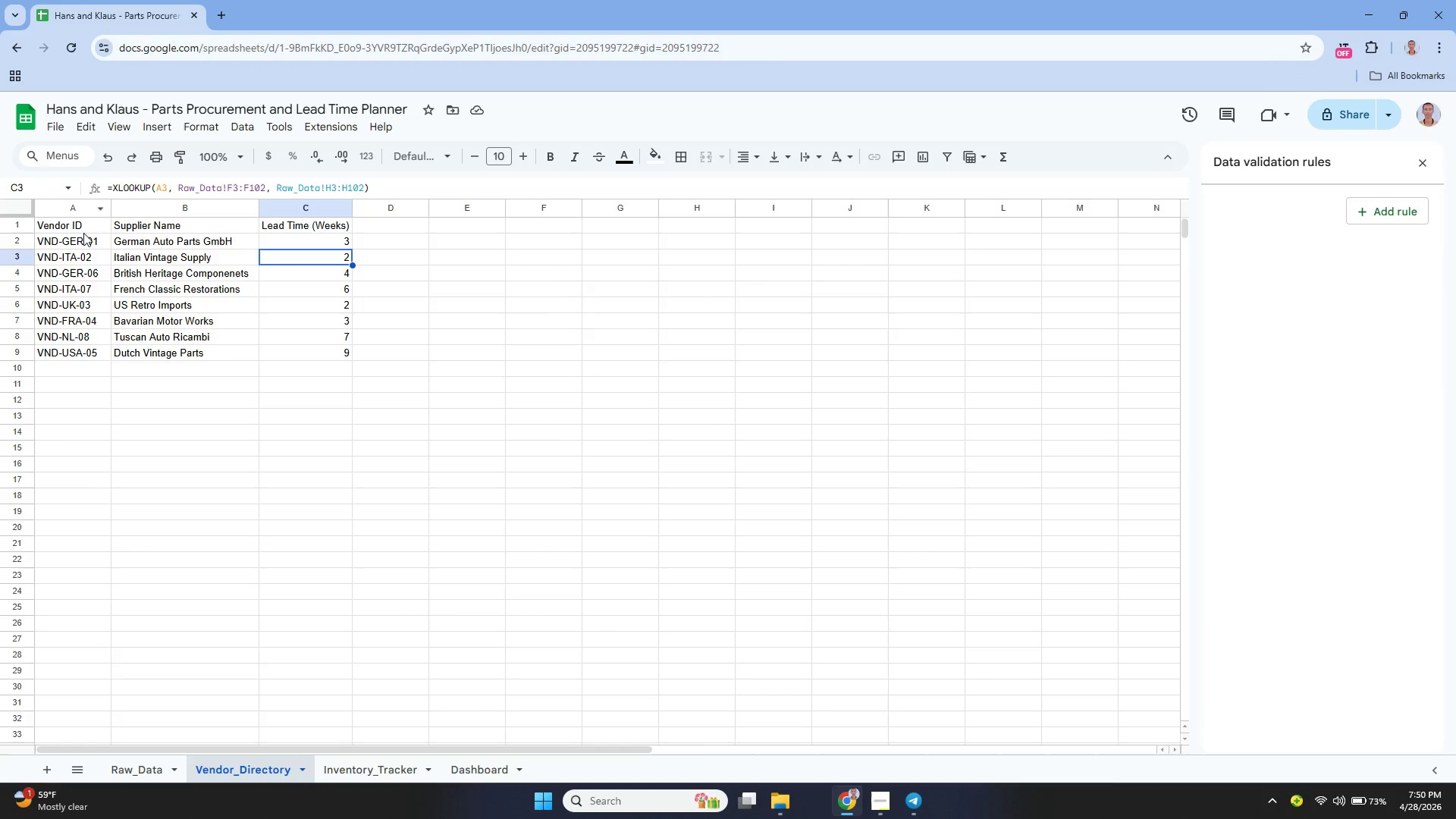 
left_click_drag(start_coordinate=[74, 223], to_coordinate=[309, 355])
 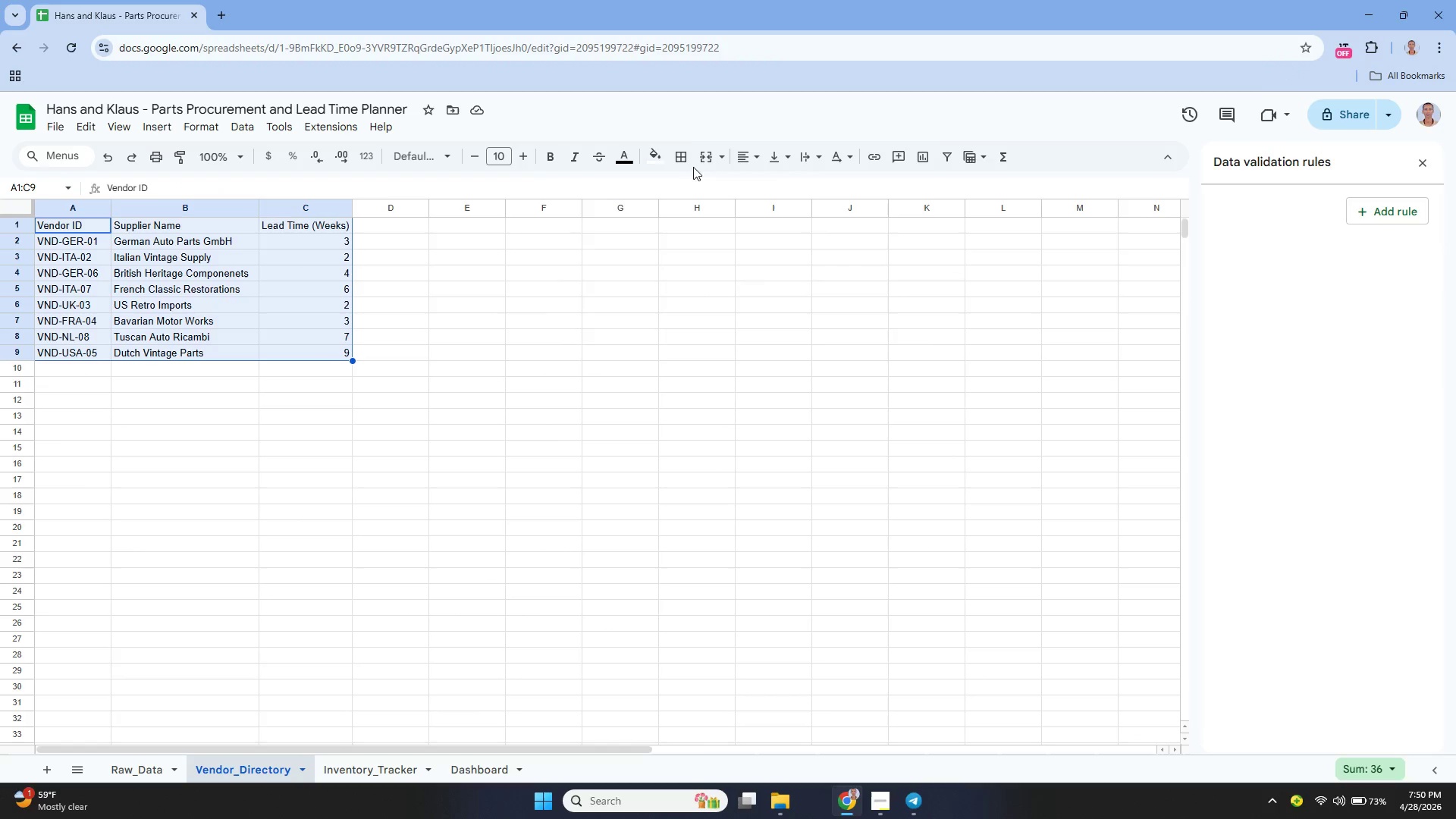 
left_click([679, 167])
 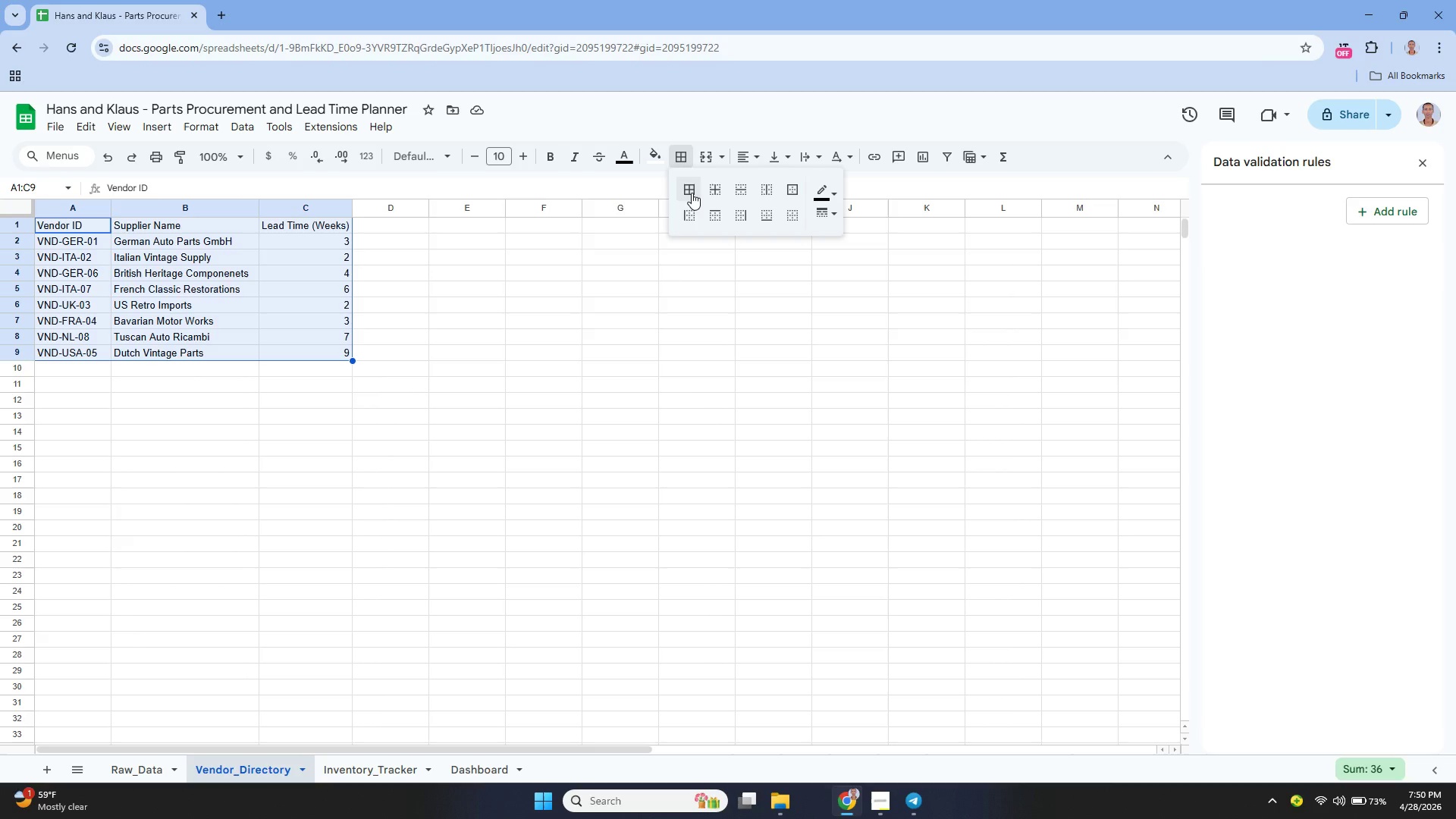 
left_click([692, 193])
 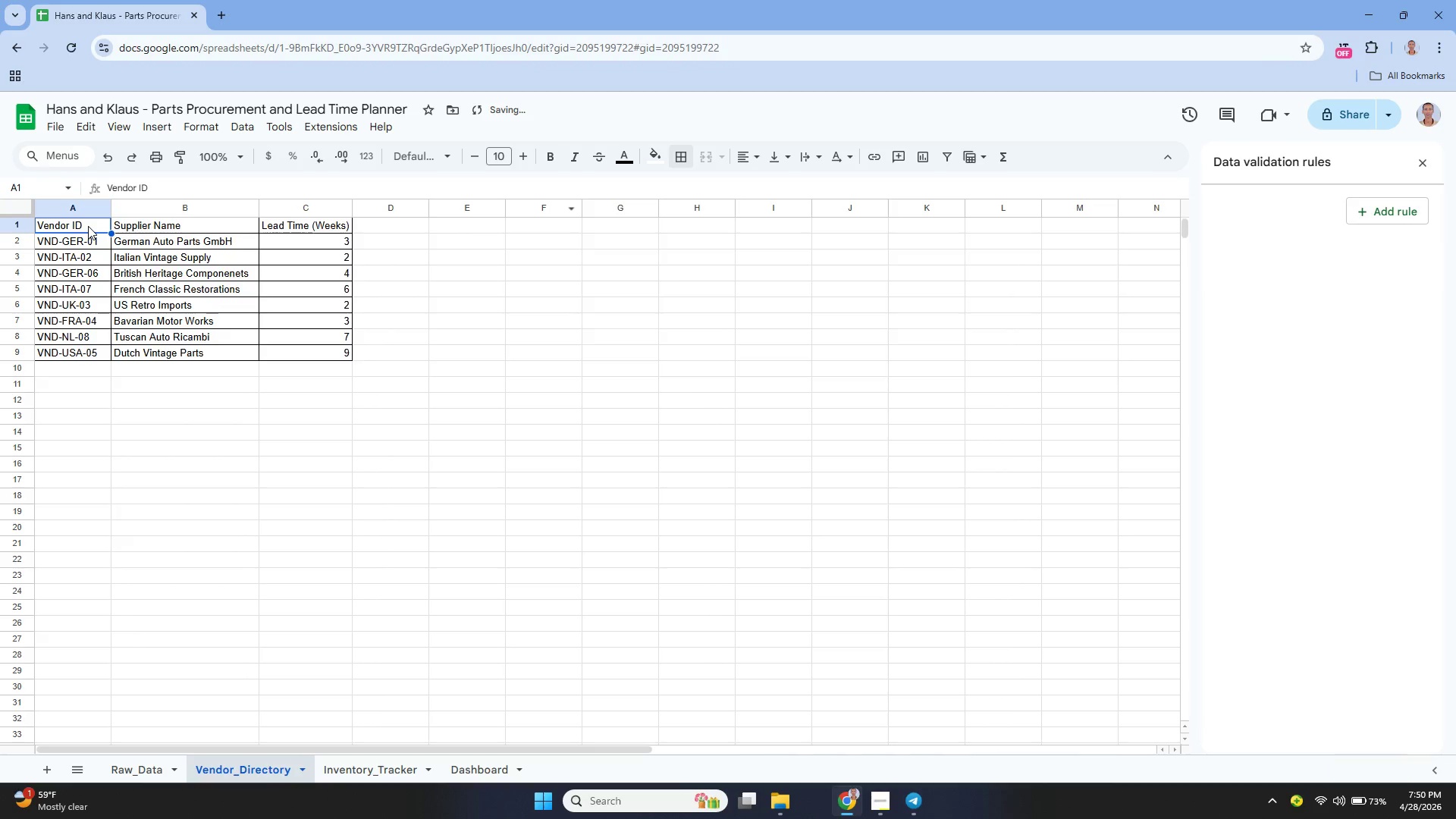 
left_click_drag(start_coordinate=[83, 225], to_coordinate=[290, 230])
 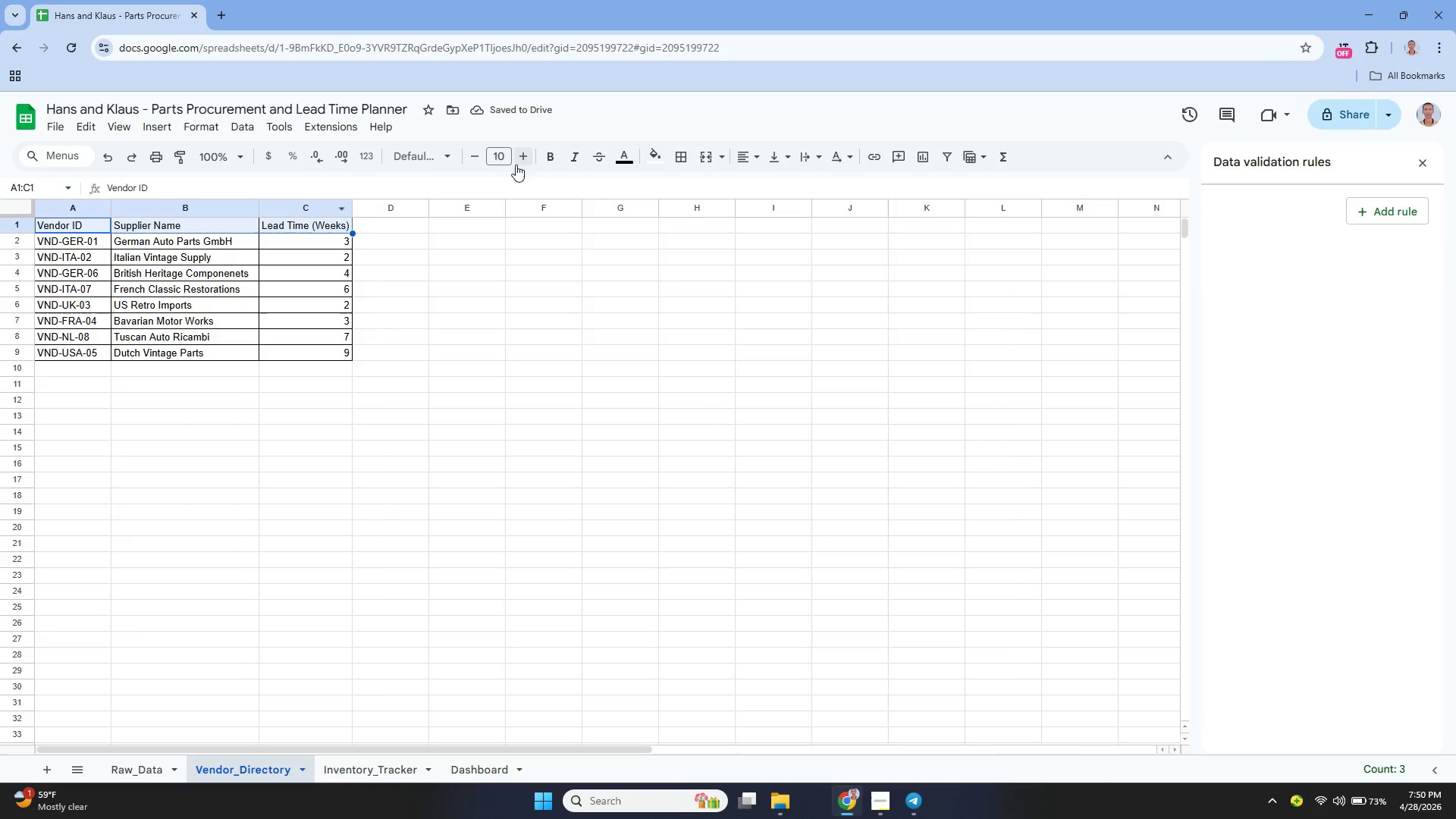 
left_click([526, 158])
 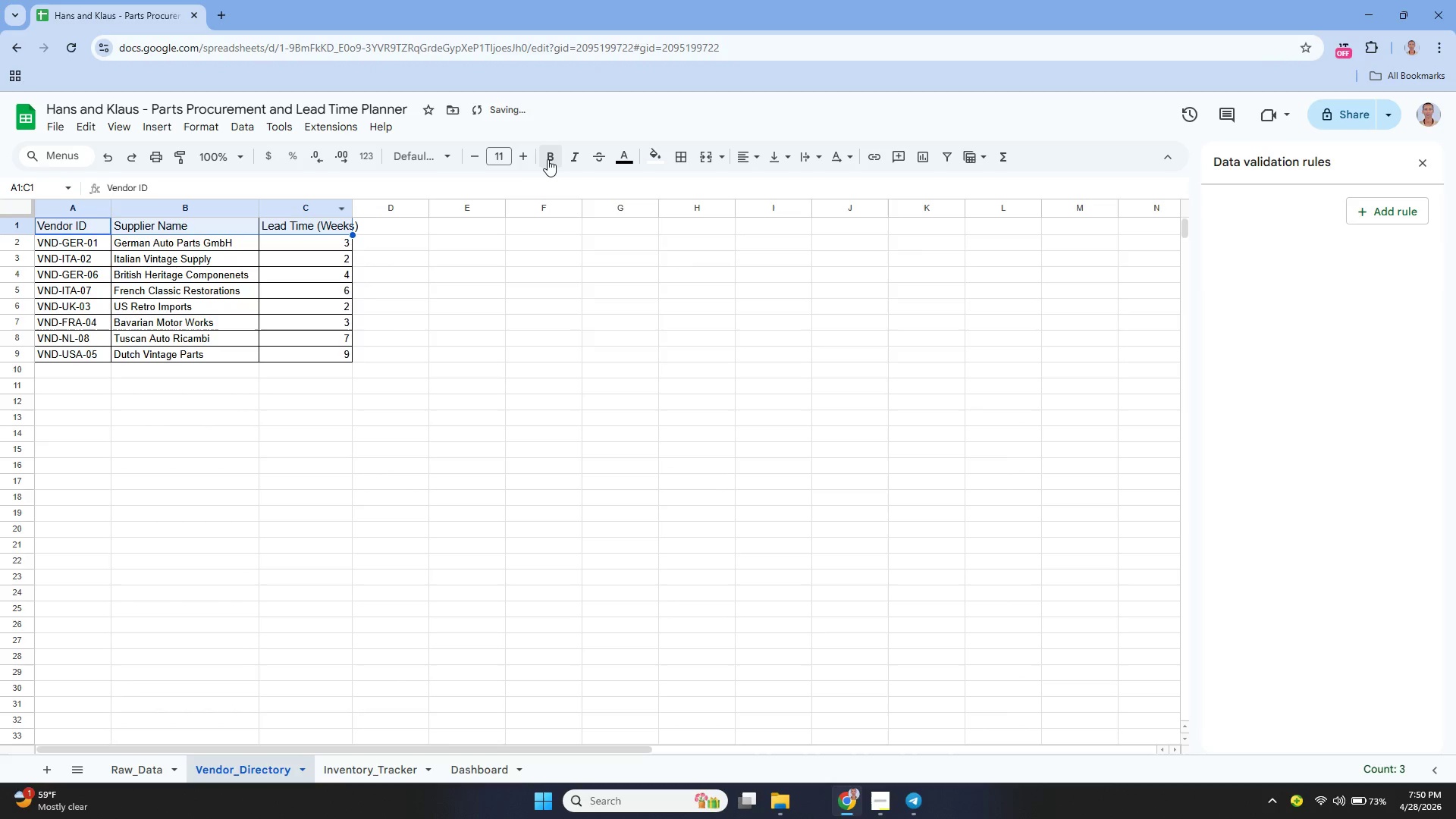 
left_click([549, 159])
 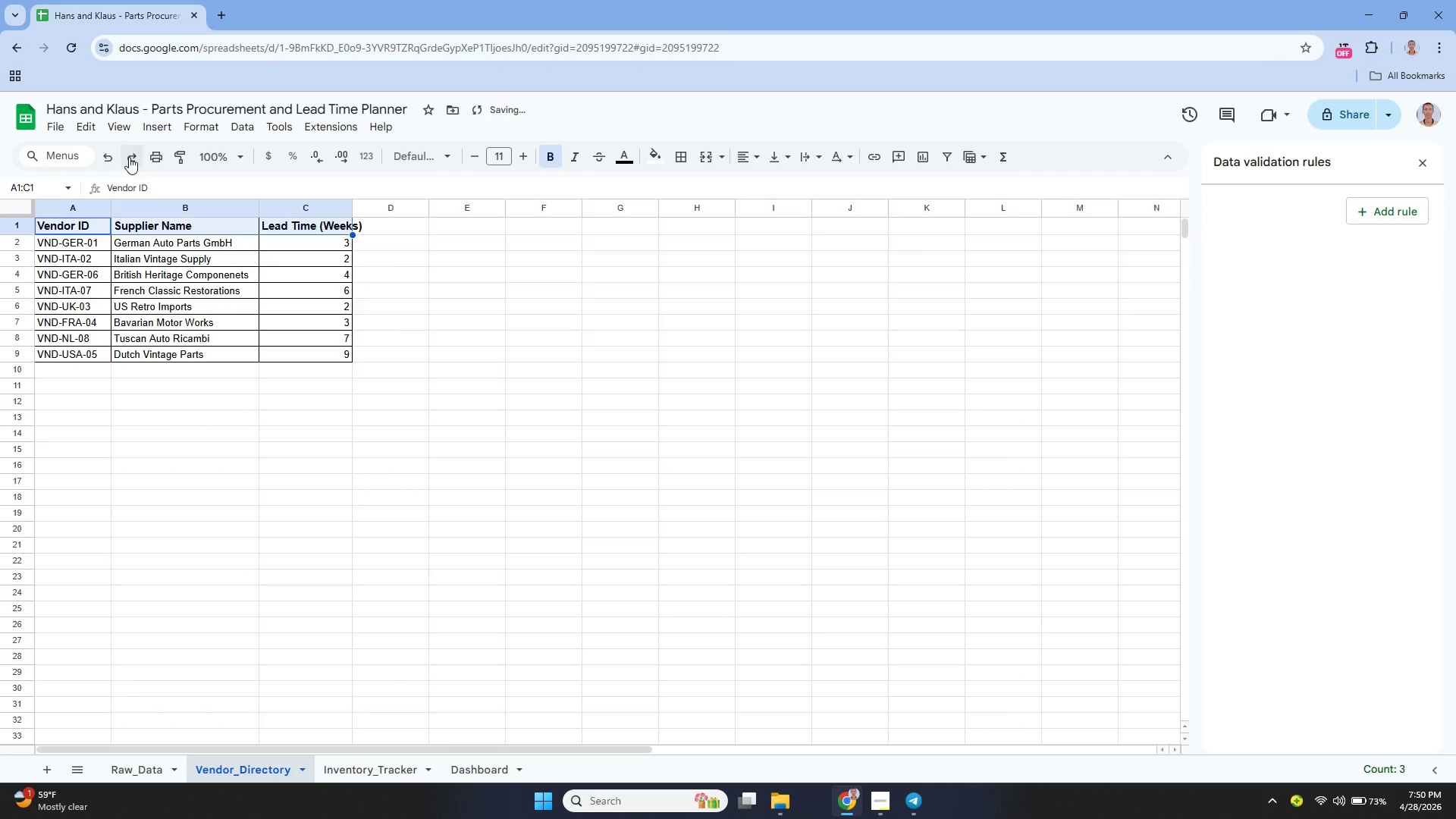 
left_click([123, 120])
 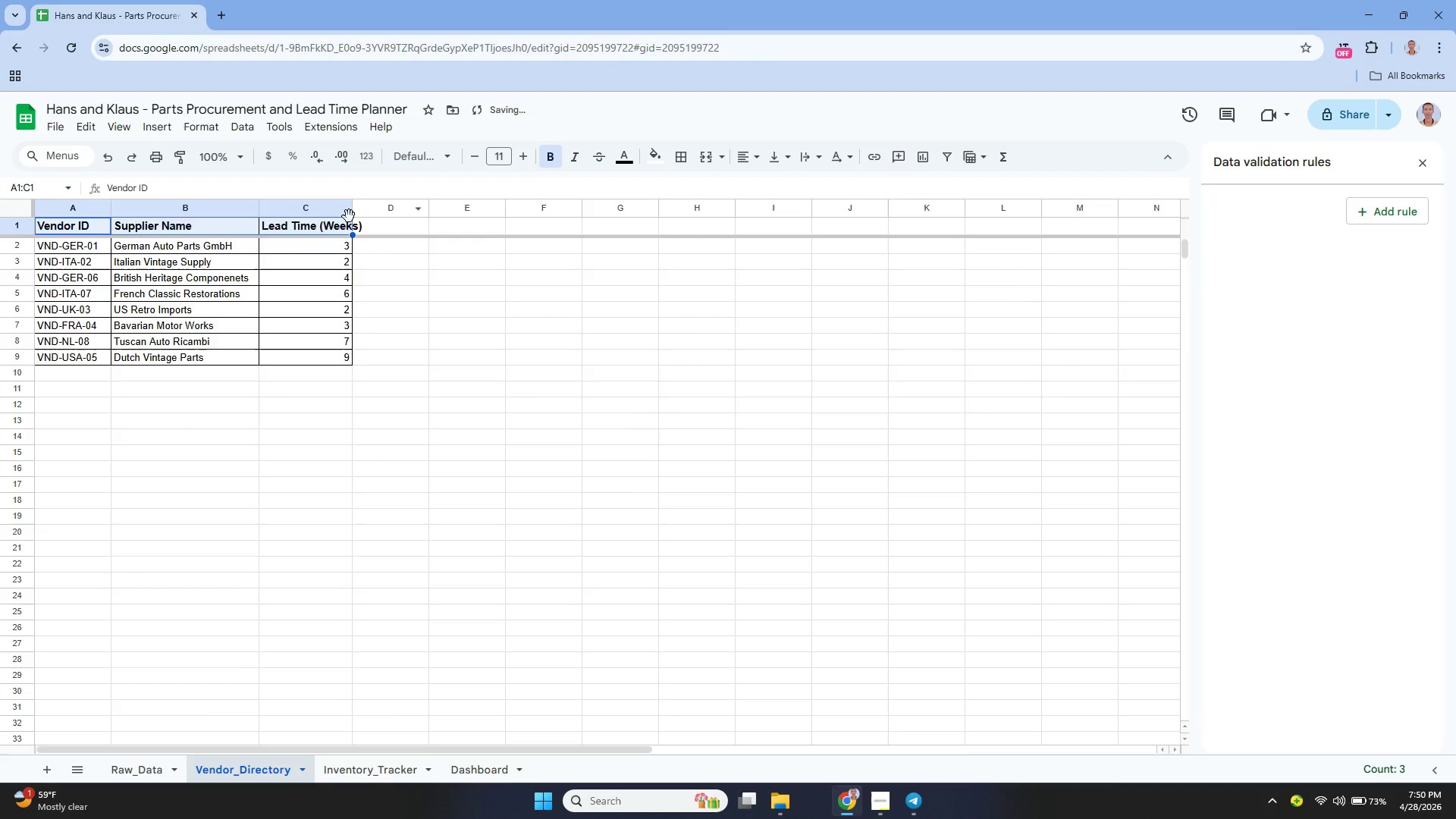 
left_click_drag(start_coordinate=[353, 206], to_coordinate=[372, 225])
 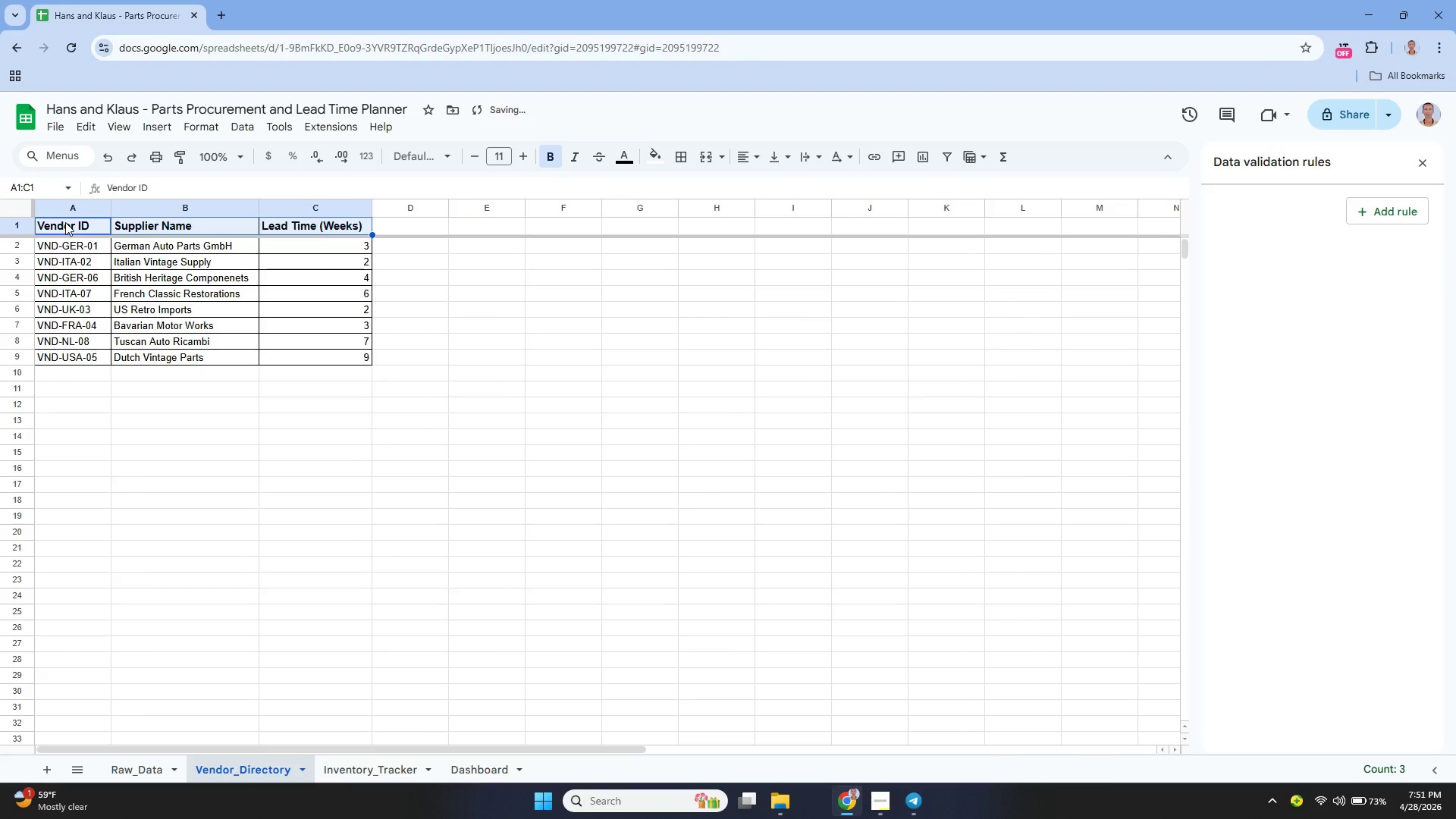 
left_click([65, 222])
 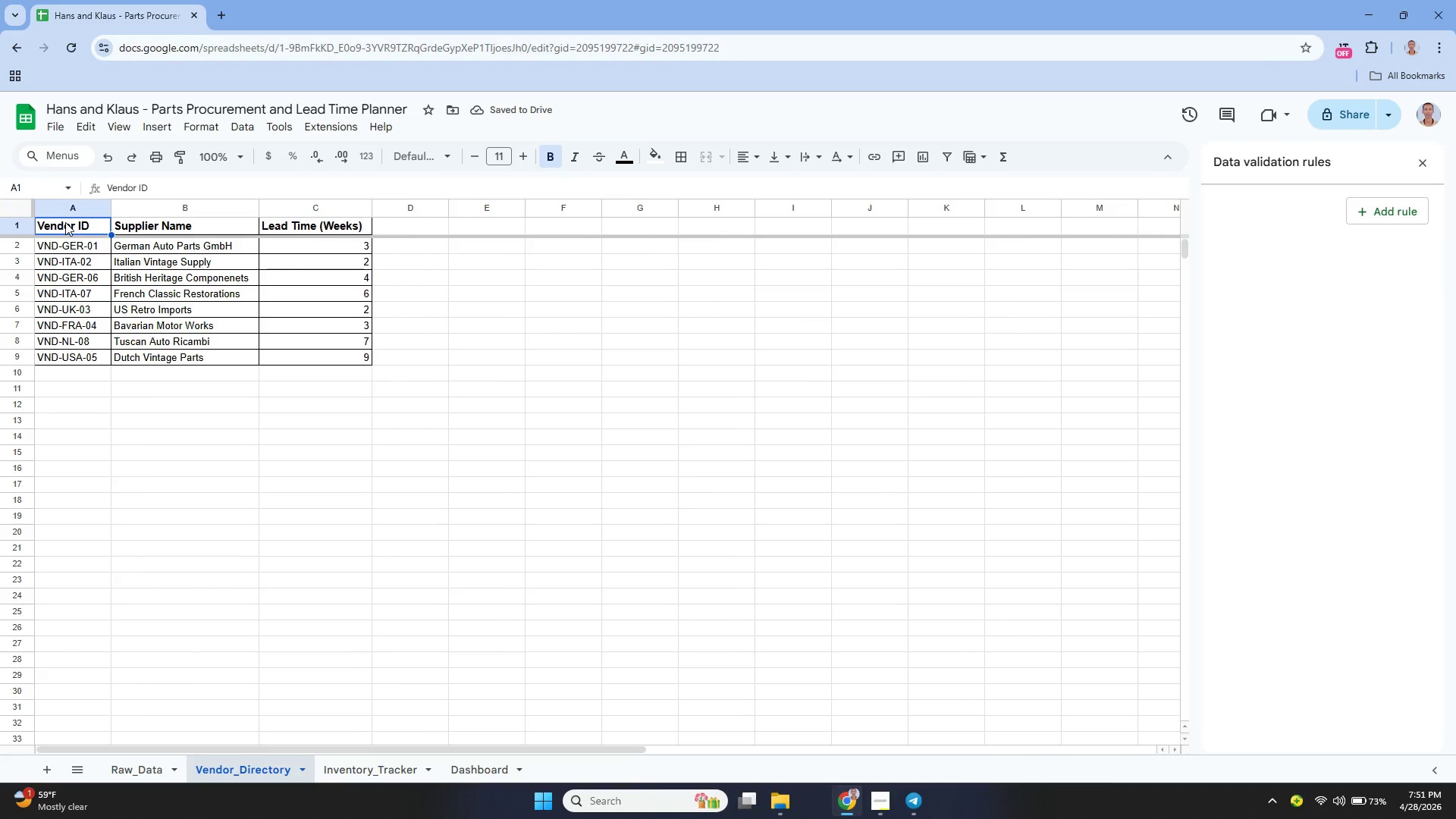 
left_click_drag(start_coordinate=[65, 222], to_coordinate=[305, 364])
 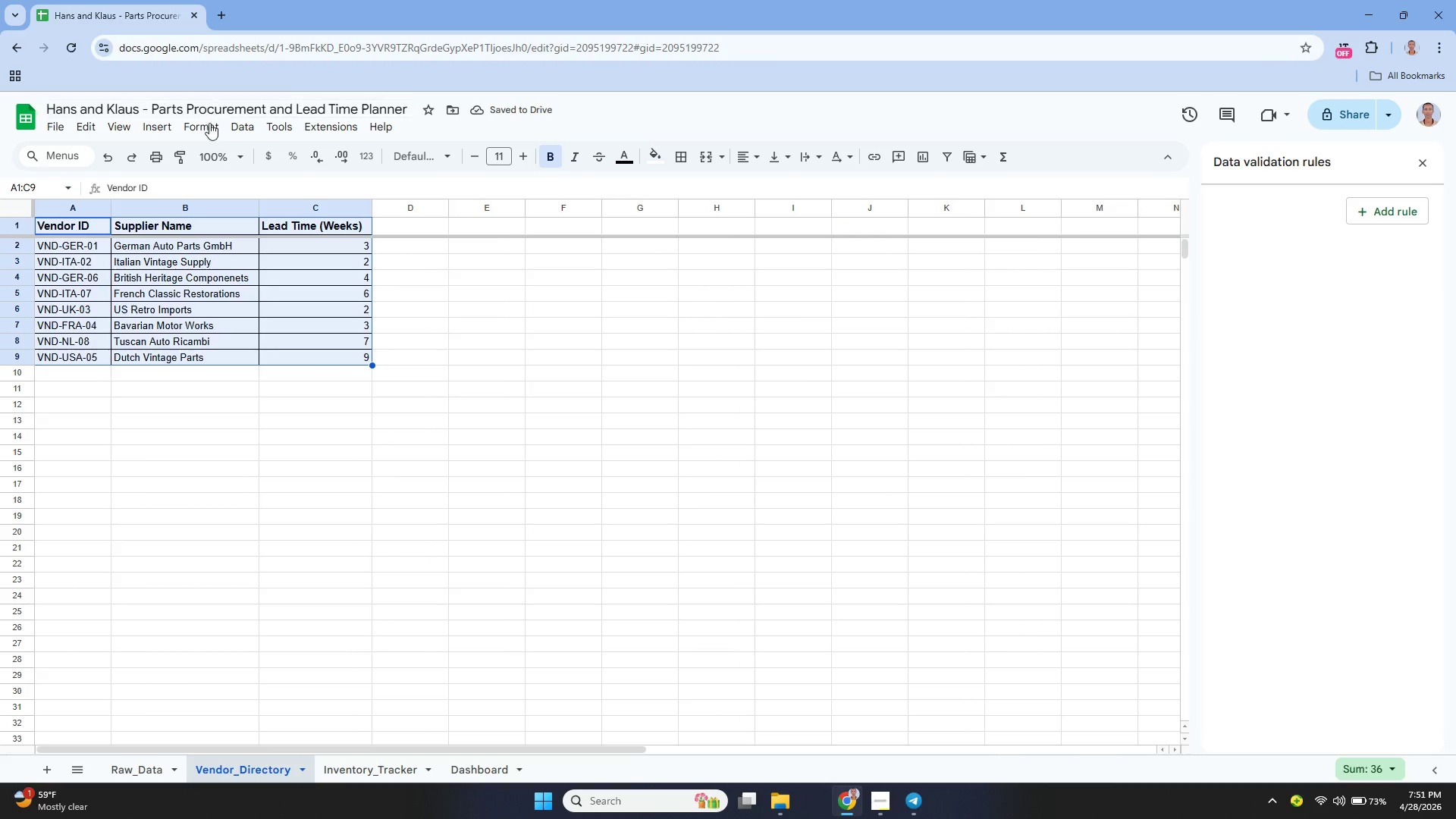 
left_click([206, 128])
 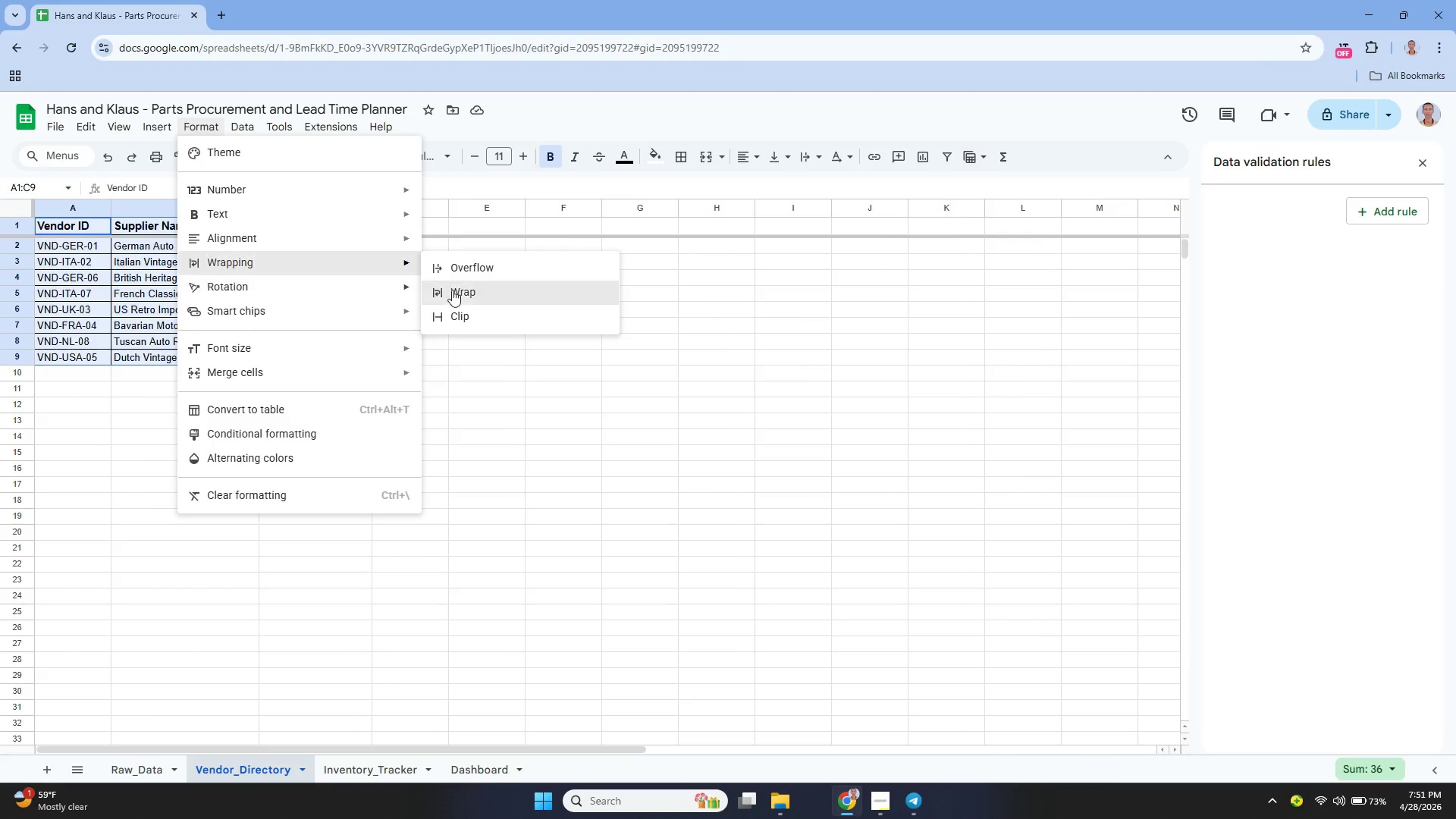 
left_click([453, 290])
 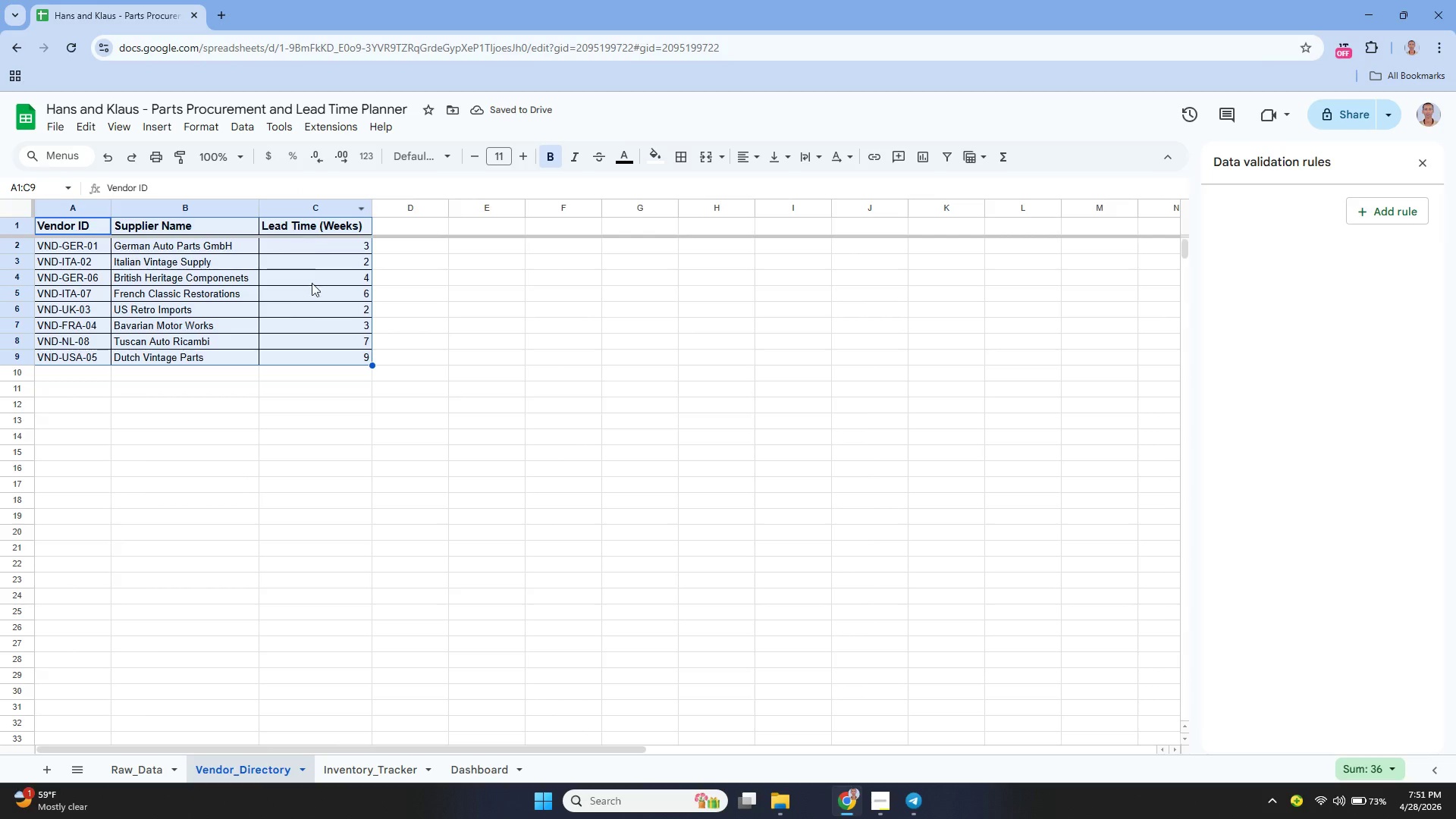 
left_click([85, 228])
 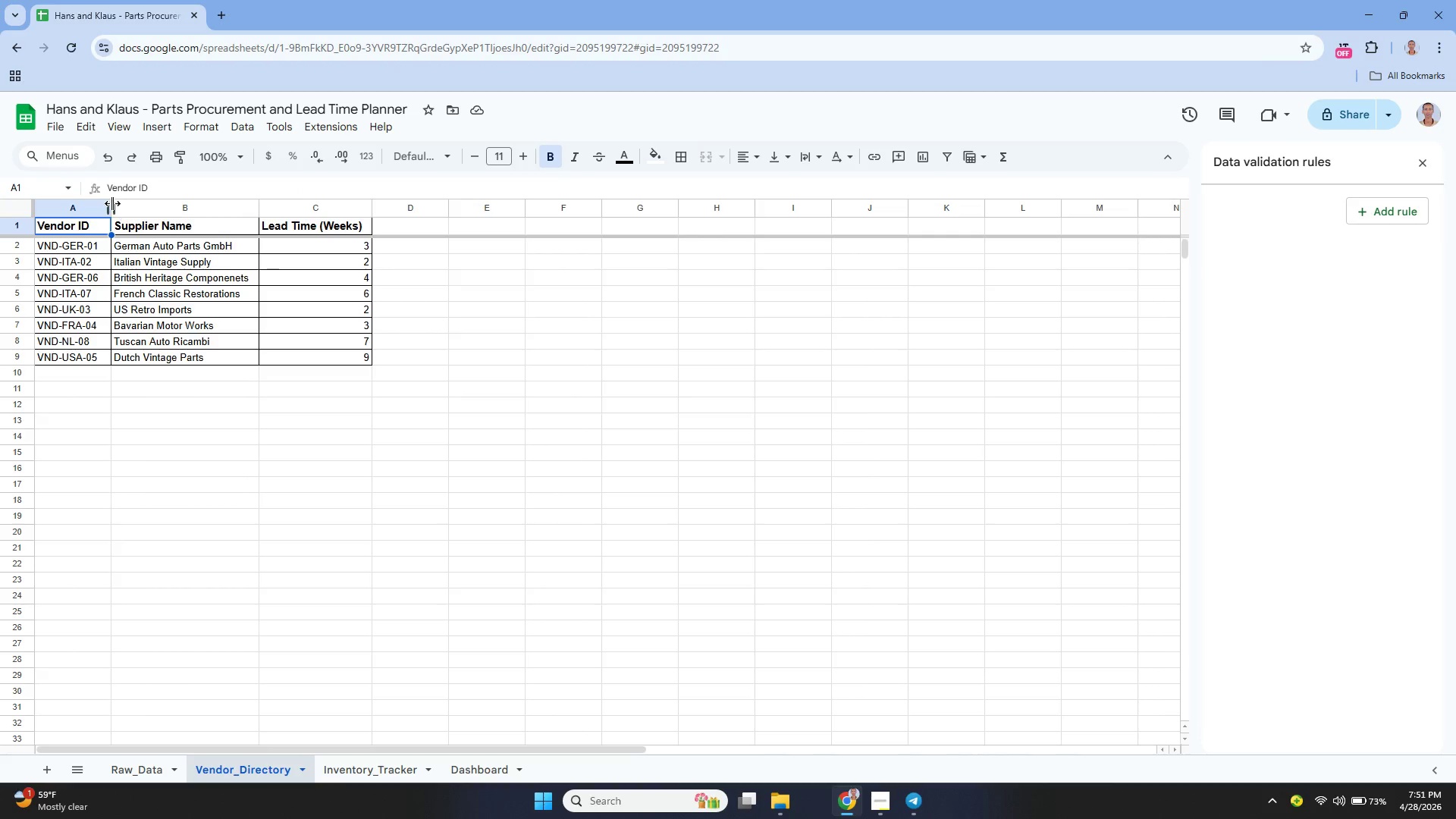 
left_click_drag(start_coordinate=[111, 202], to_coordinate=[121, 212])
 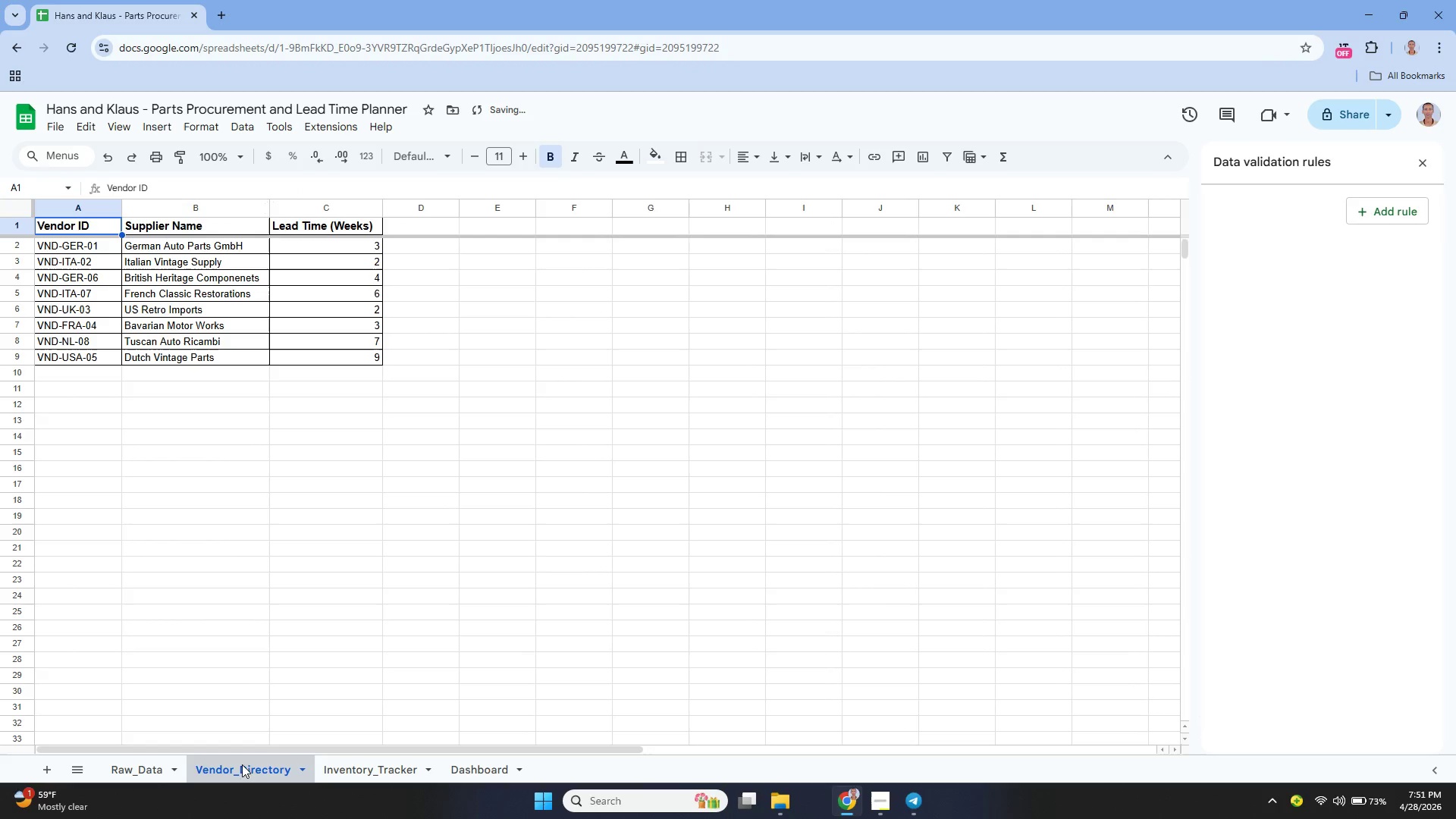 
left_click([134, 776])
 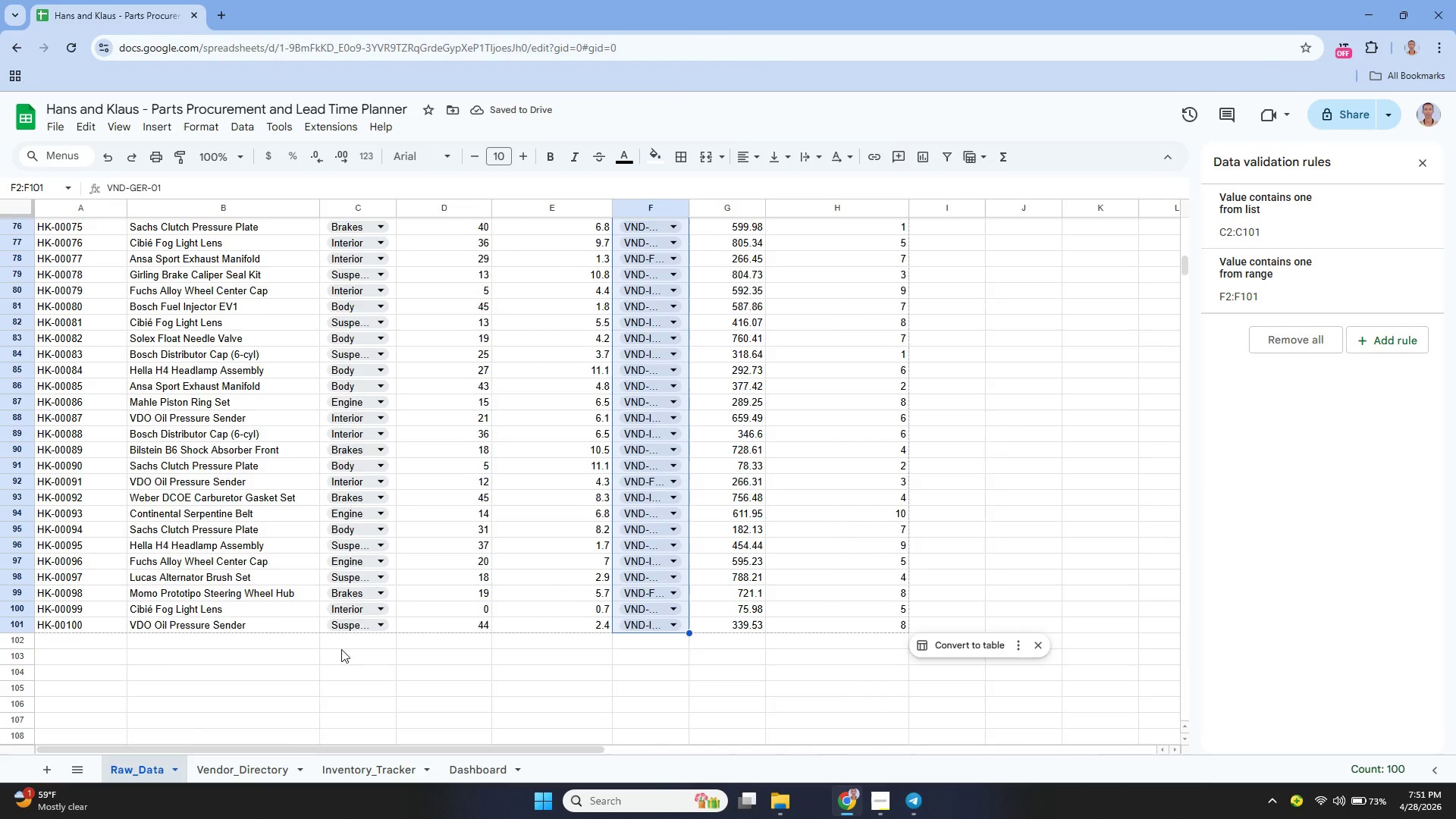 
scroll: coordinate [348, 645], scroll_direction: up, amount: 21.0
 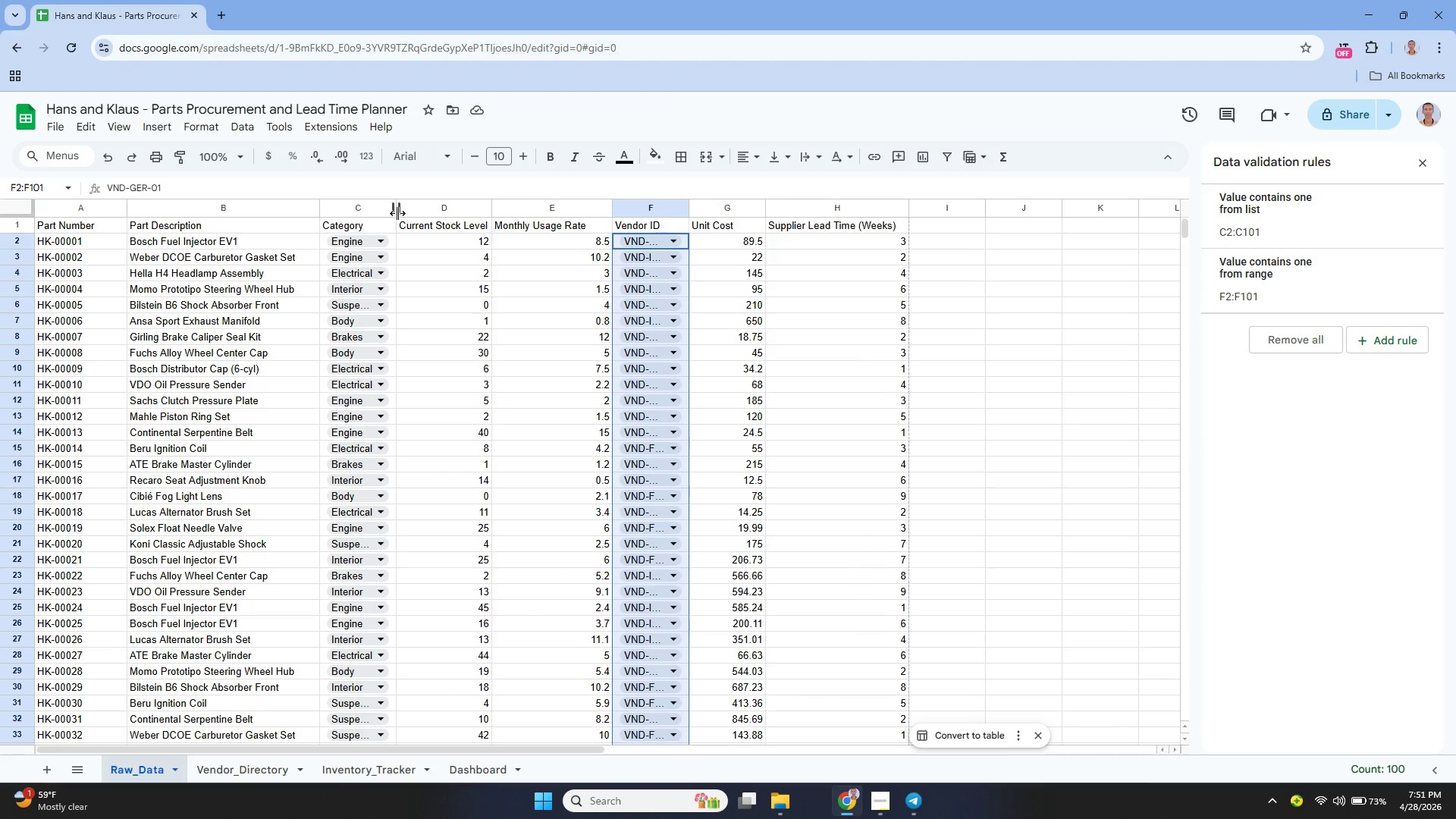 
left_click_drag(start_coordinate=[397, 213], to_coordinate=[435, 243])
 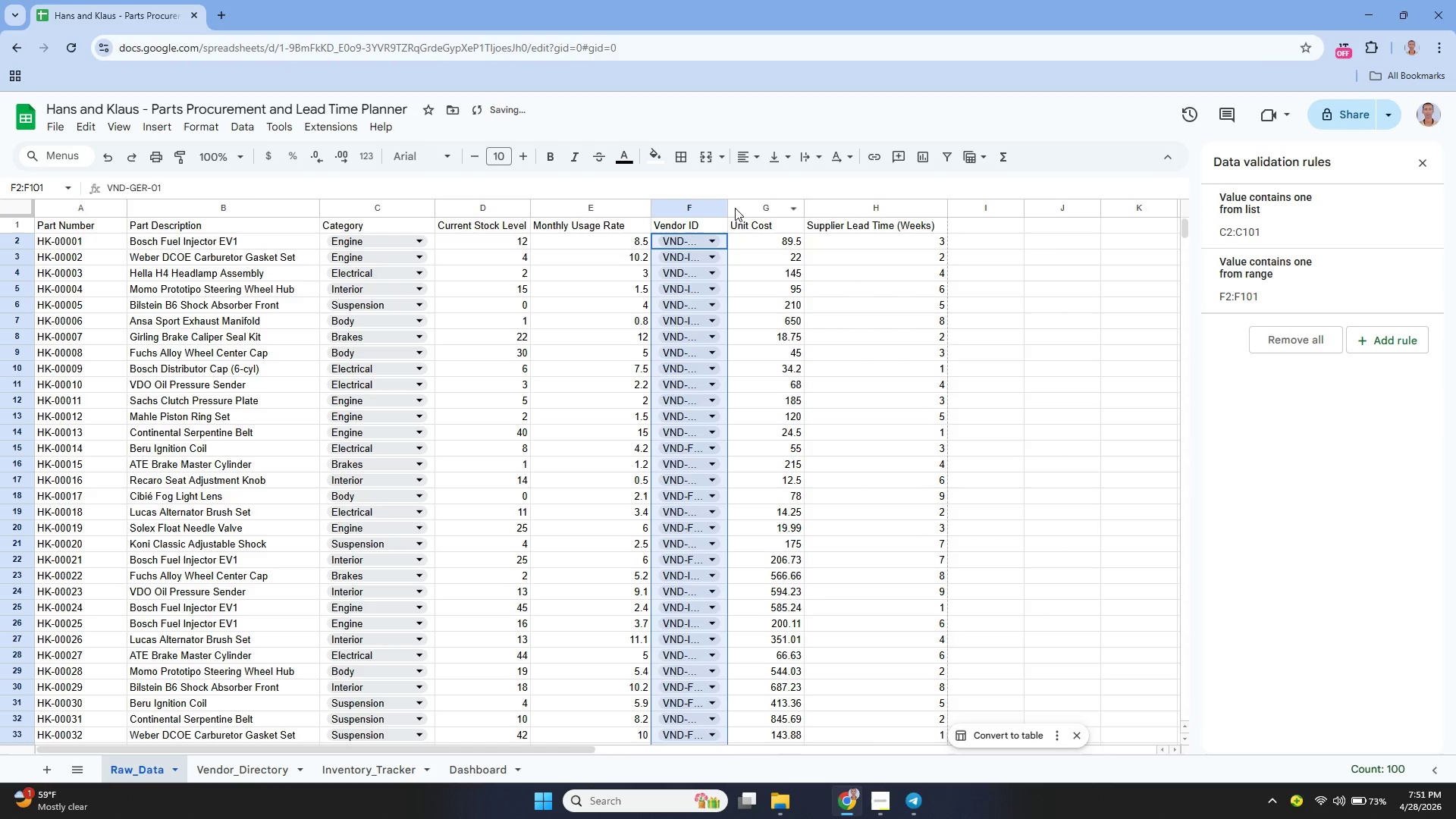 
left_click_drag(start_coordinate=[730, 202], to_coordinate=[757, 221])
 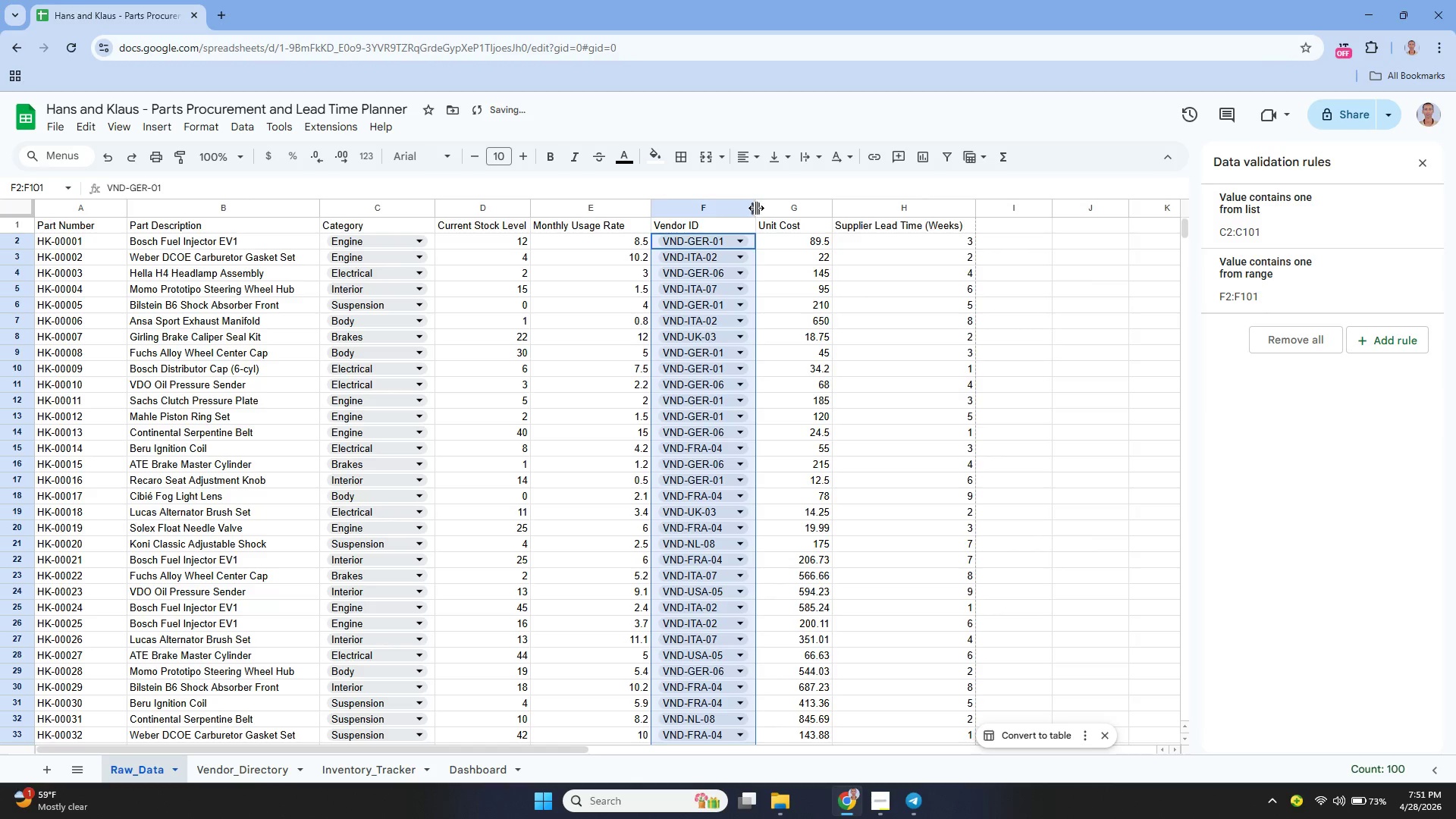 
left_click_drag(start_coordinate=[755, 208], to_coordinate=[777, 227])
 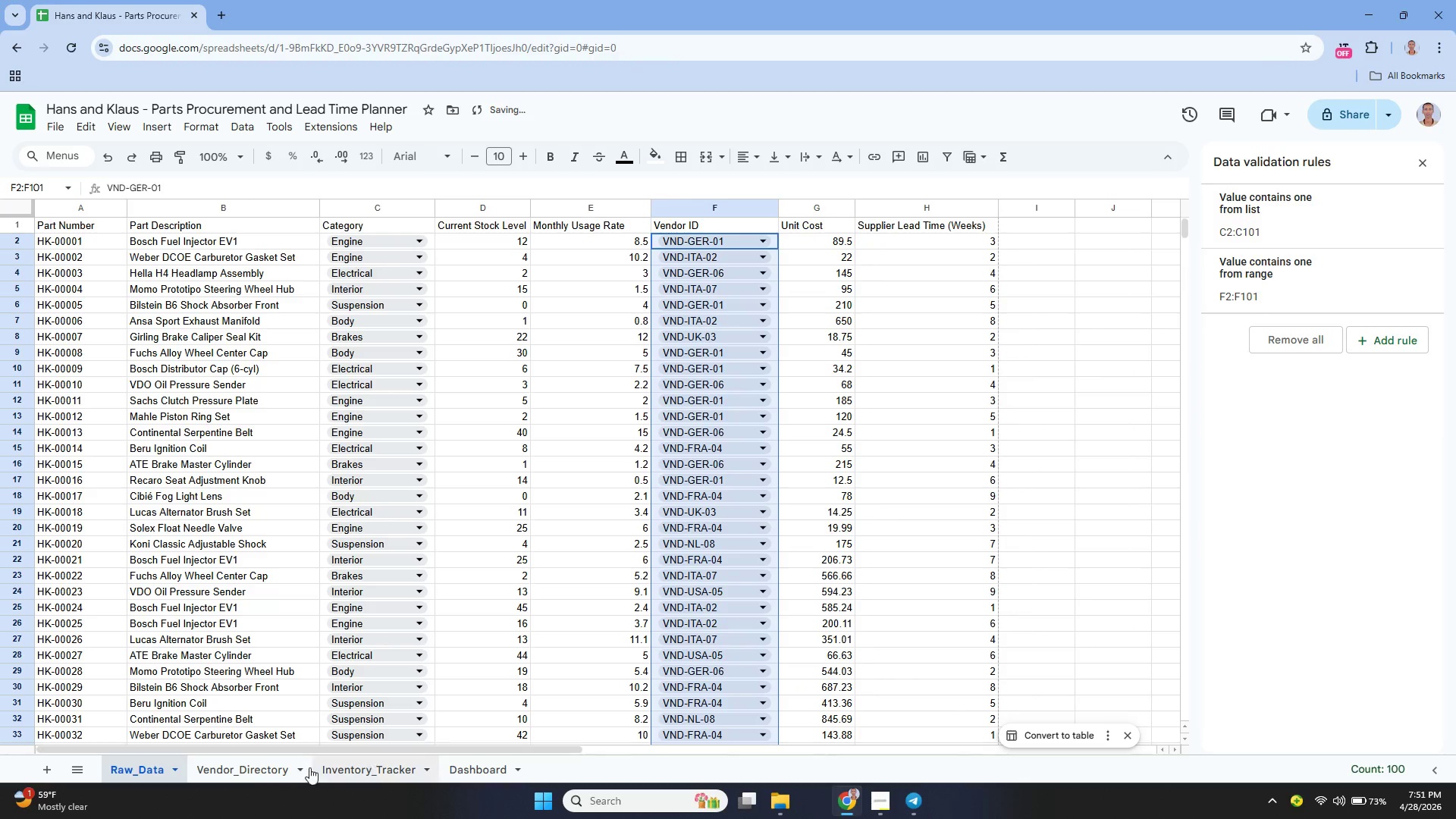 
left_click([230, 758])
 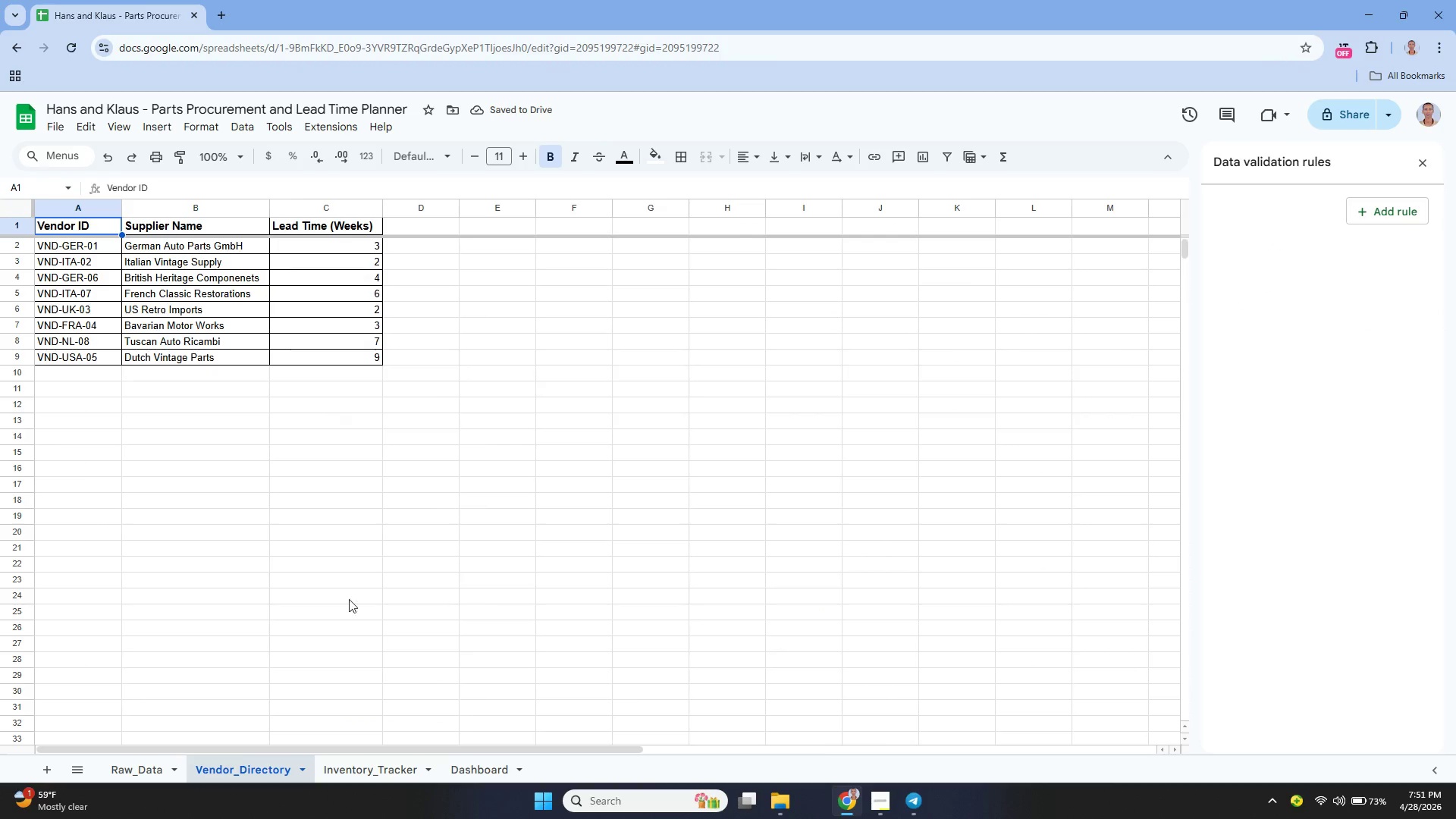 
left_click([142, 770])
 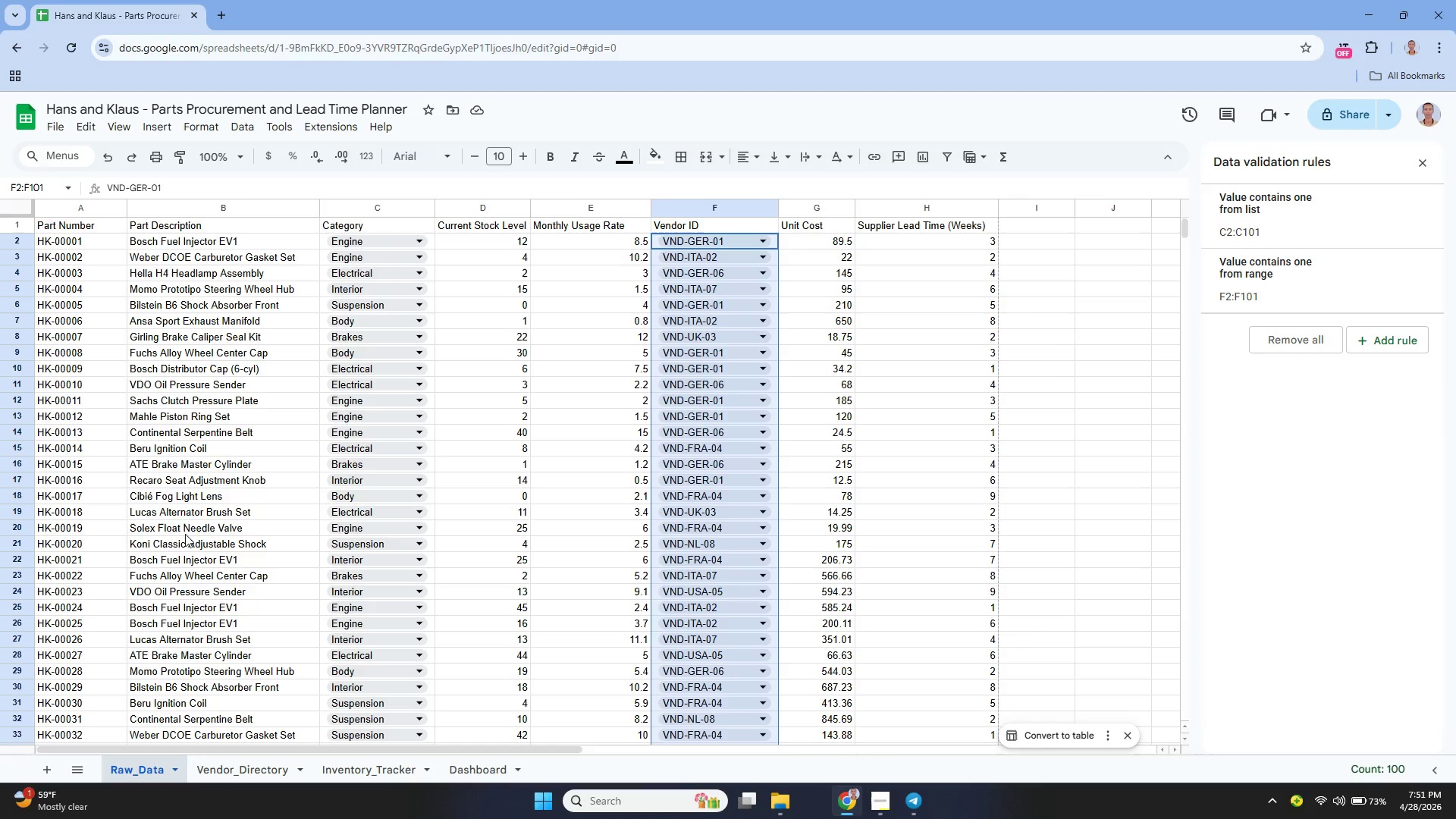 
scroll: coordinate [196, 519], scroll_direction: up, amount: 3.0
 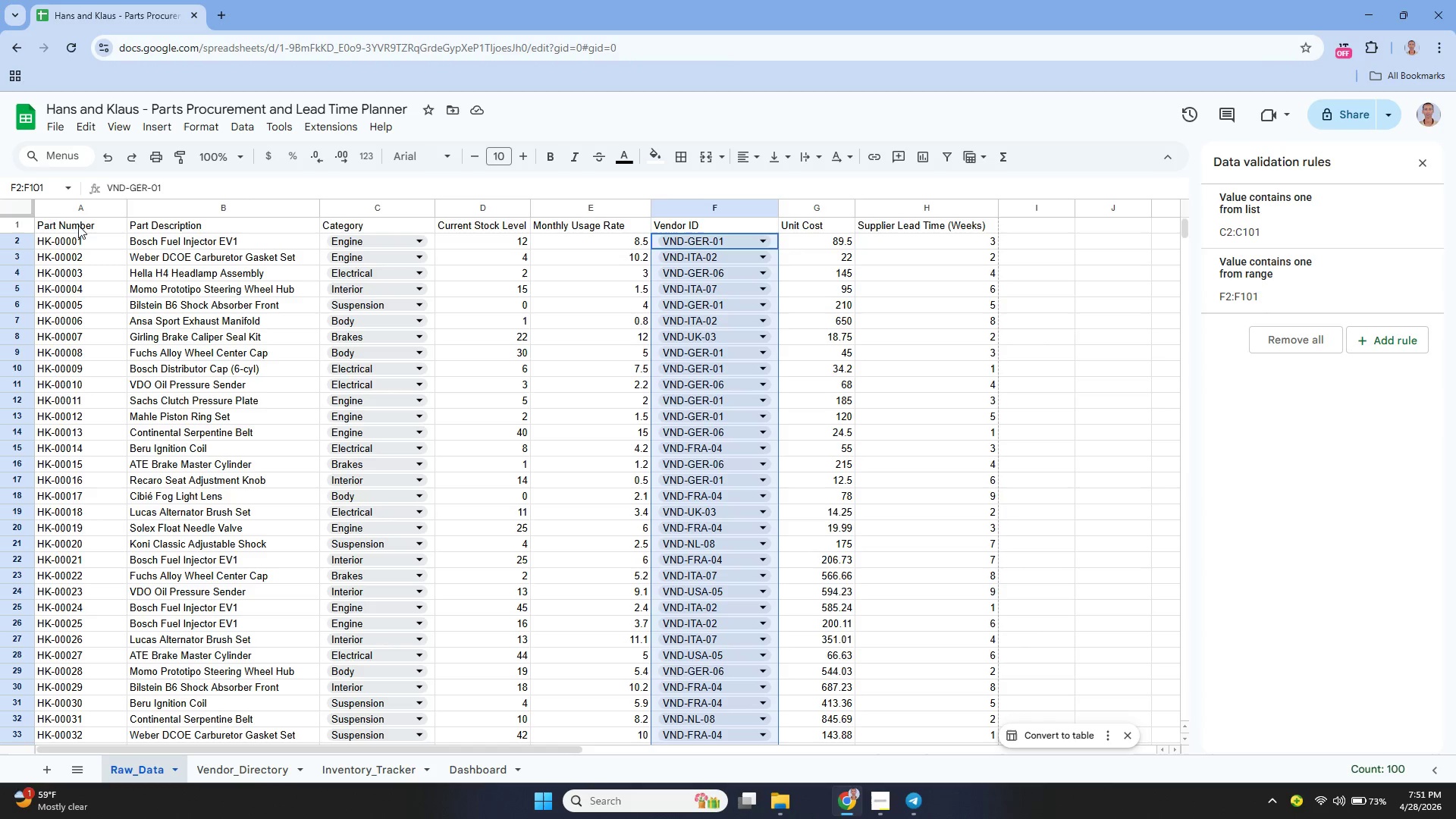 
scroll: coordinate [346, 638], scroll_direction: down, amount: 17.0
 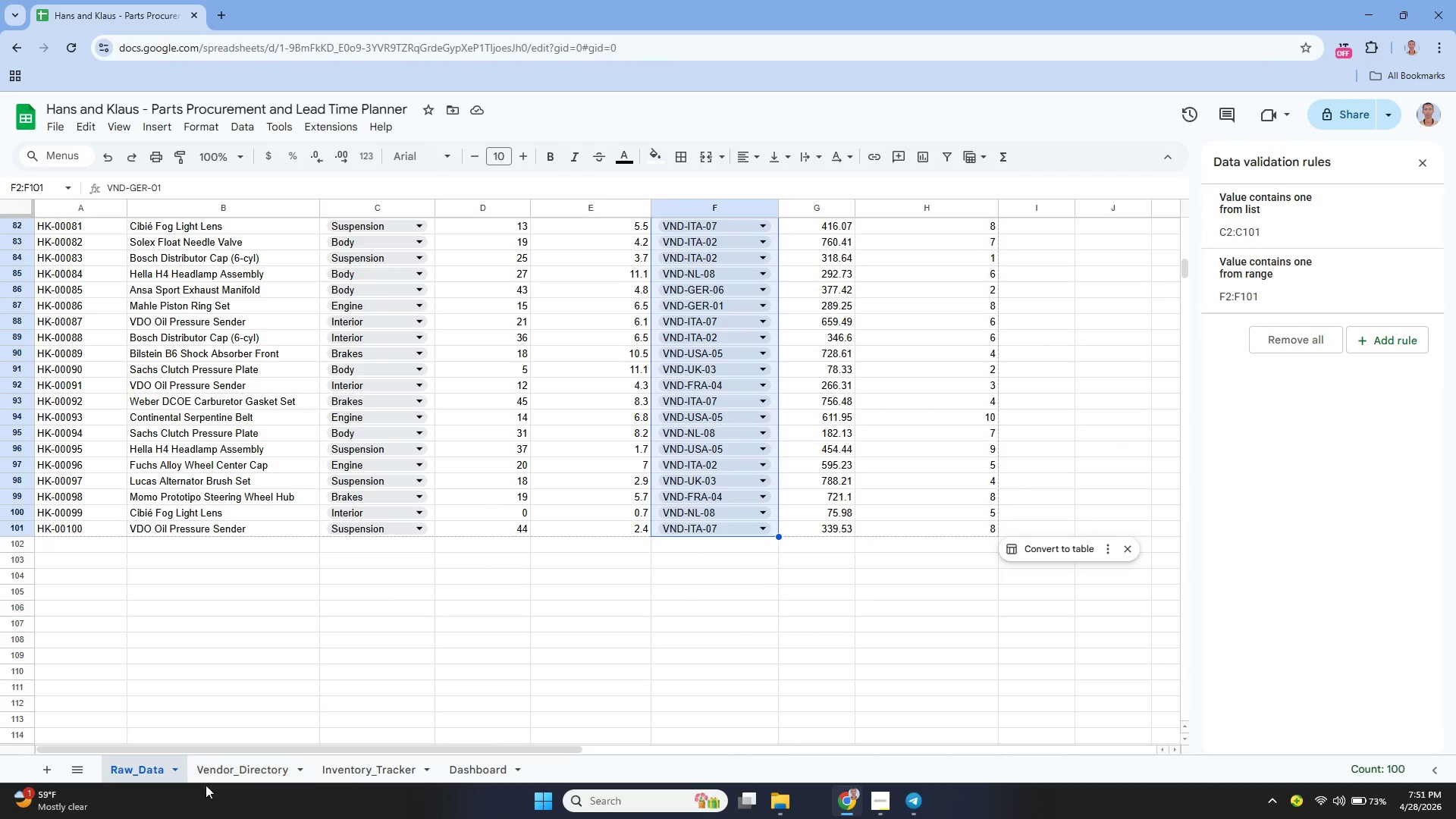 
left_click([206, 785])
 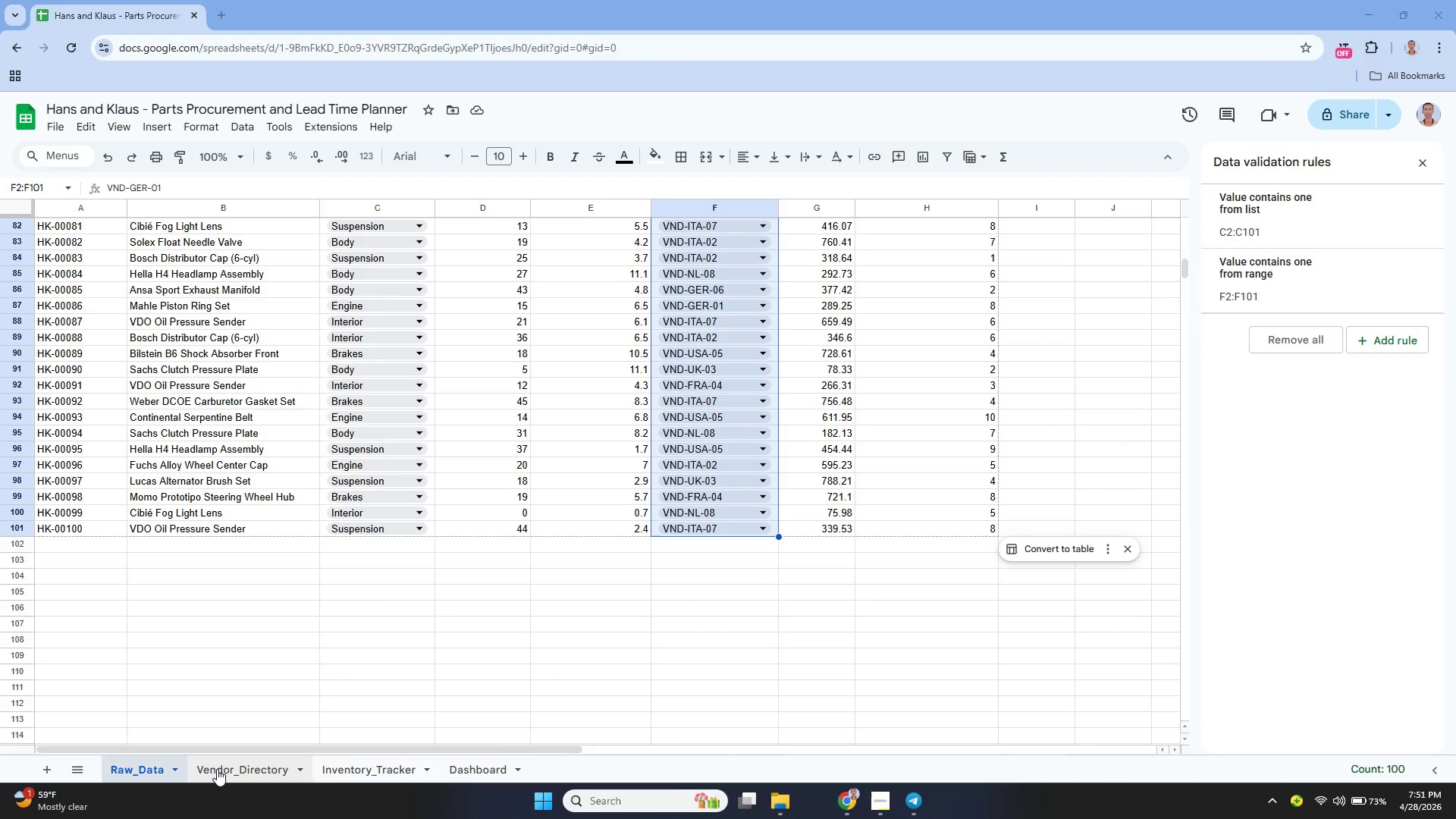 
left_click_drag(start_coordinate=[218, 769], to_coordinate=[221, 770])
 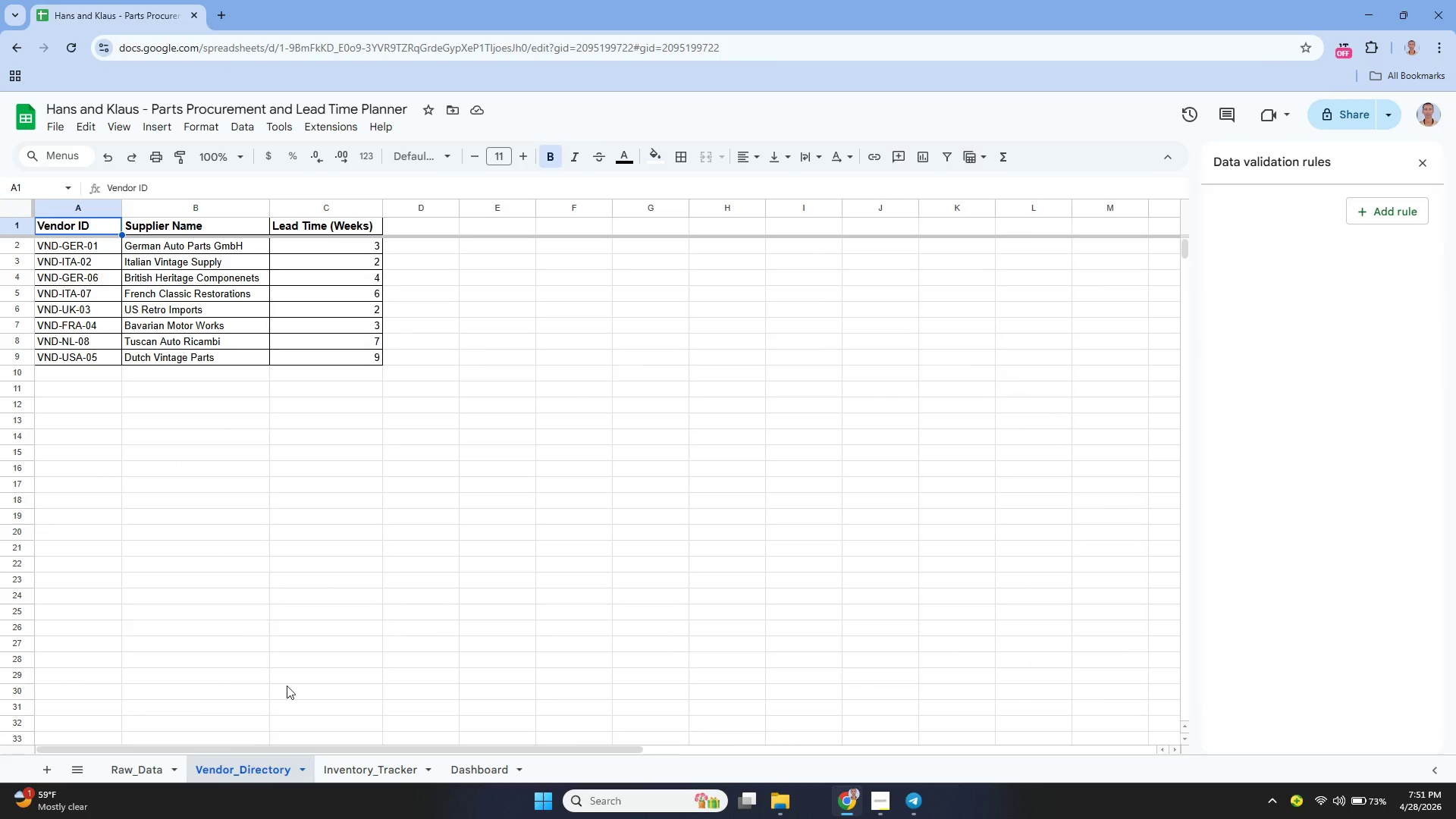 
scroll: coordinate [318, 643], scroll_direction: up, amount: 4.0
 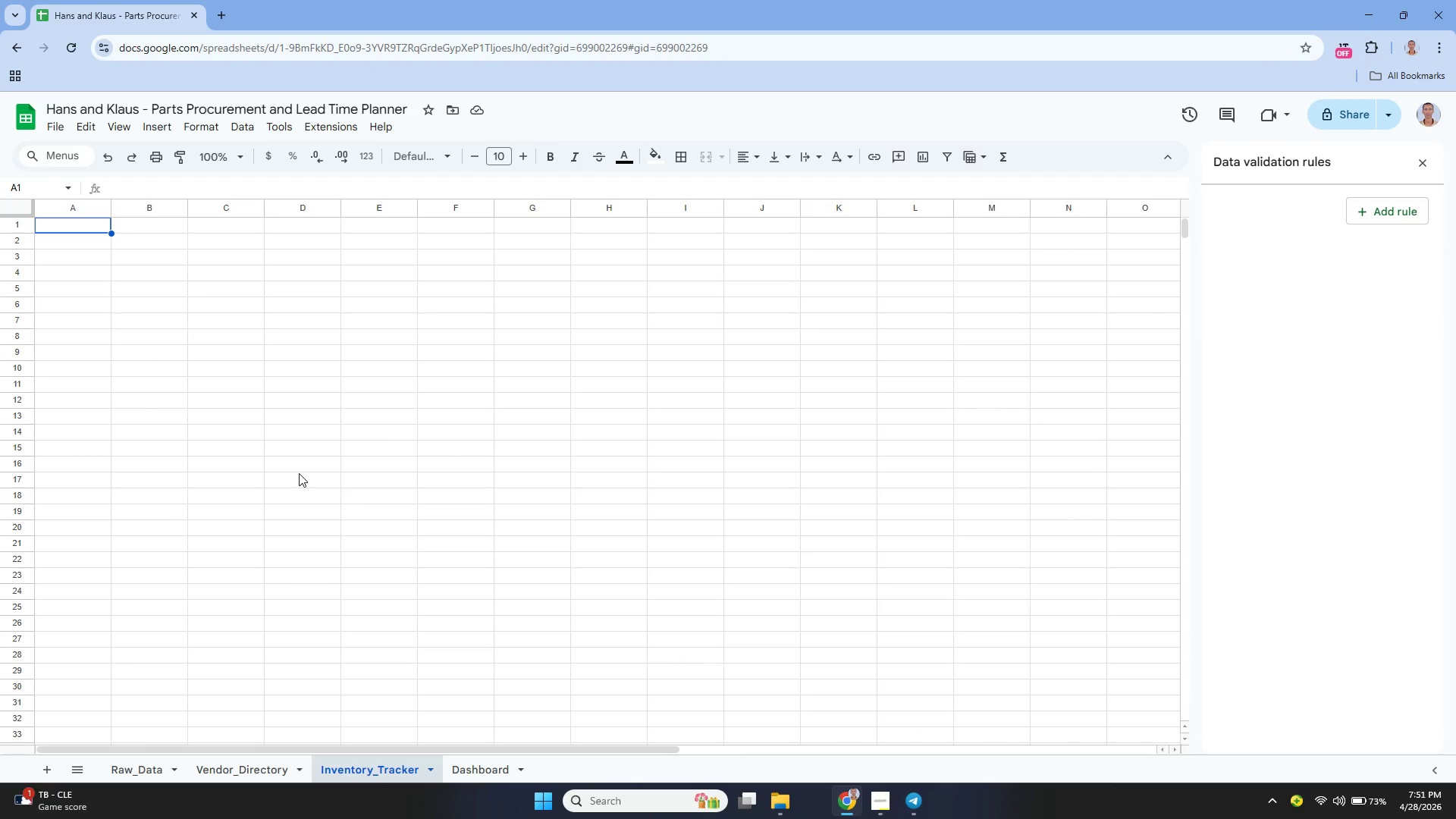 
wait(11.15)
 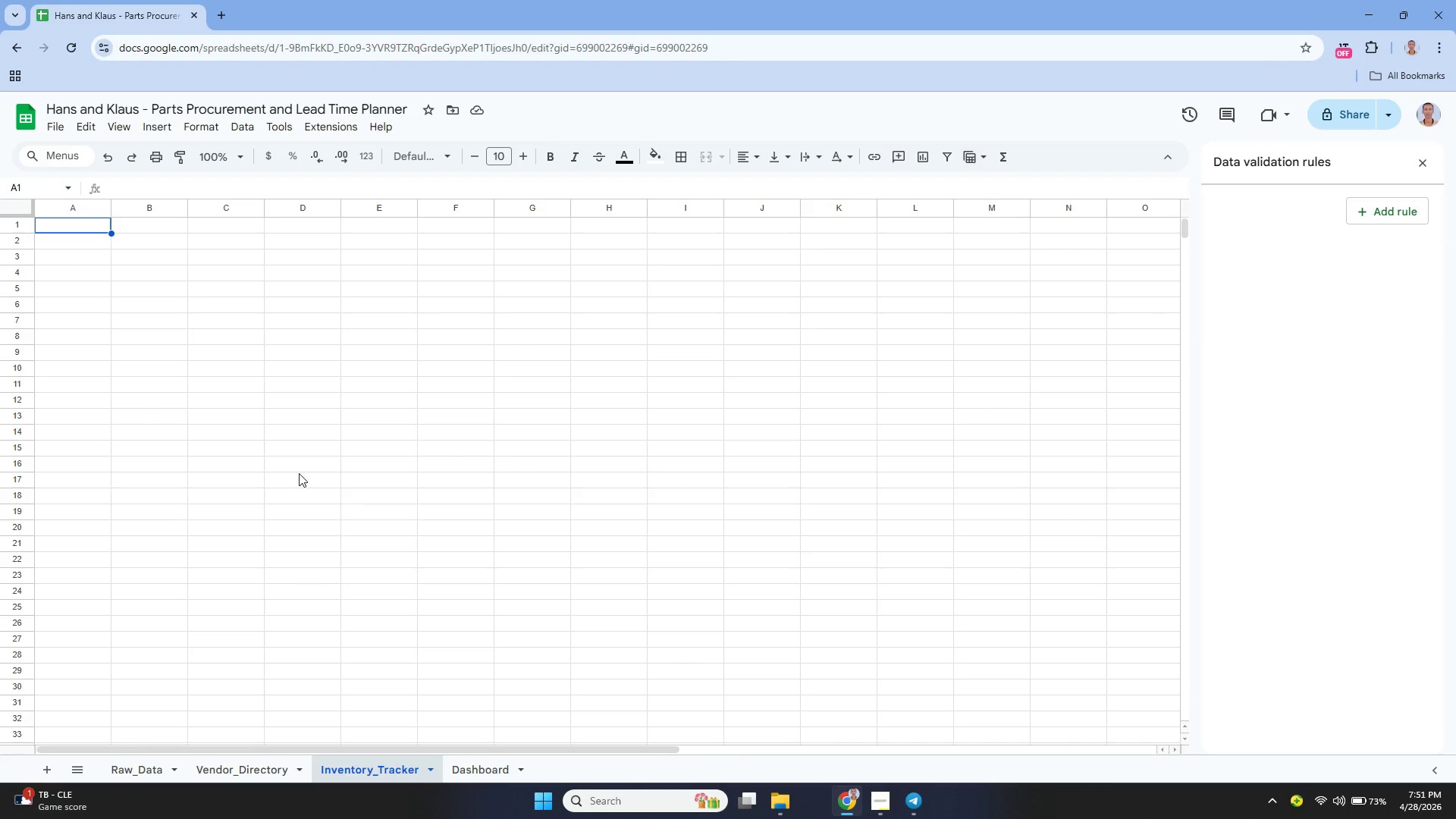 
key(Enter)
 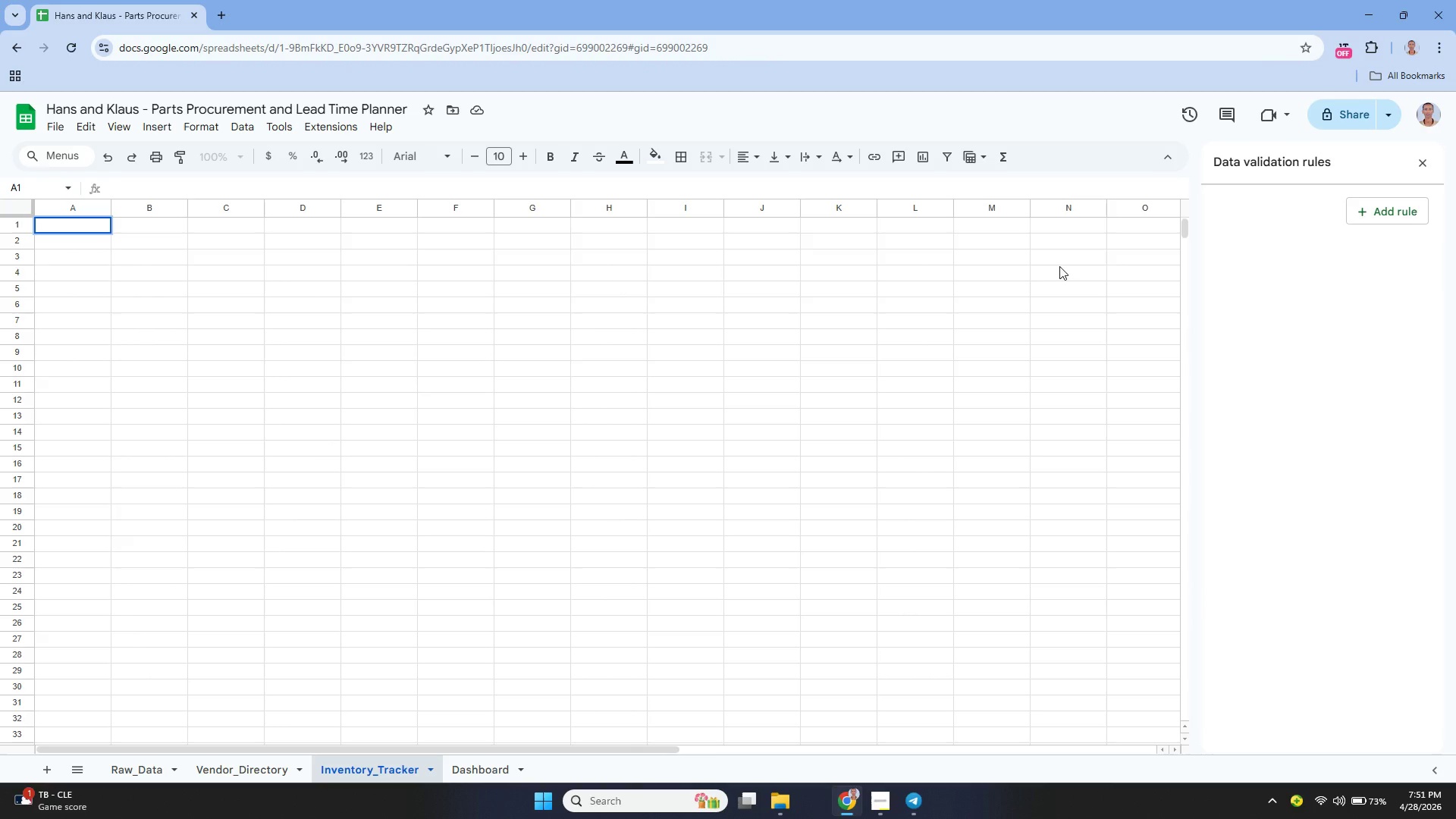 
type(=Raw_Data!A1)
 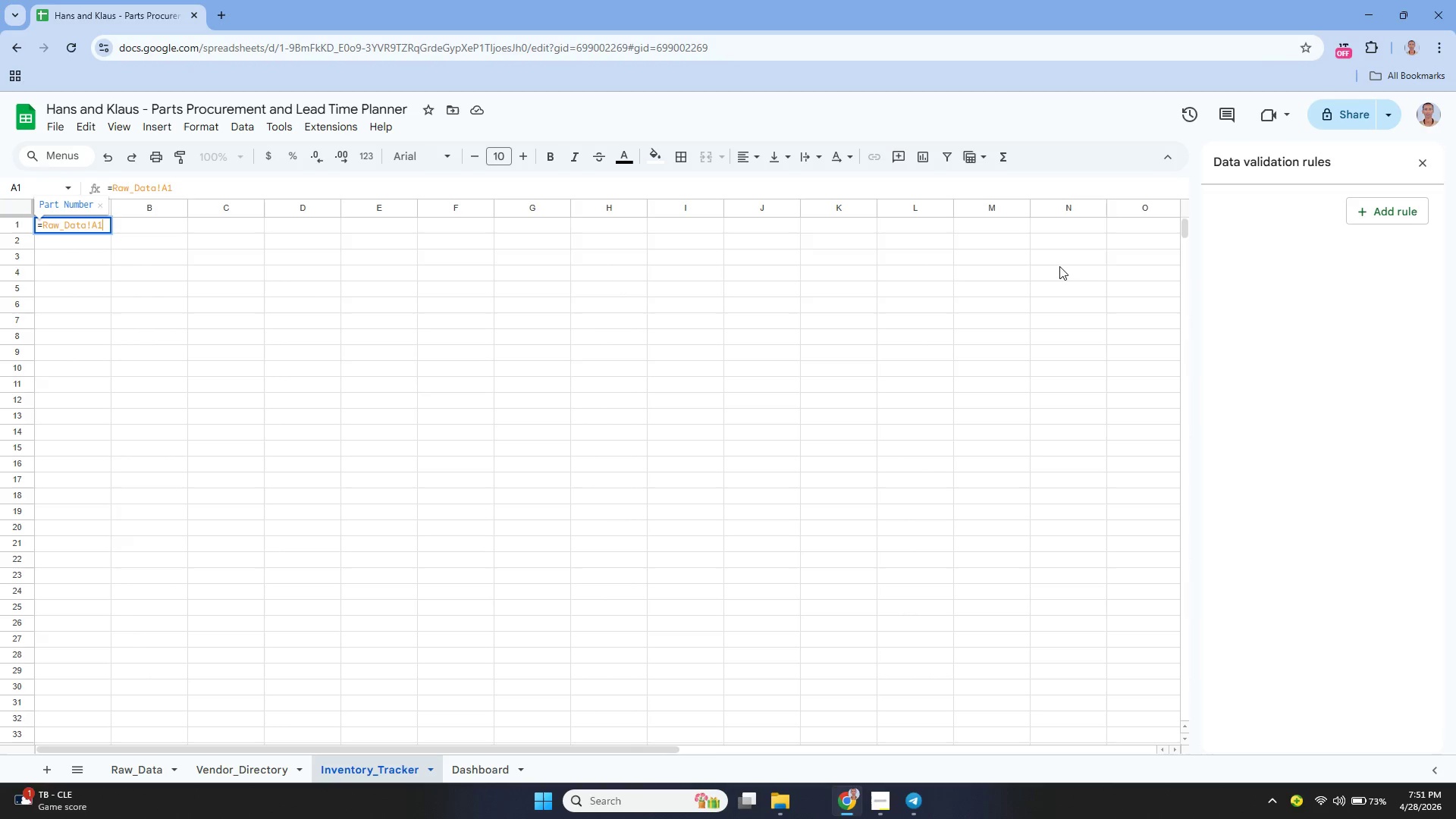 
key(Enter)
 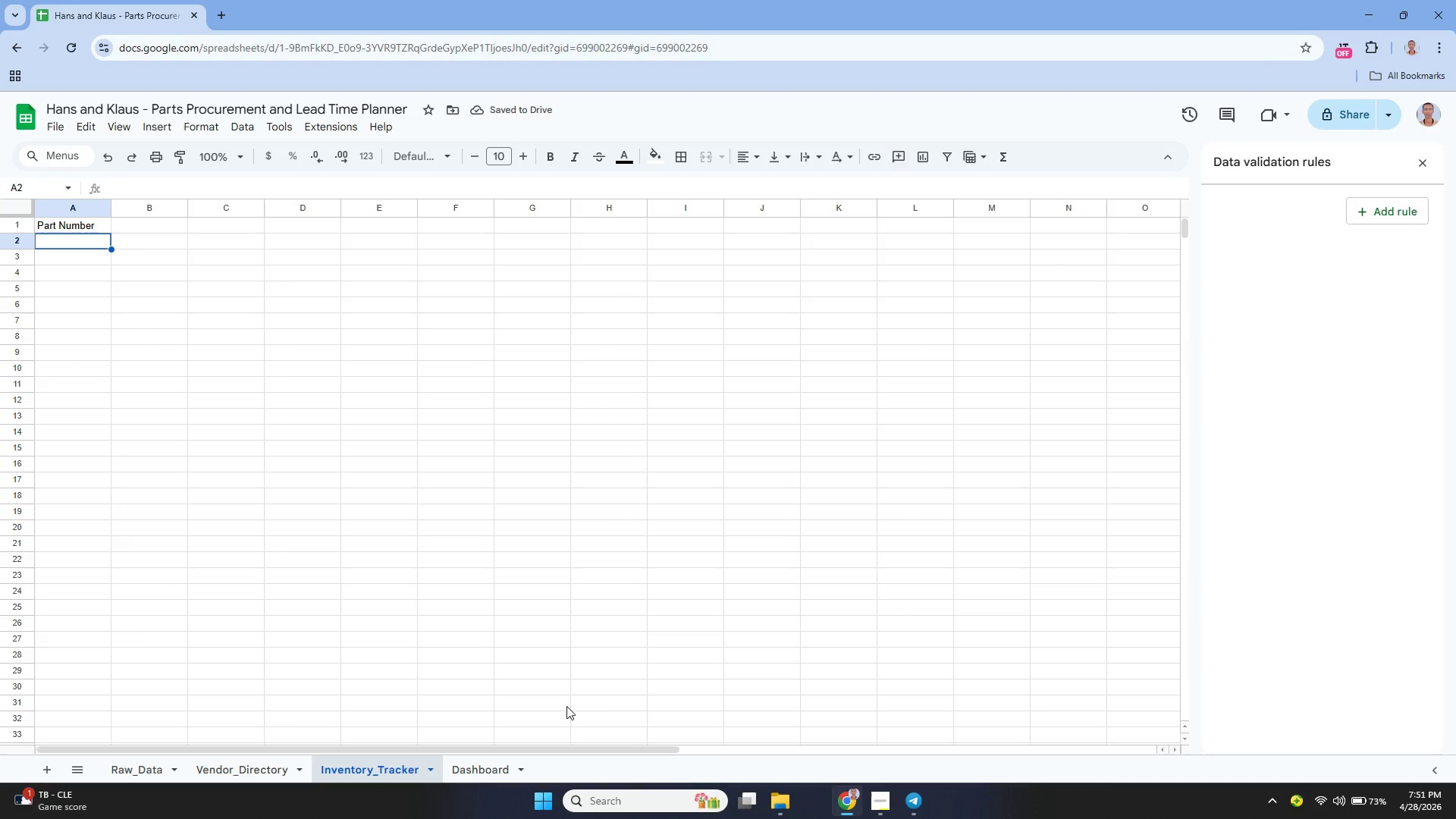 
left_click([147, 771])
 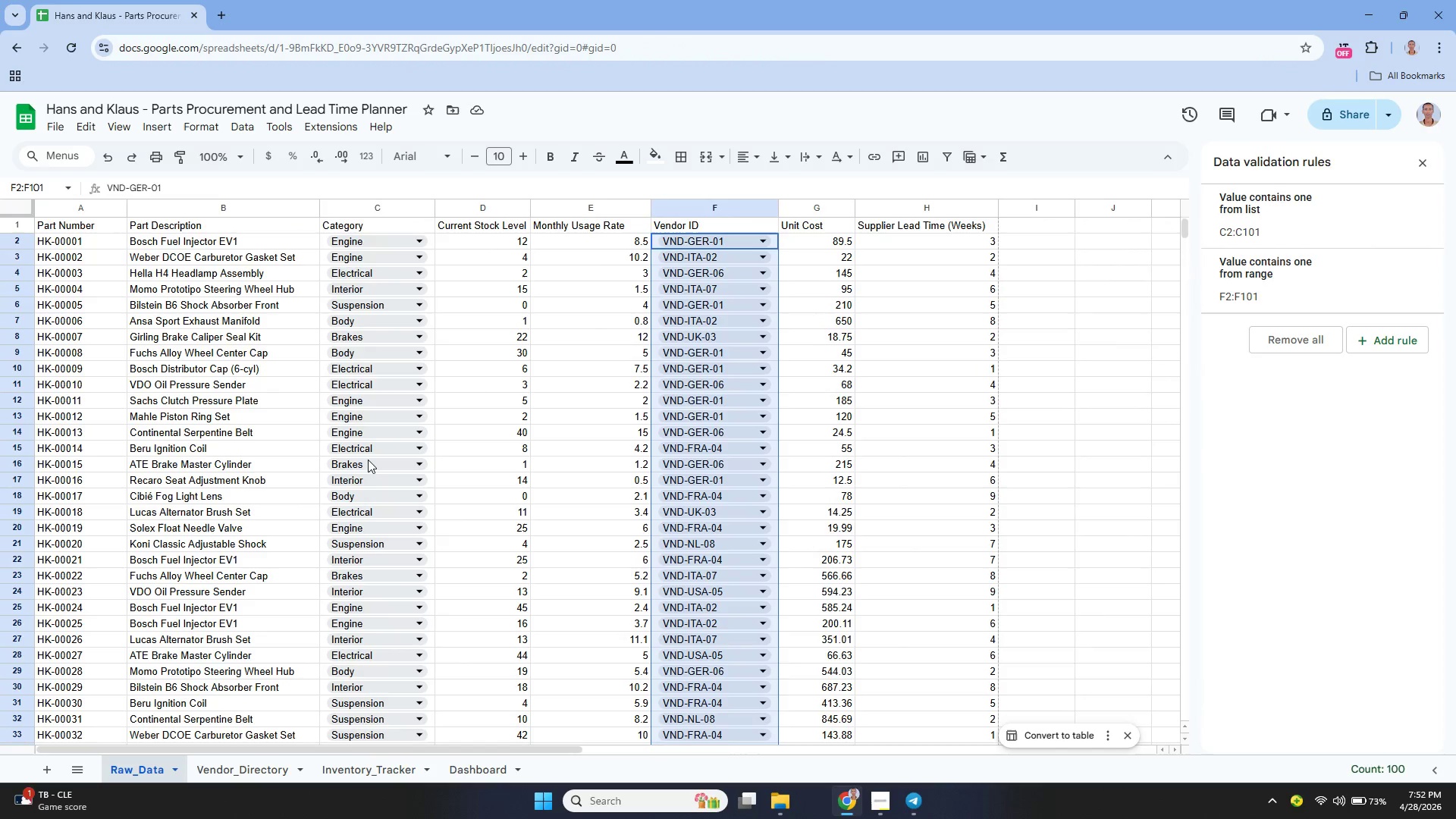 
left_click([362, 771])
 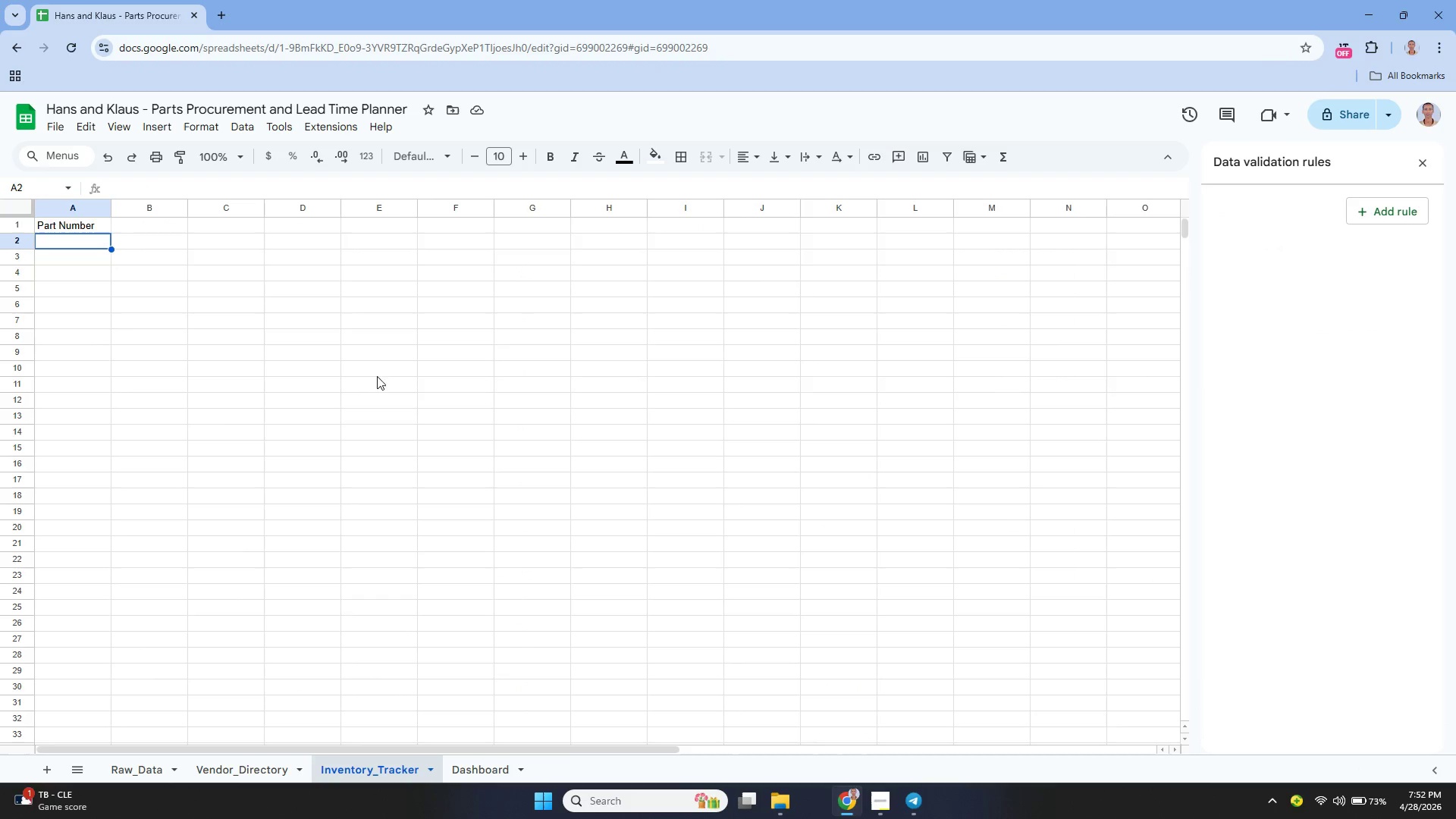 
wait(5.8)
 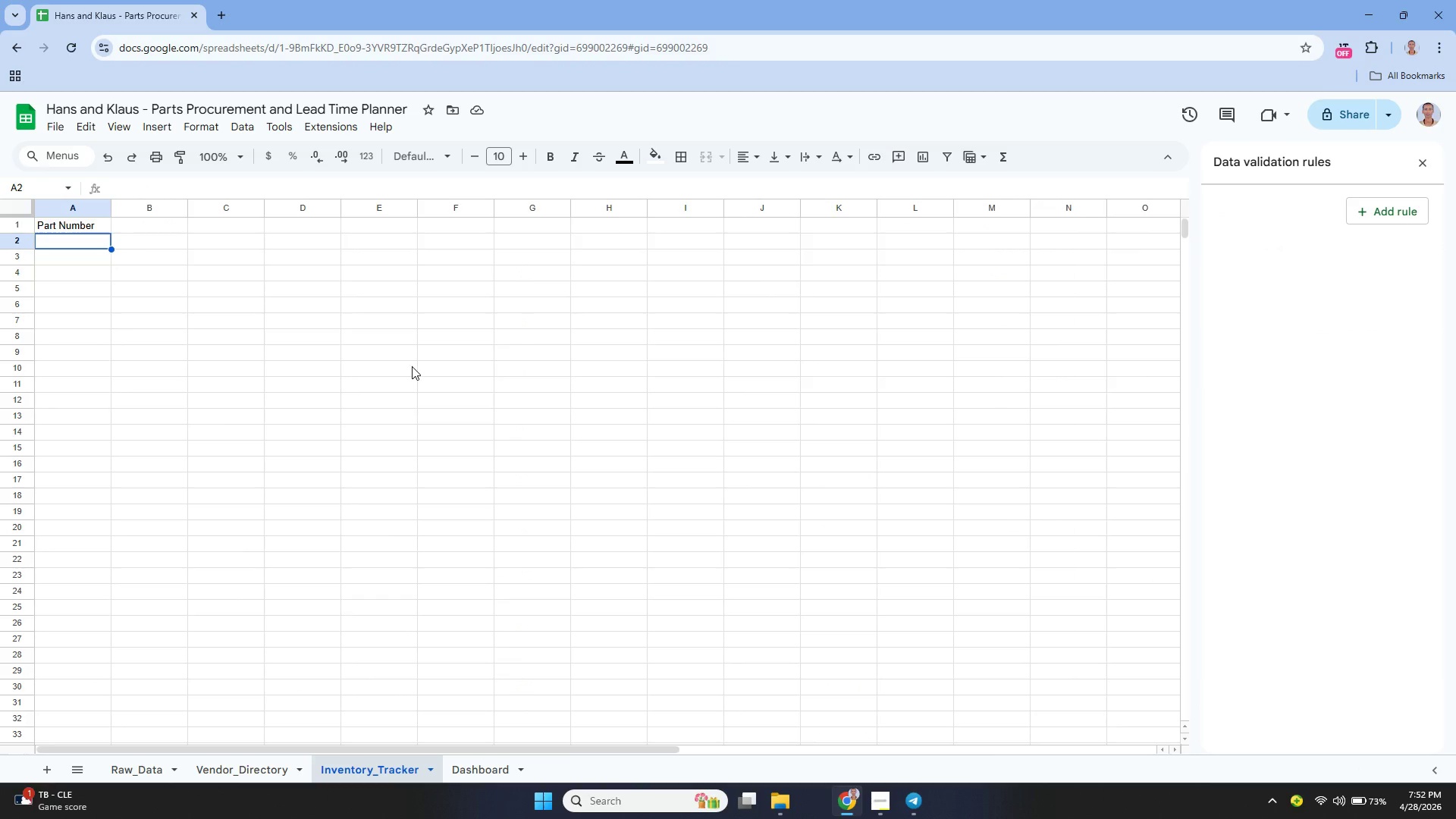 
left_click([121, 760])
 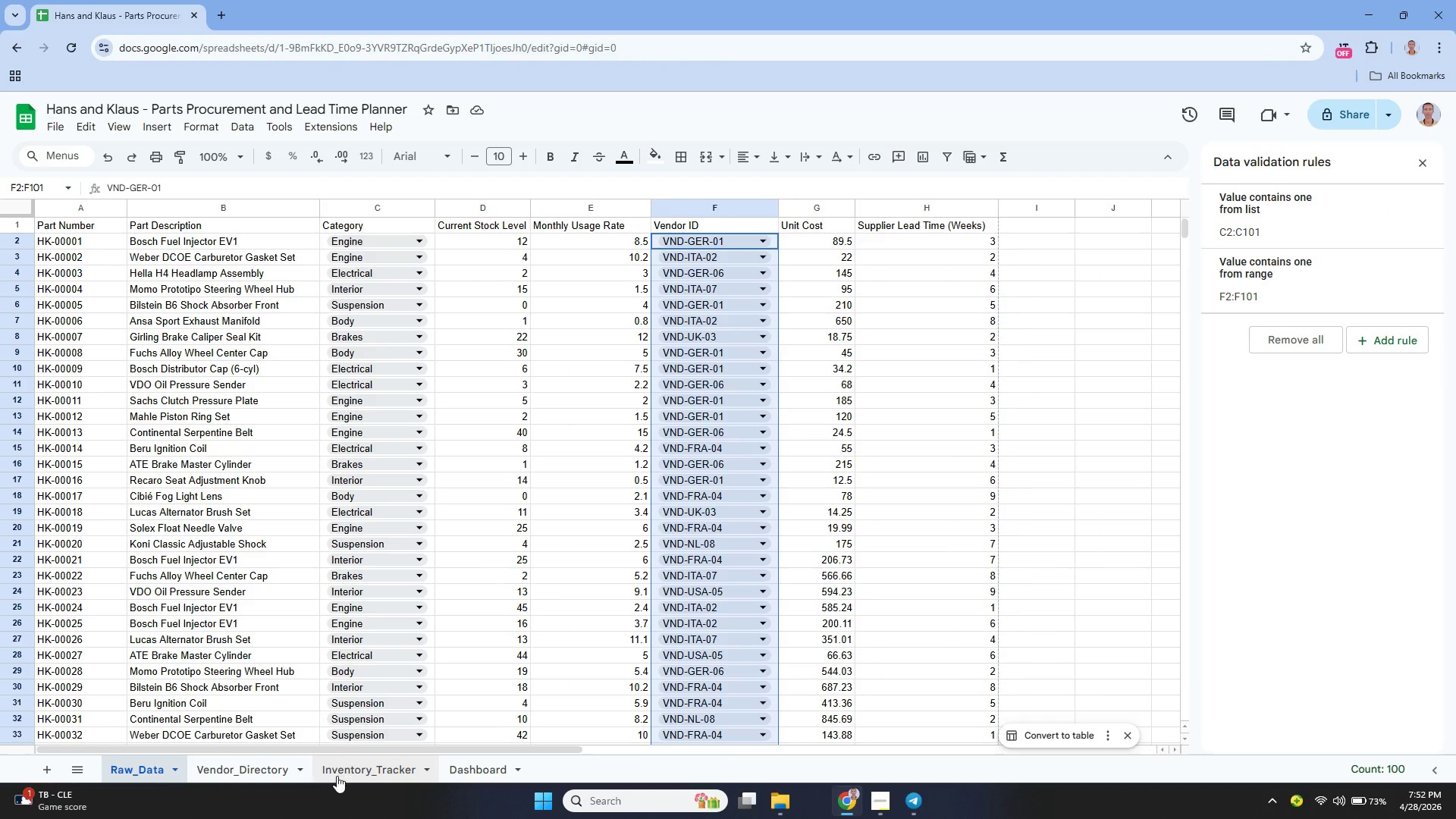 
left_click([347, 770])
 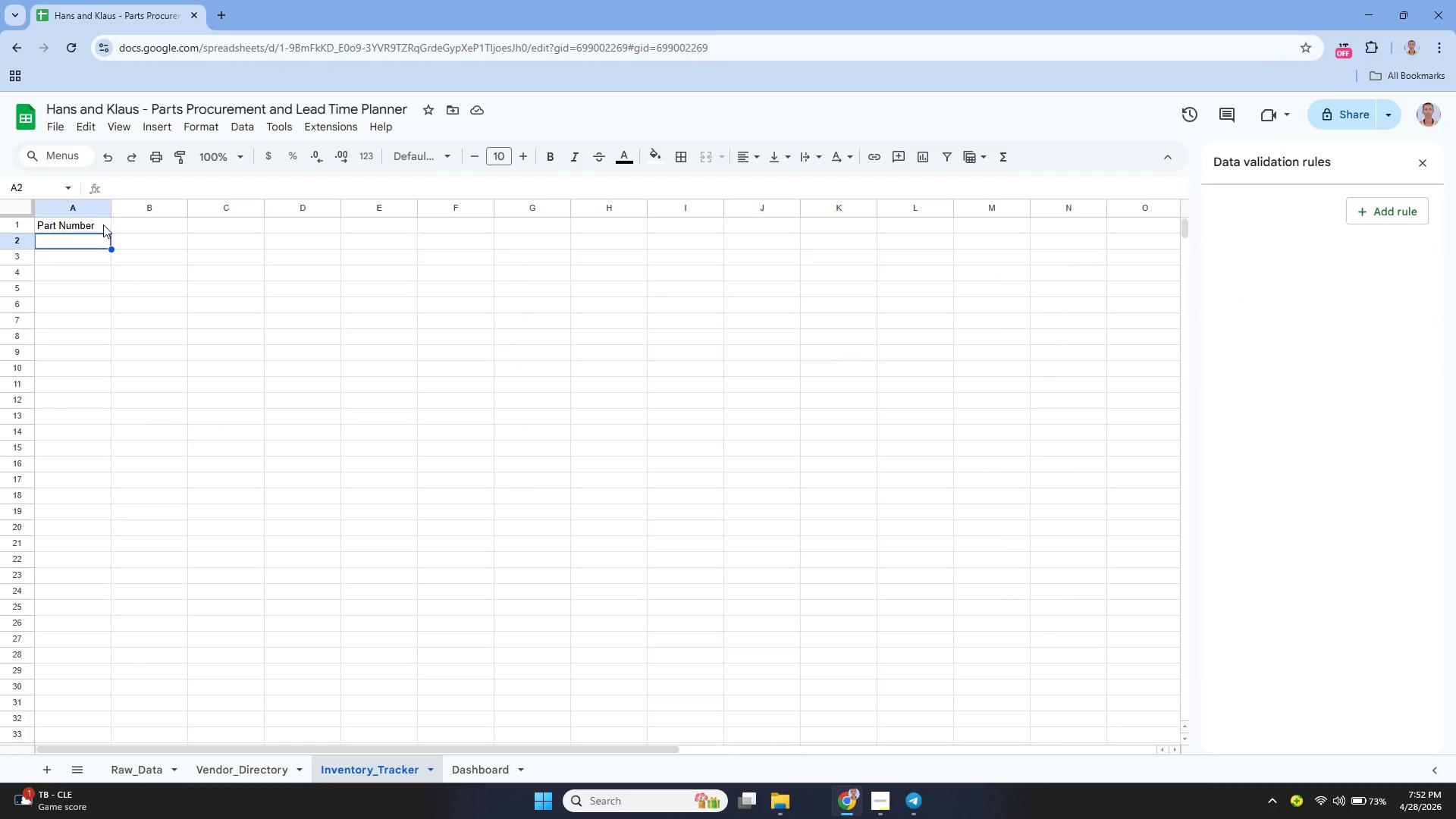 
left_click_drag(start_coordinate=[91, 226], to_coordinate=[595, 229])
 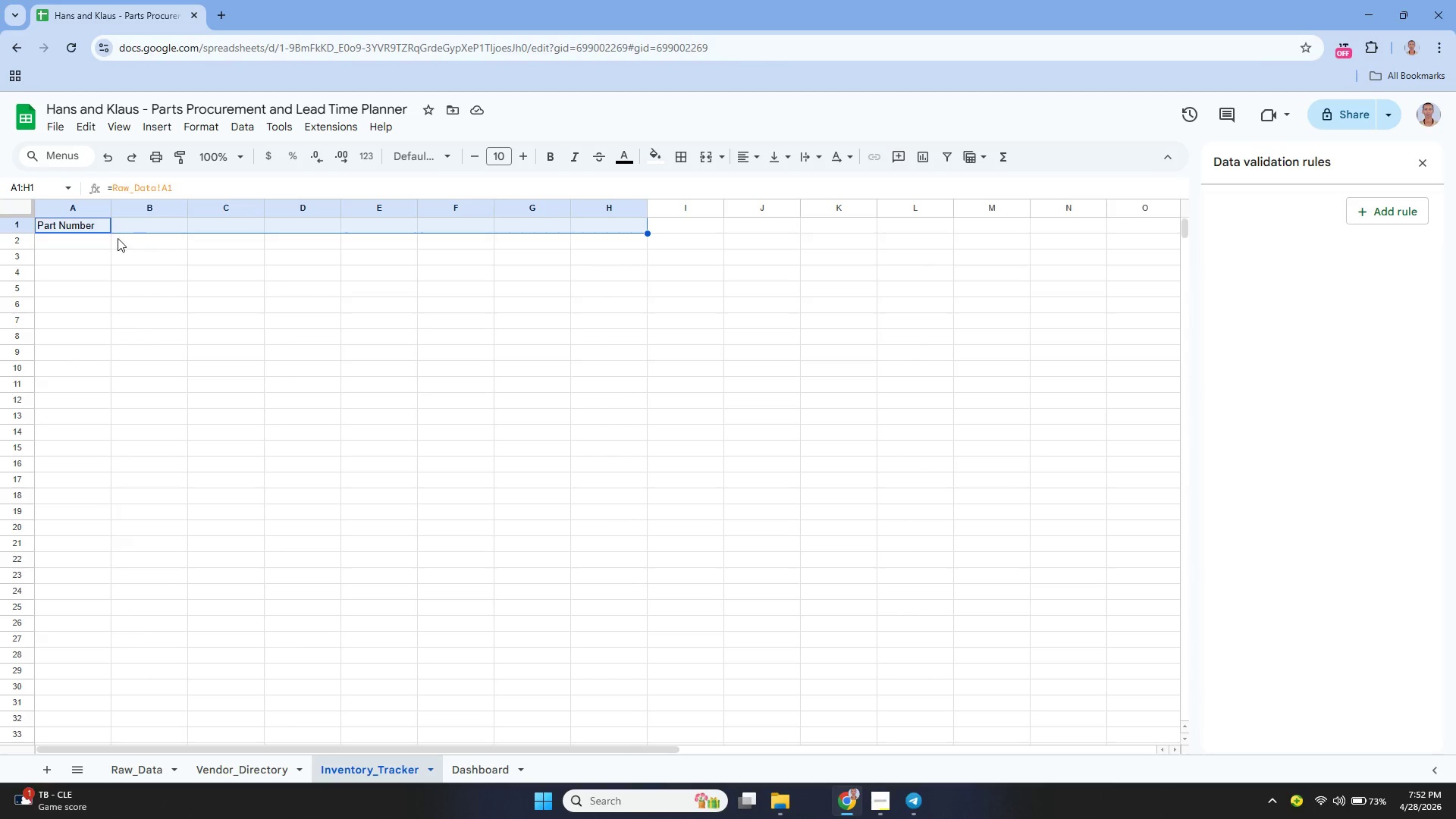 
left_click([101, 227])
 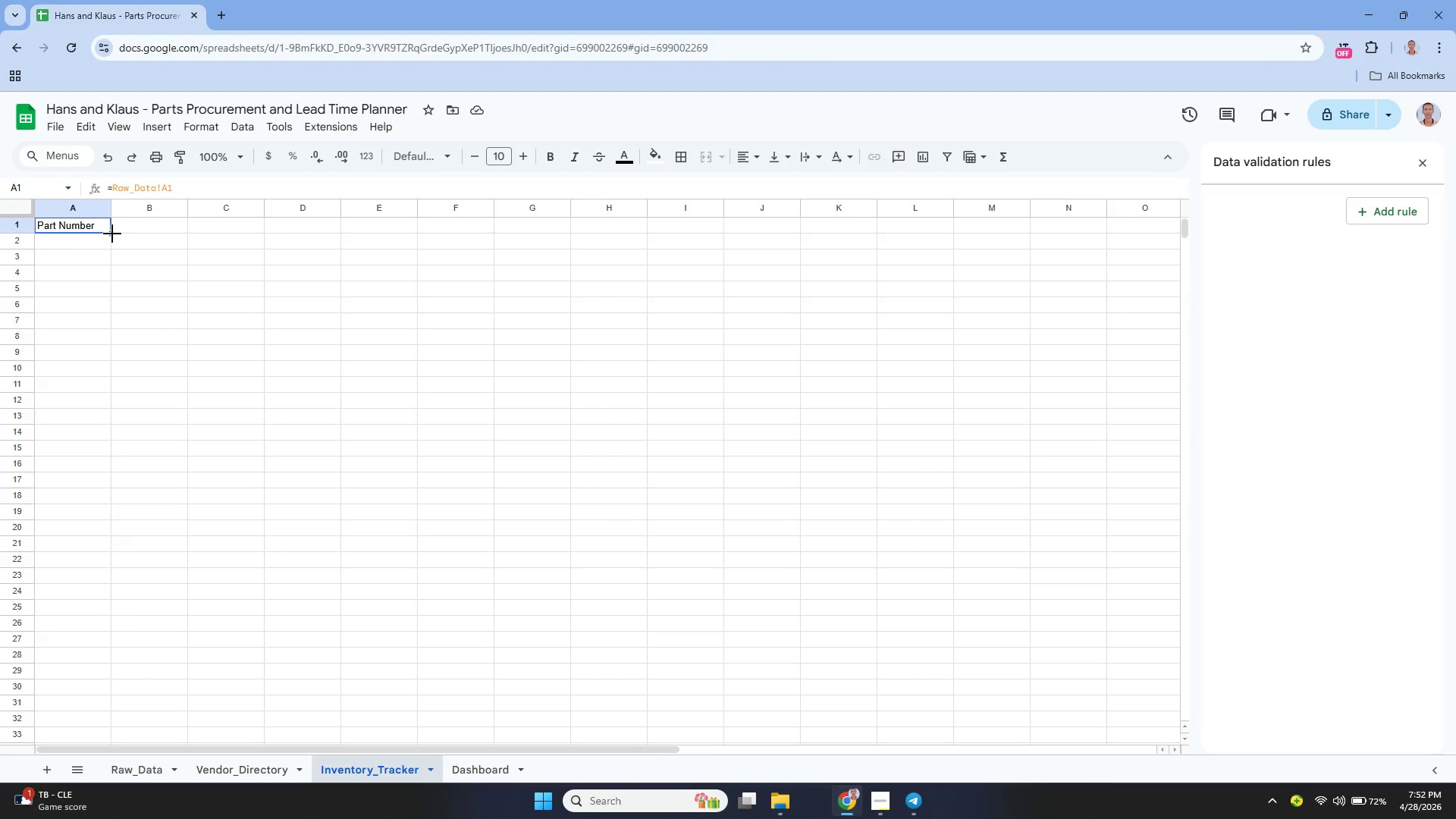 
left_click_drag(start_coordinate=[113, 234], to_coordinate=[202, 224])
 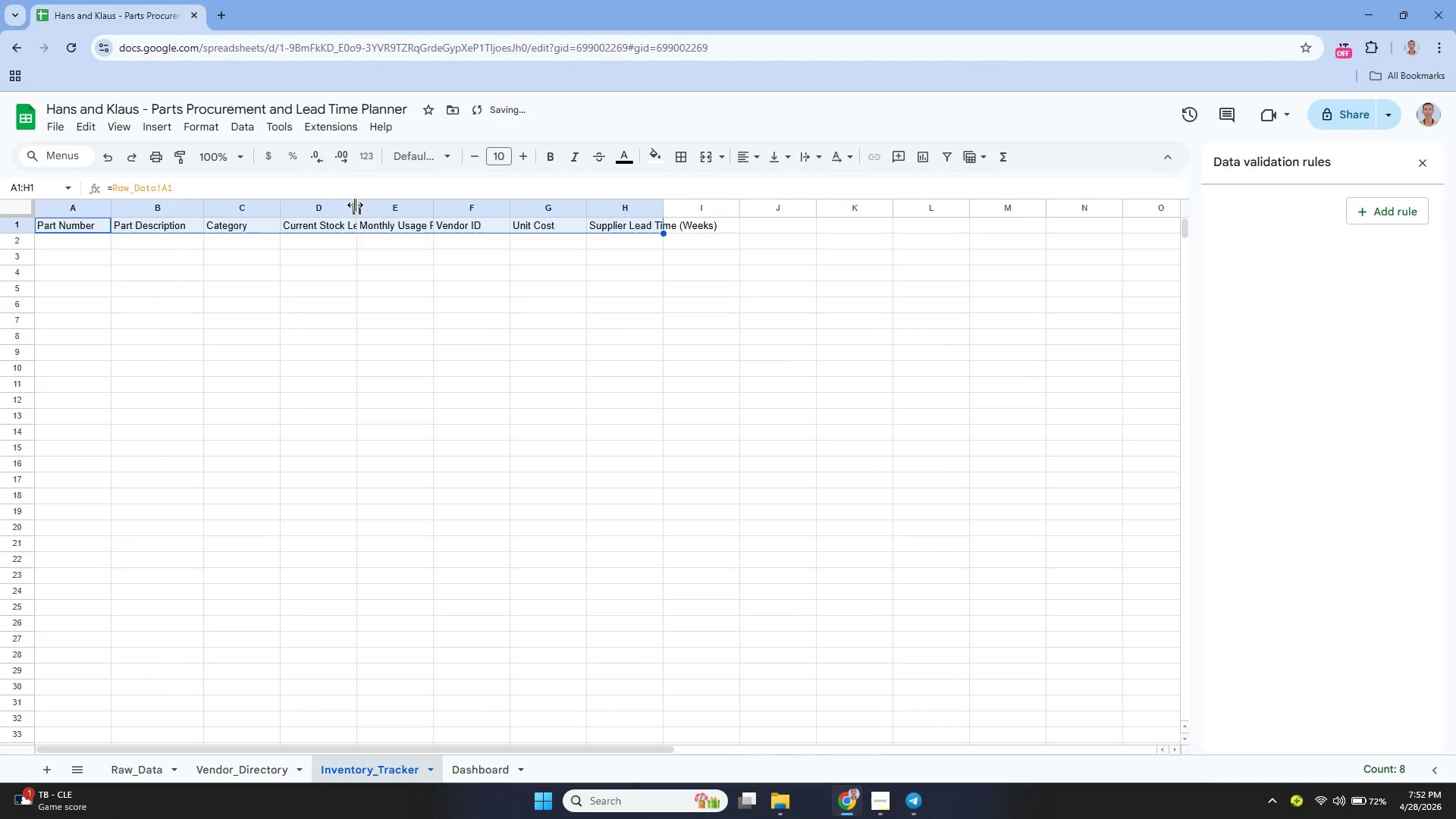 
left_click_drag(start_coordinate=[355, 202], to_coordinate=[364, 209])
 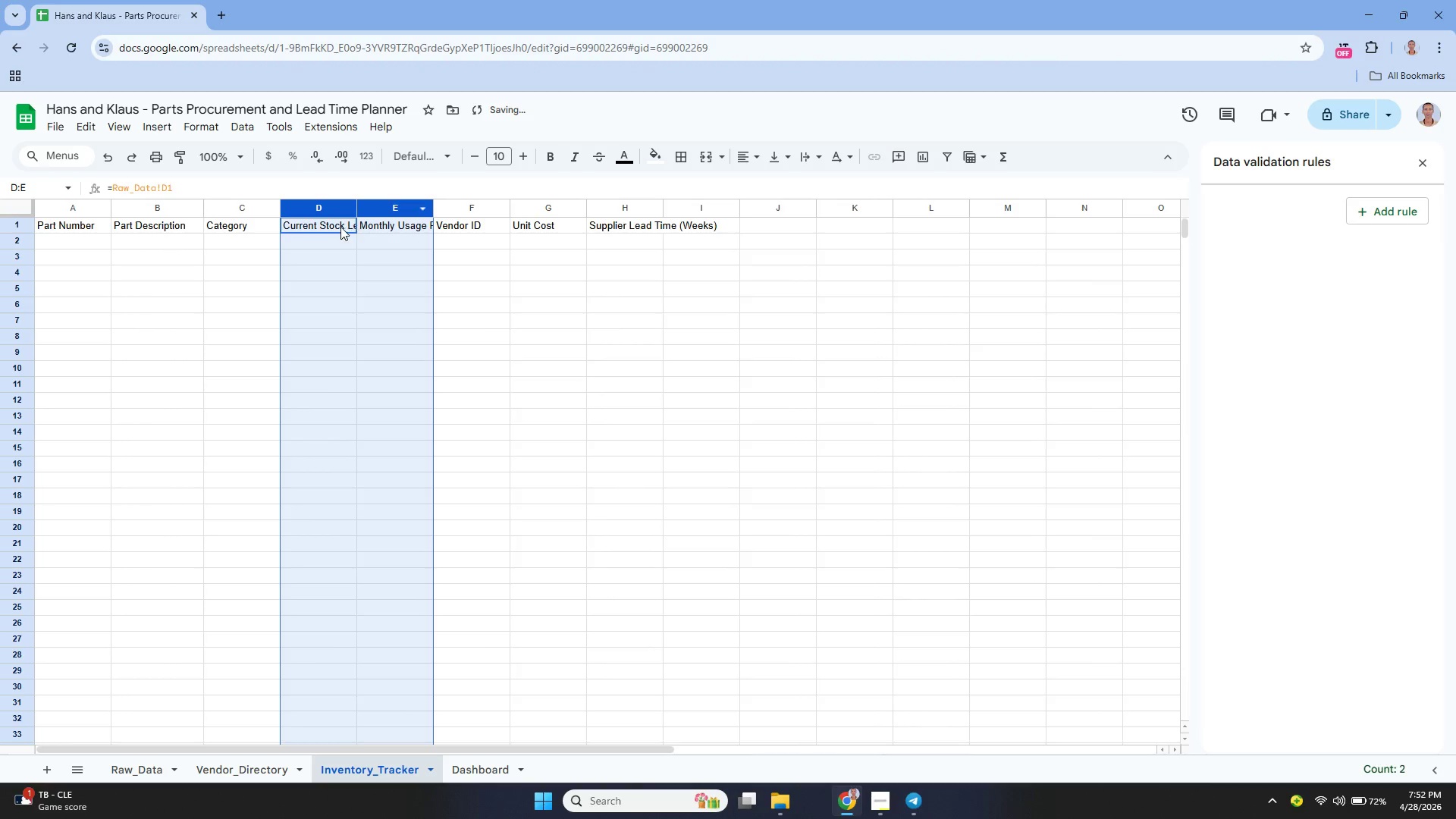 
left_click([340, 227])
 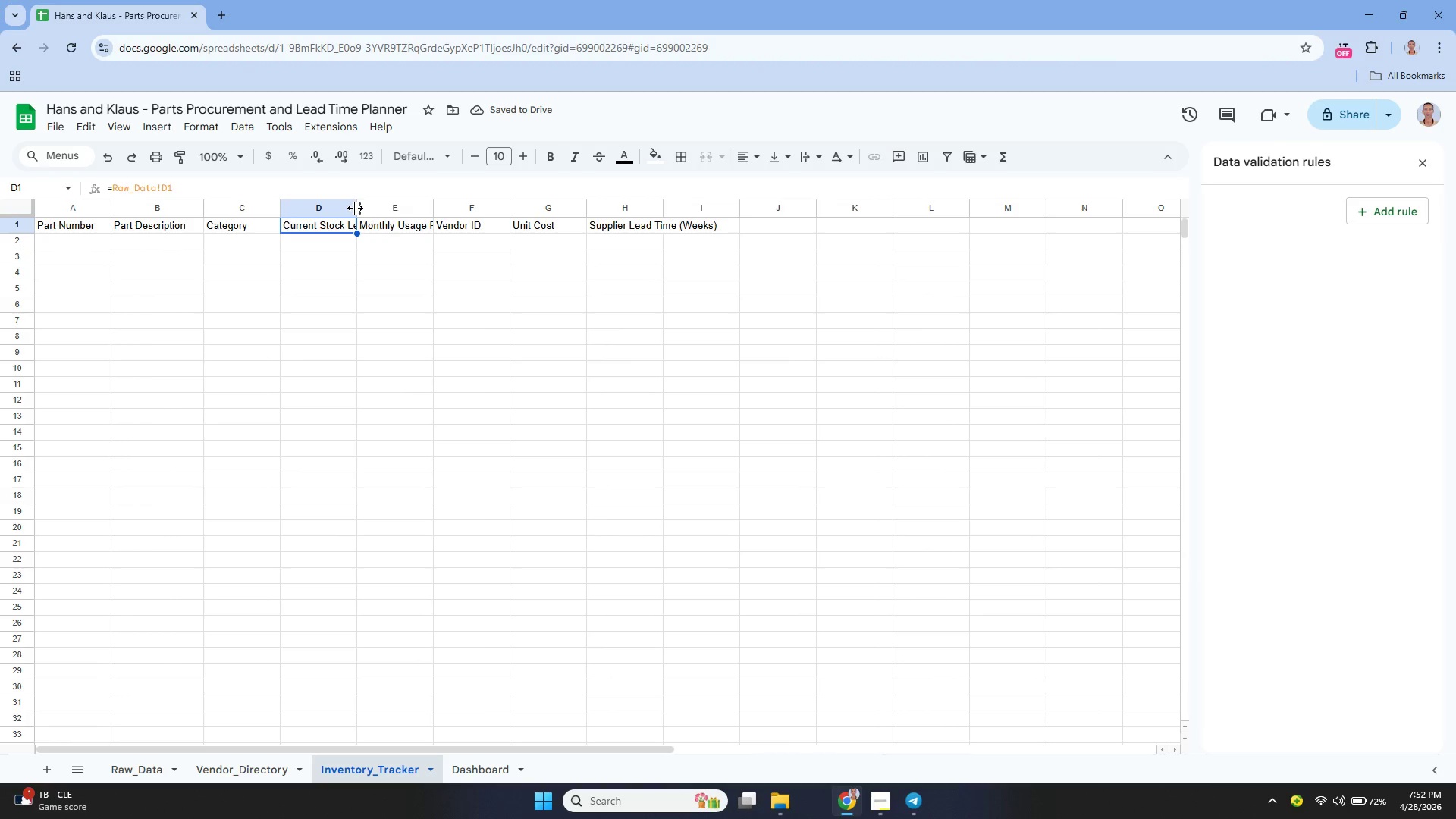 
left_click_drag(start_coordinate=[355, 208], to_coordinate=[374, 227])
 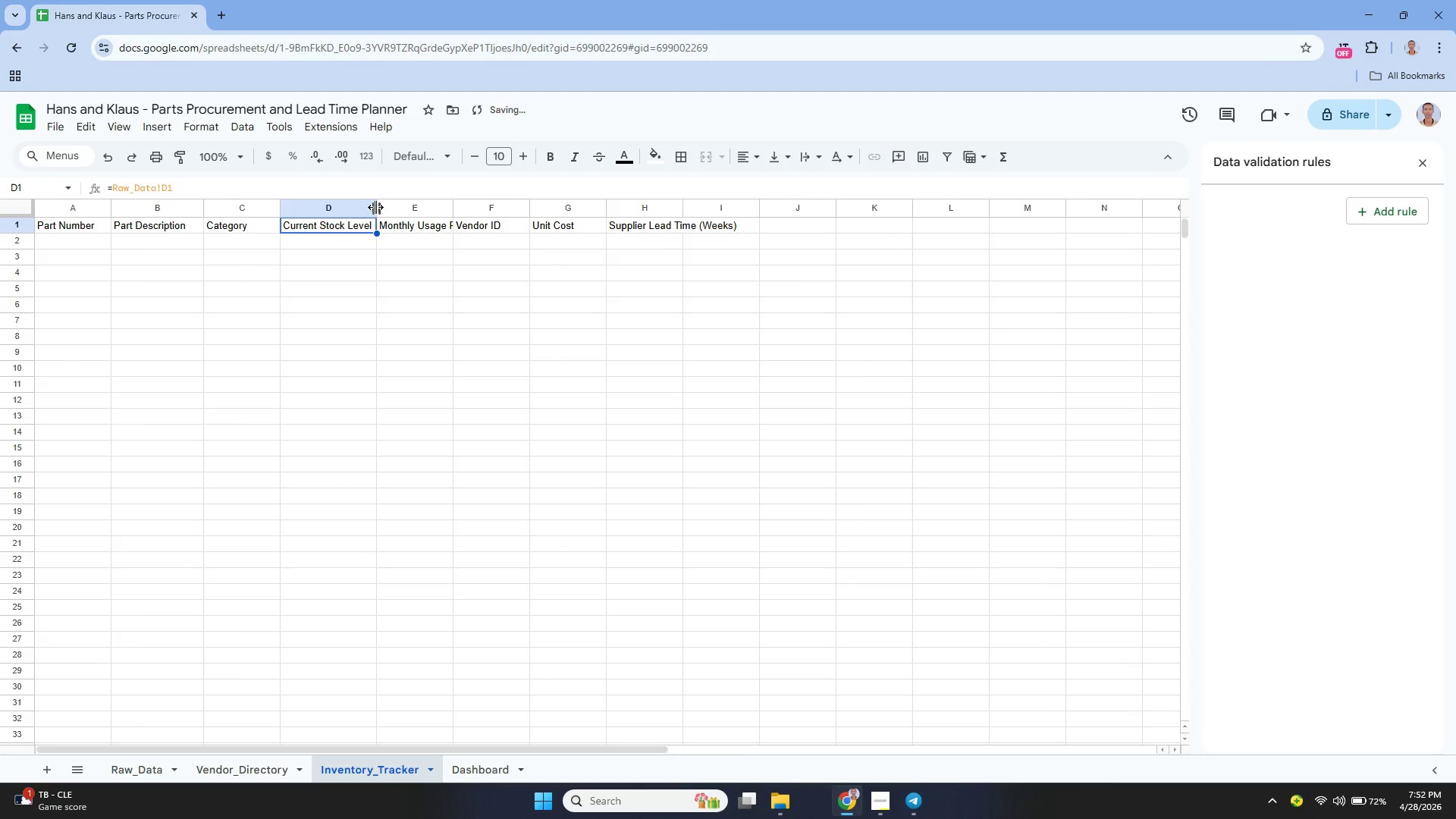 
left_click_drag(start_coordinate=[375, 206], to_coordinate=[395, 228])
 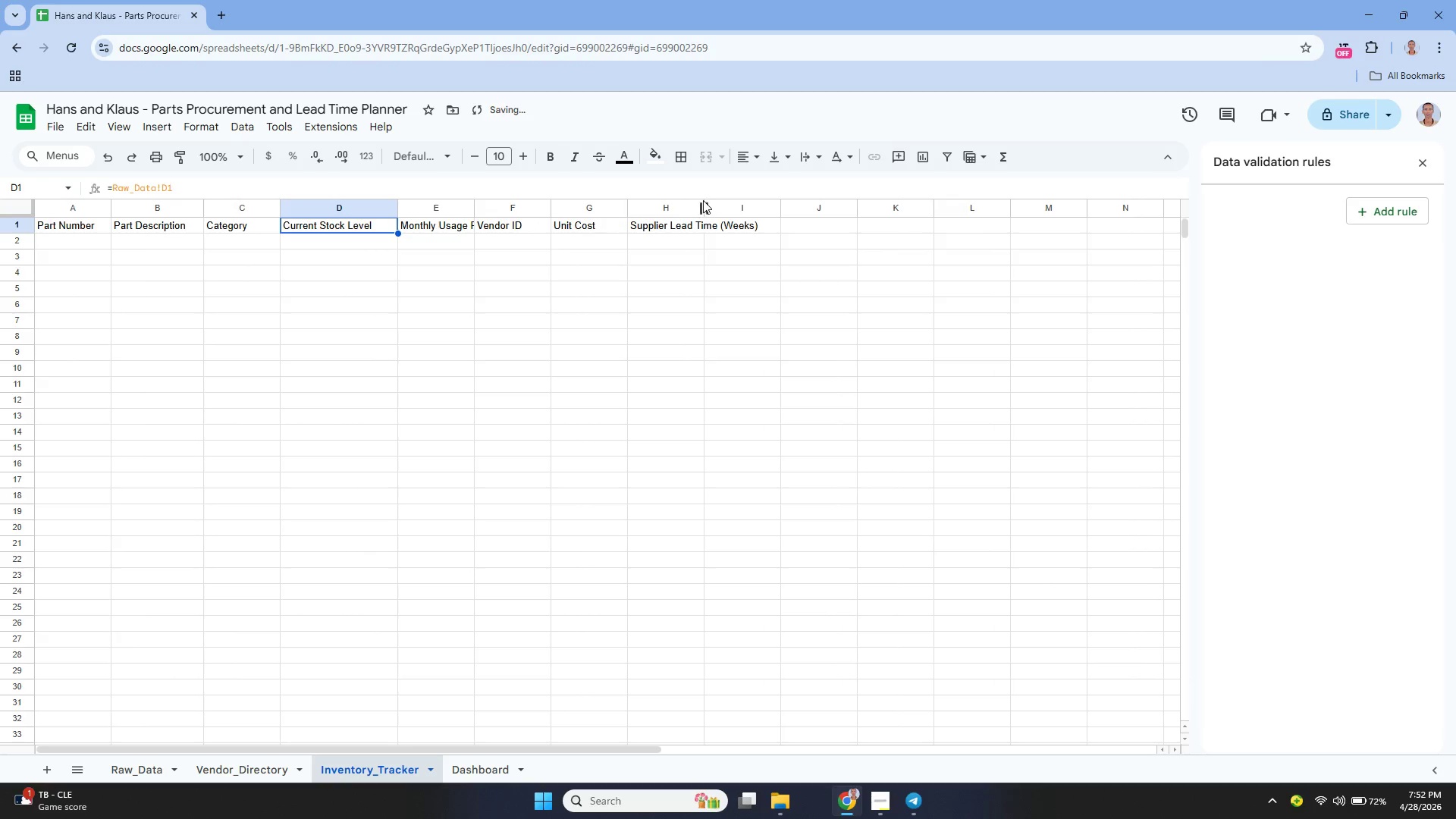 
left_click_drag(start_coordinate=[702, 206], to_coordinate=[762, 228])
 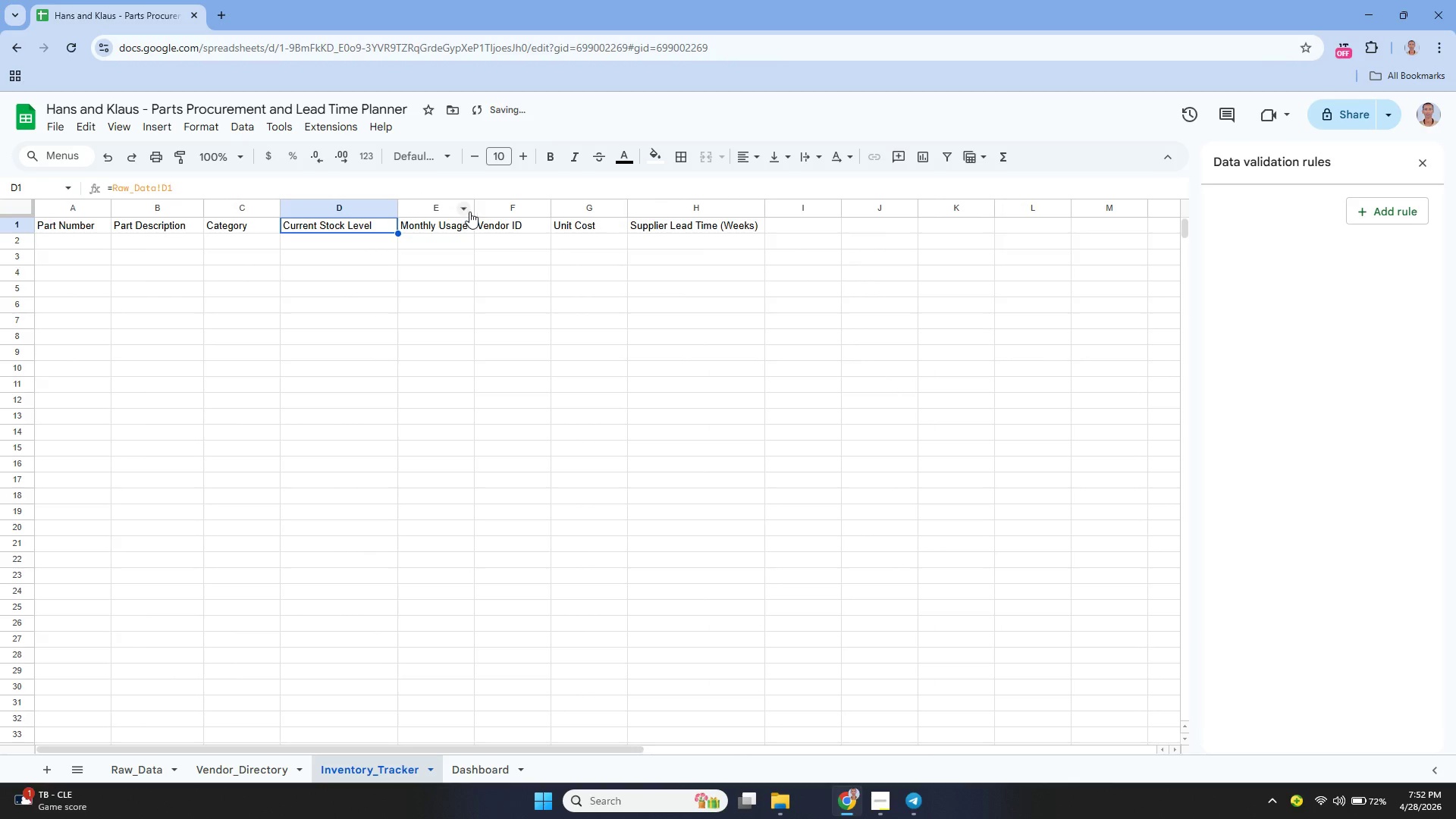 
left_click_drag(start_coordinate=[473, 206], to_coordinate=[502, 229])
 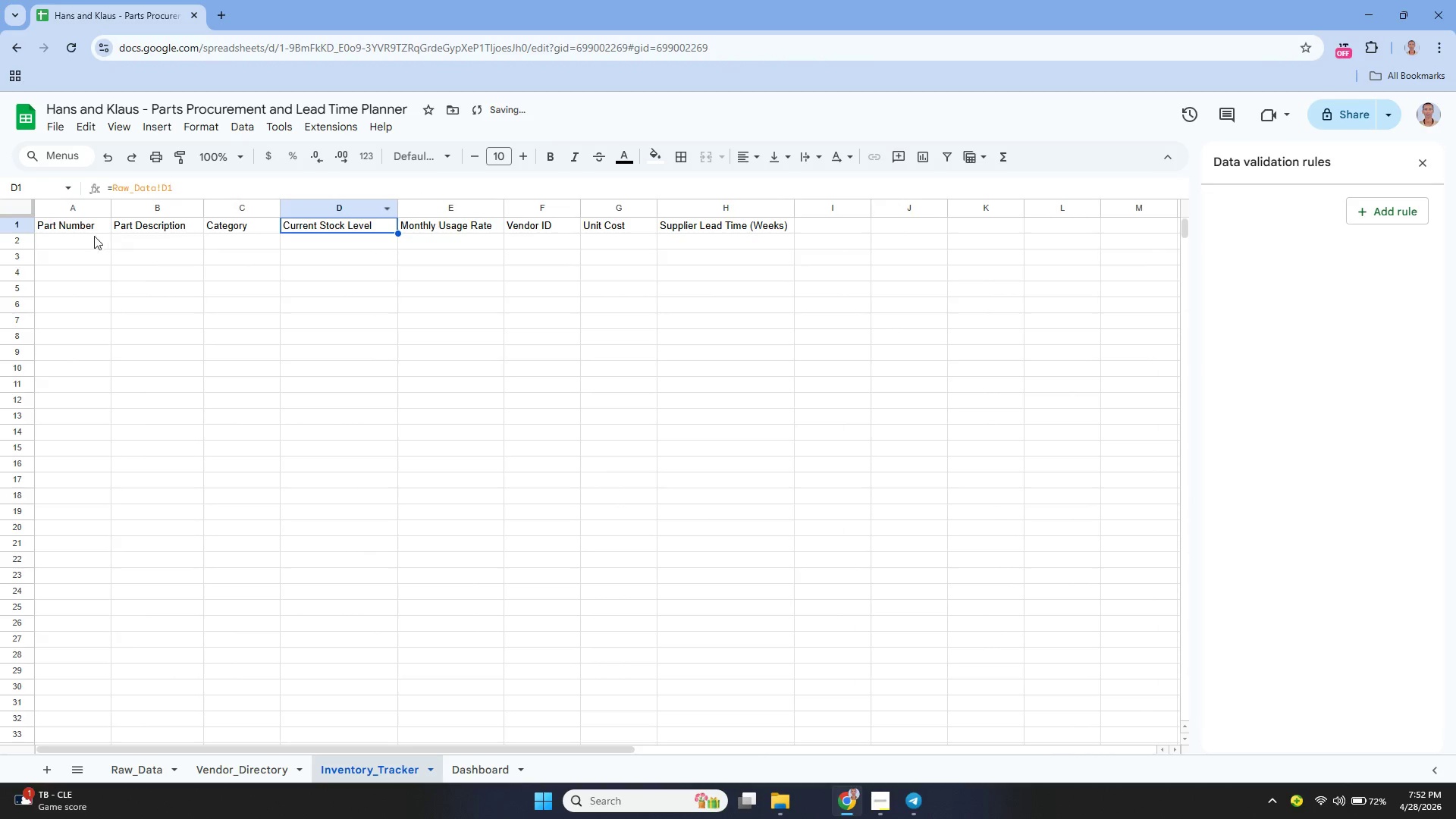 
left_click([88, 239])
 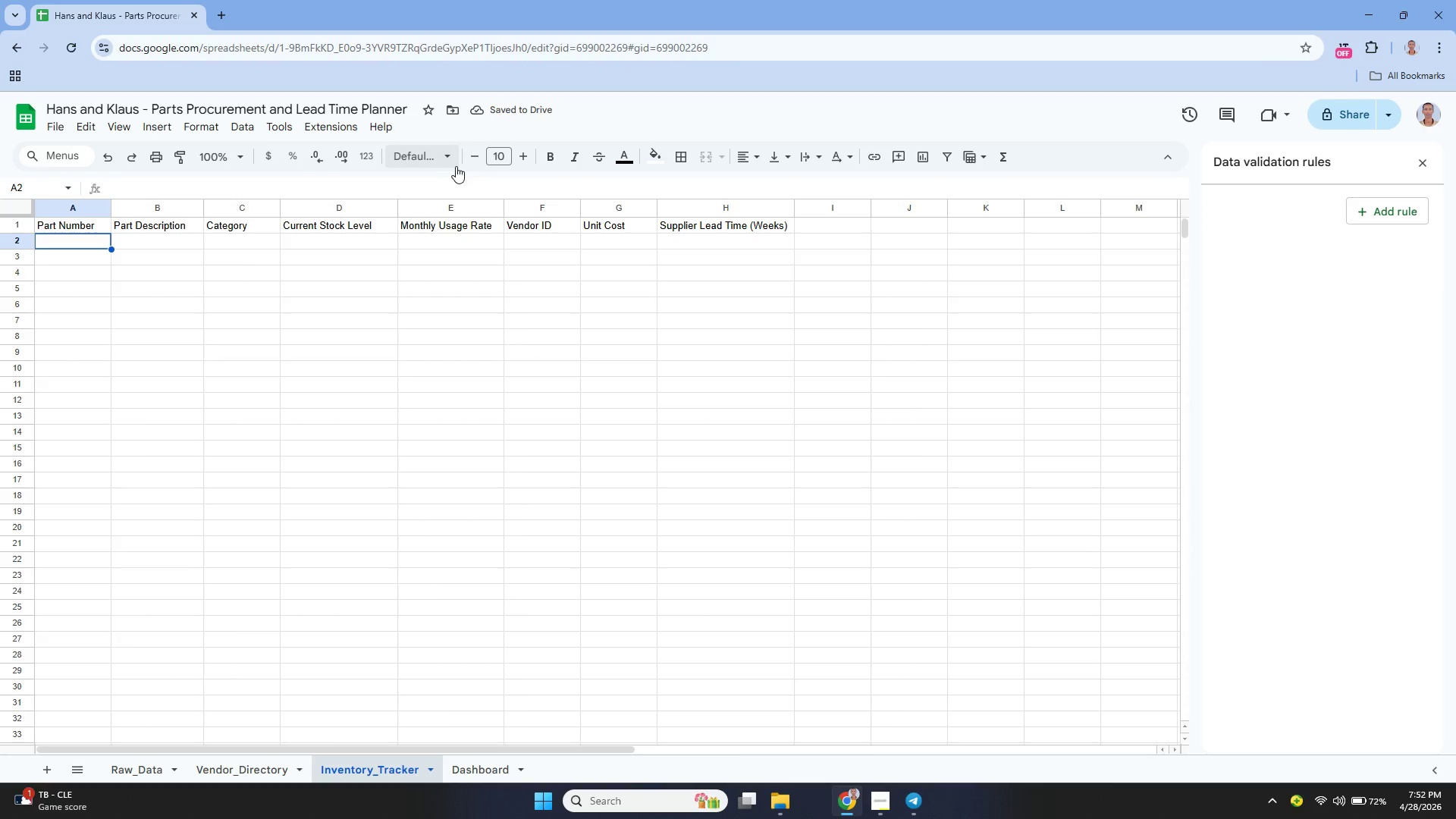 
key(Enter)
 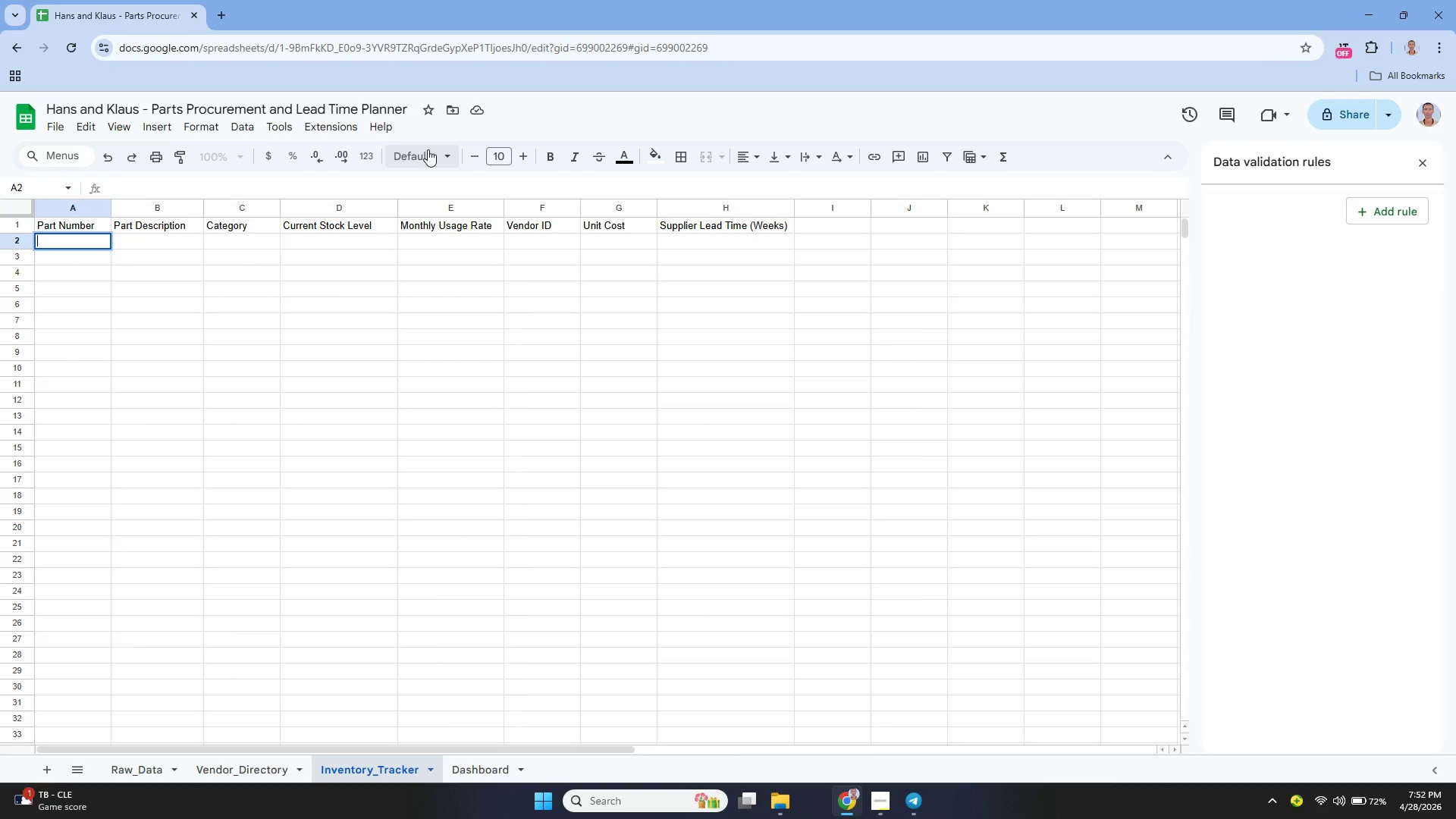 
type(=Raw_Data!A2)
 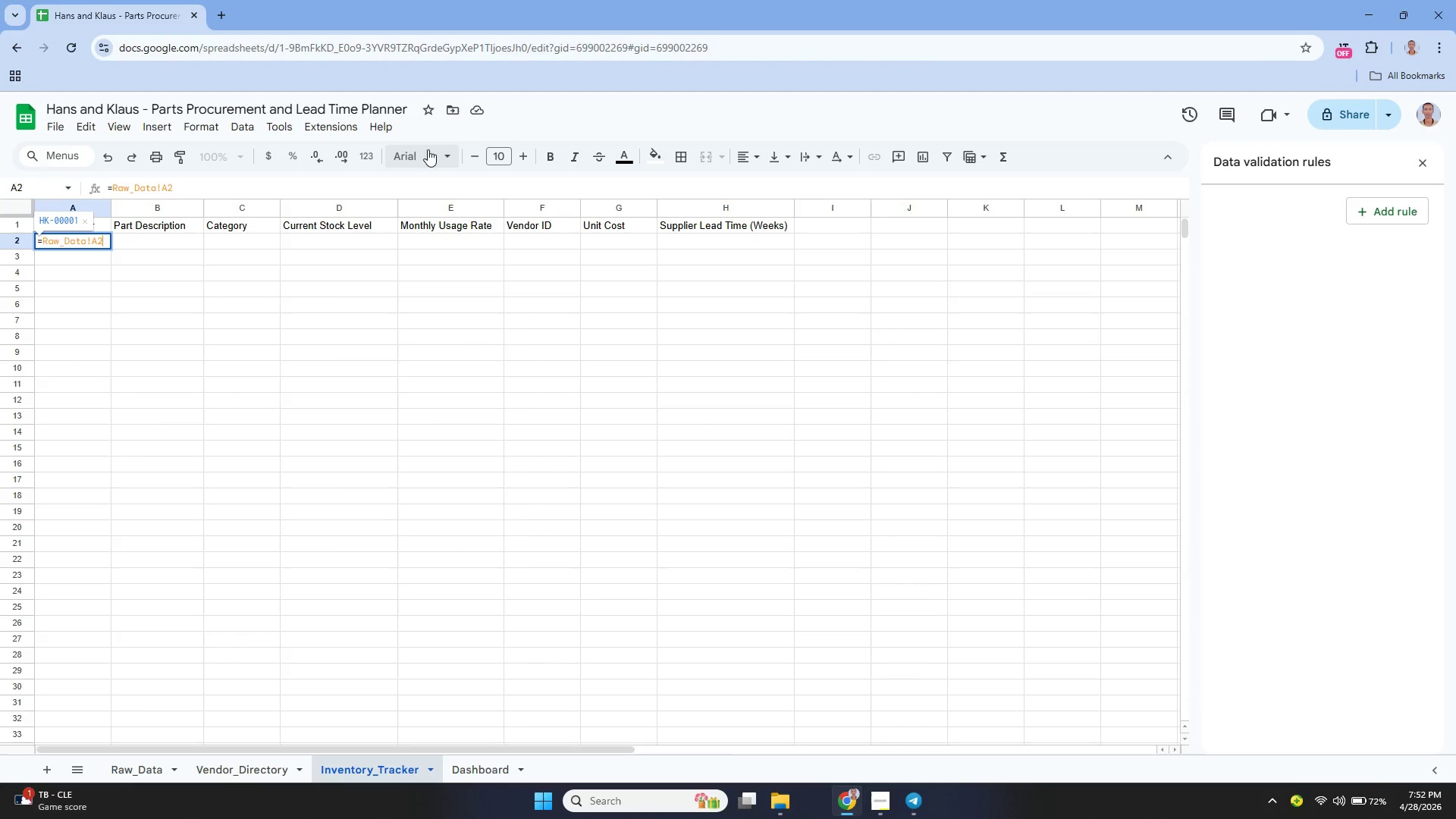 
key(Enter)
 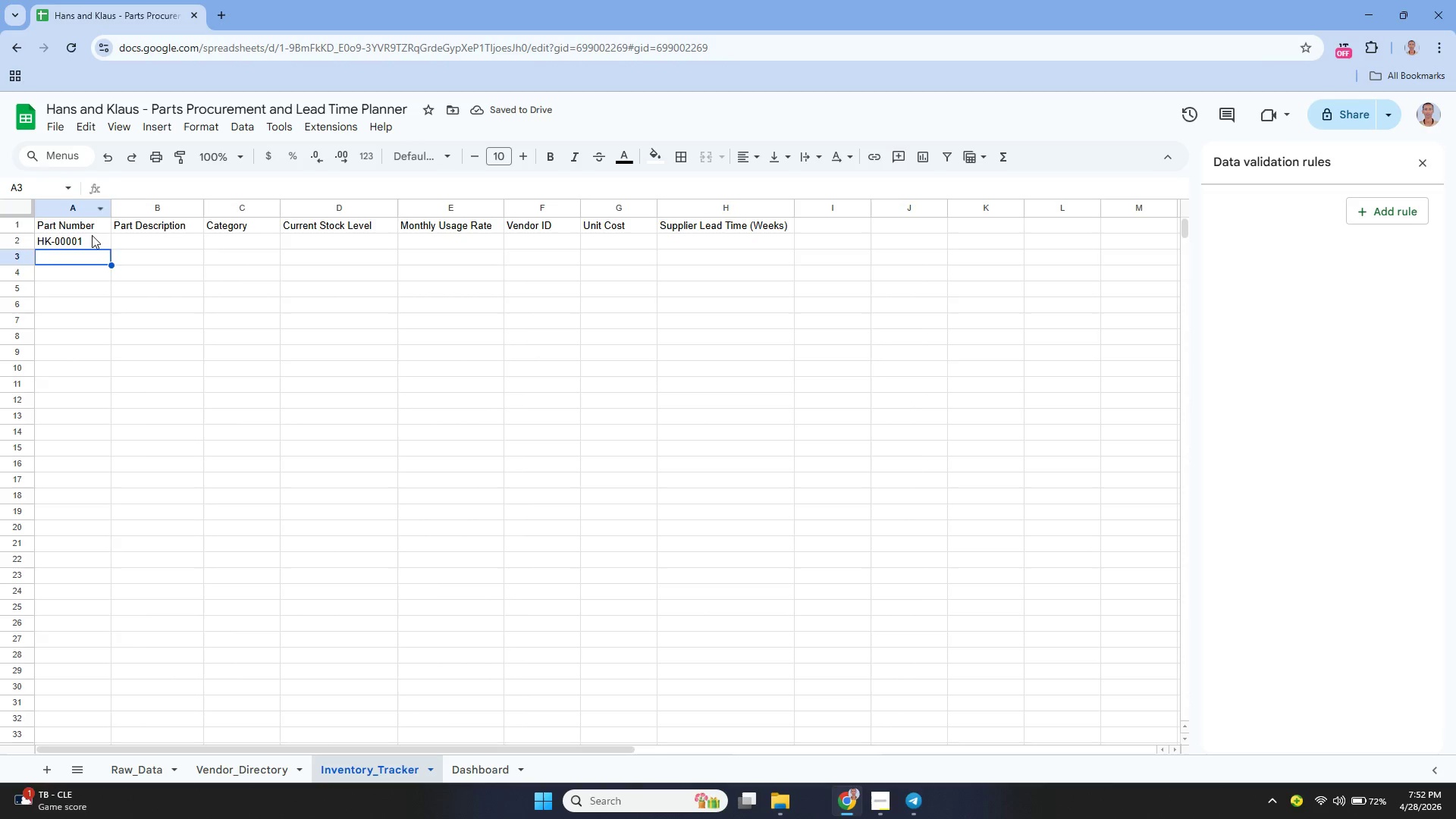 
wait(5.3)
 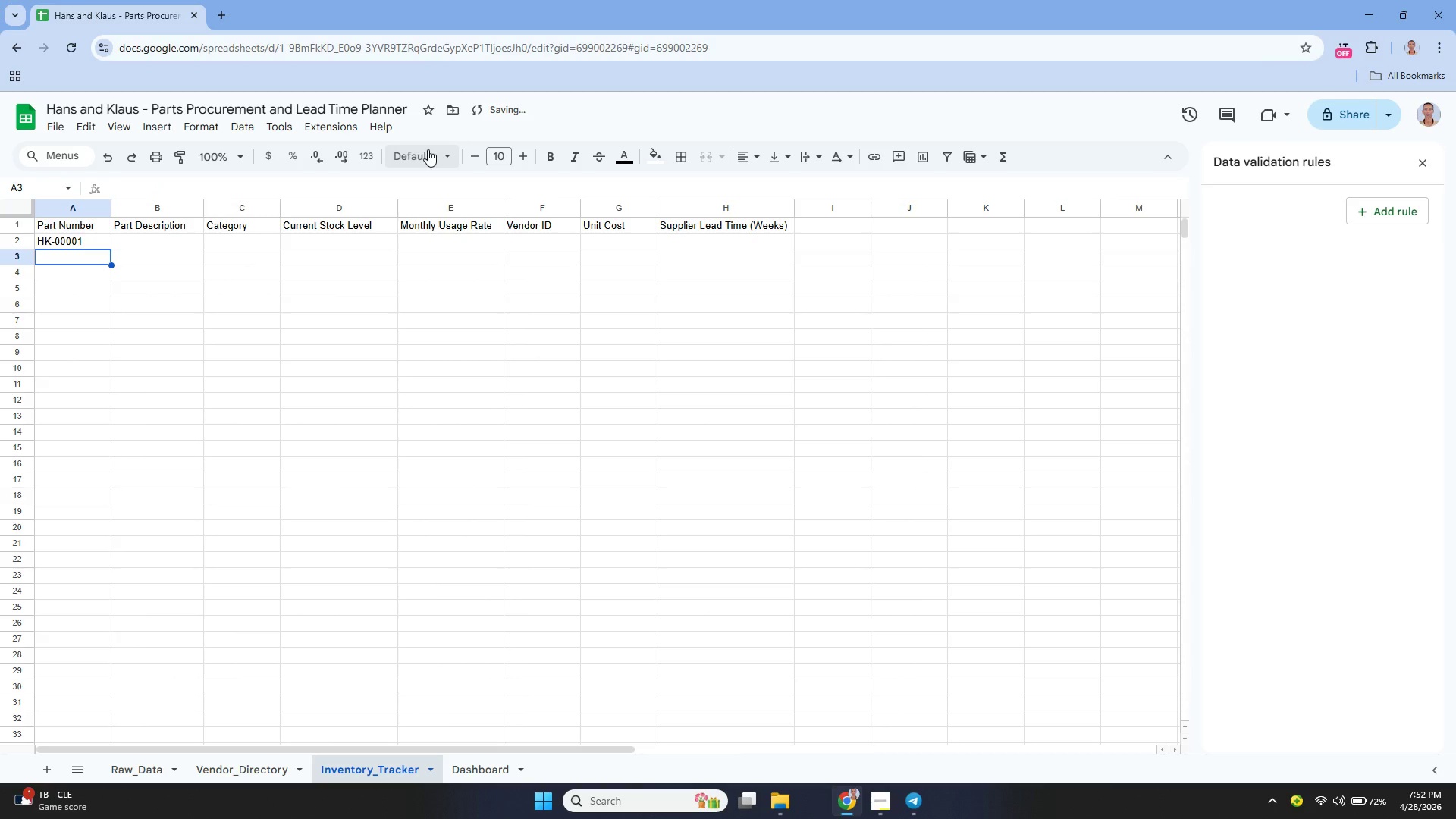 
left_click_drag(start_coordinate=[110, 249], to_coordinate=[770, 251])
 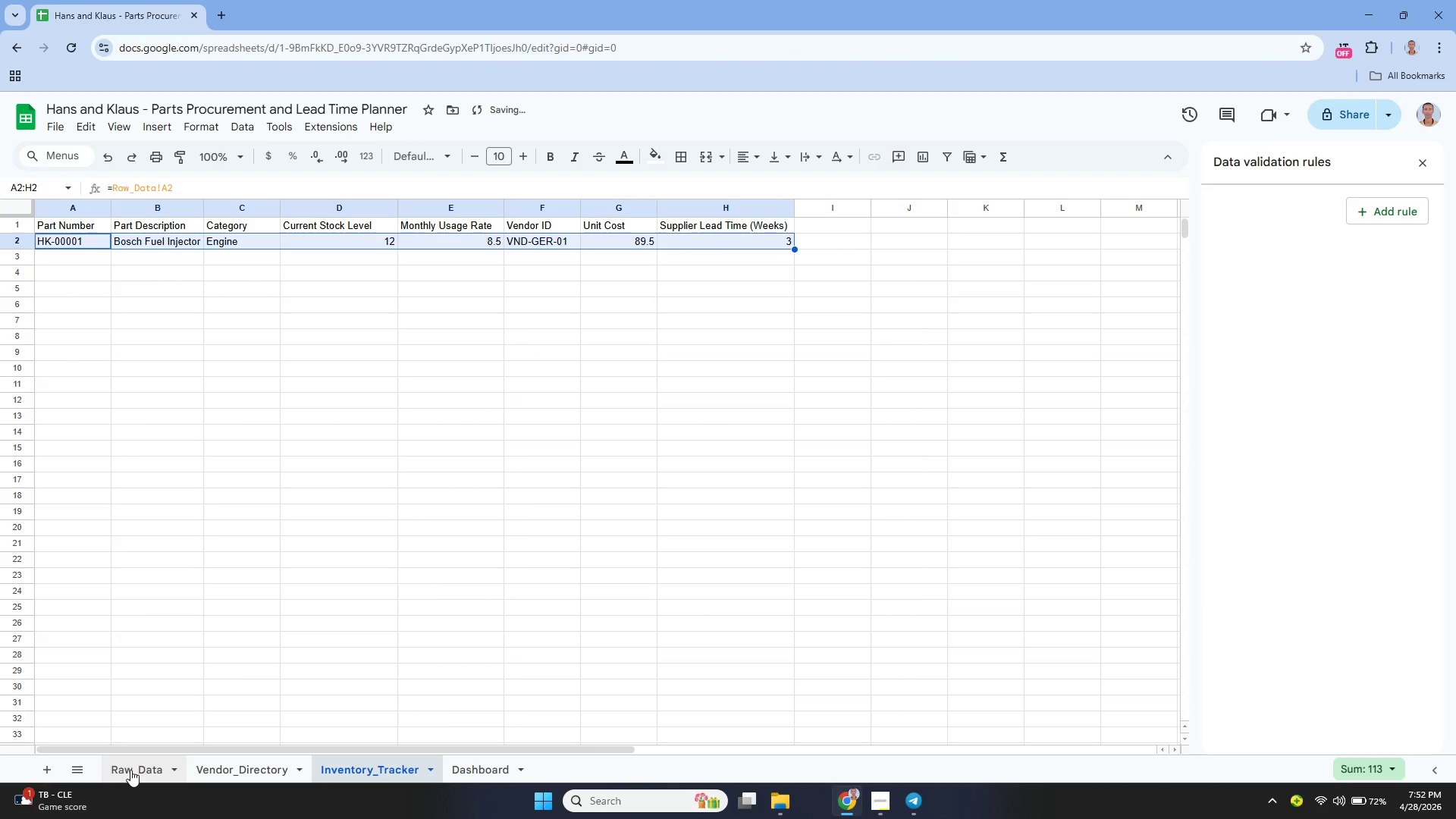 
left_click([453, 763])
 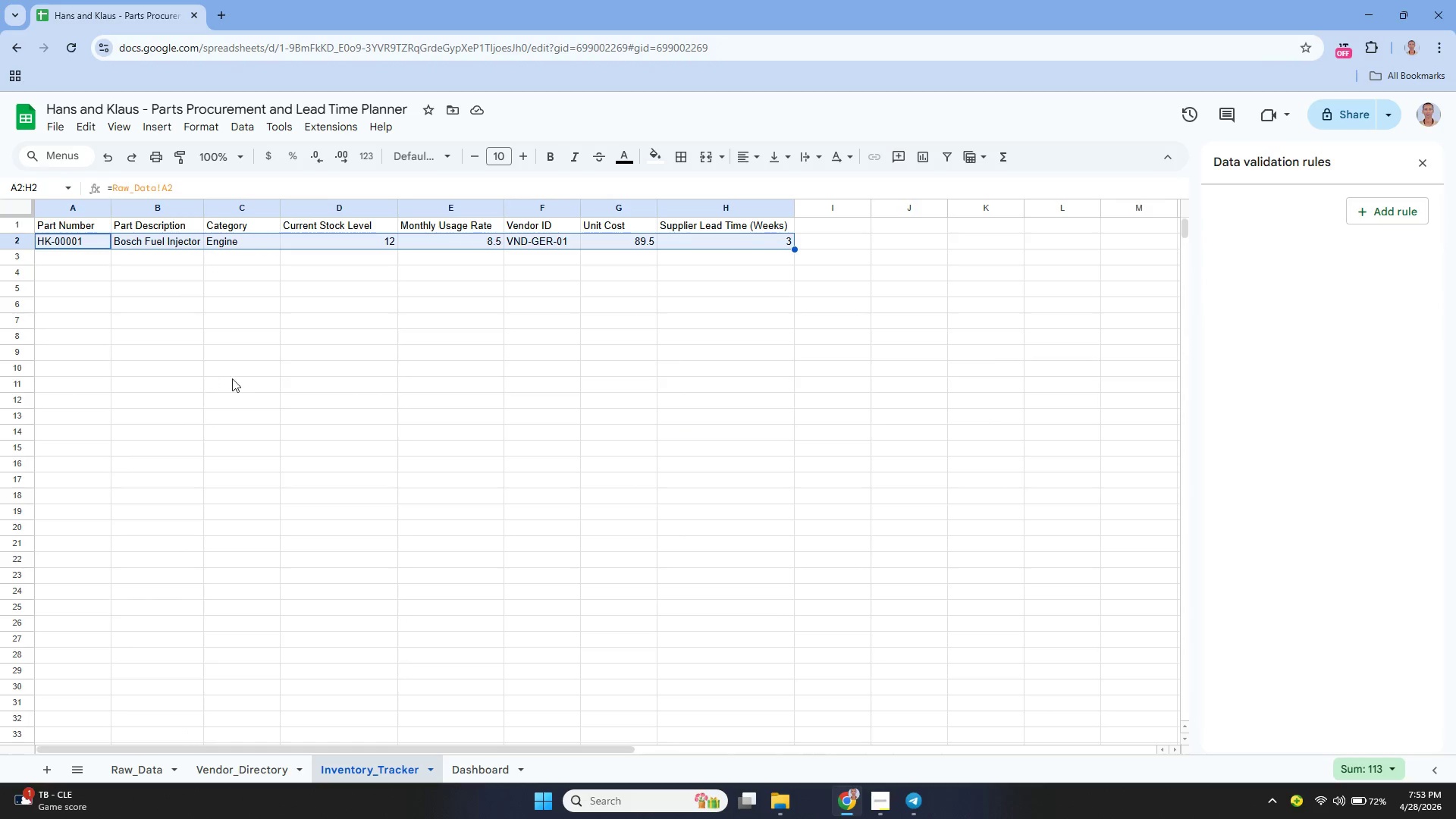 
scroll: coordinate [391, 571], scroll_direction: up, amount: 3.0
 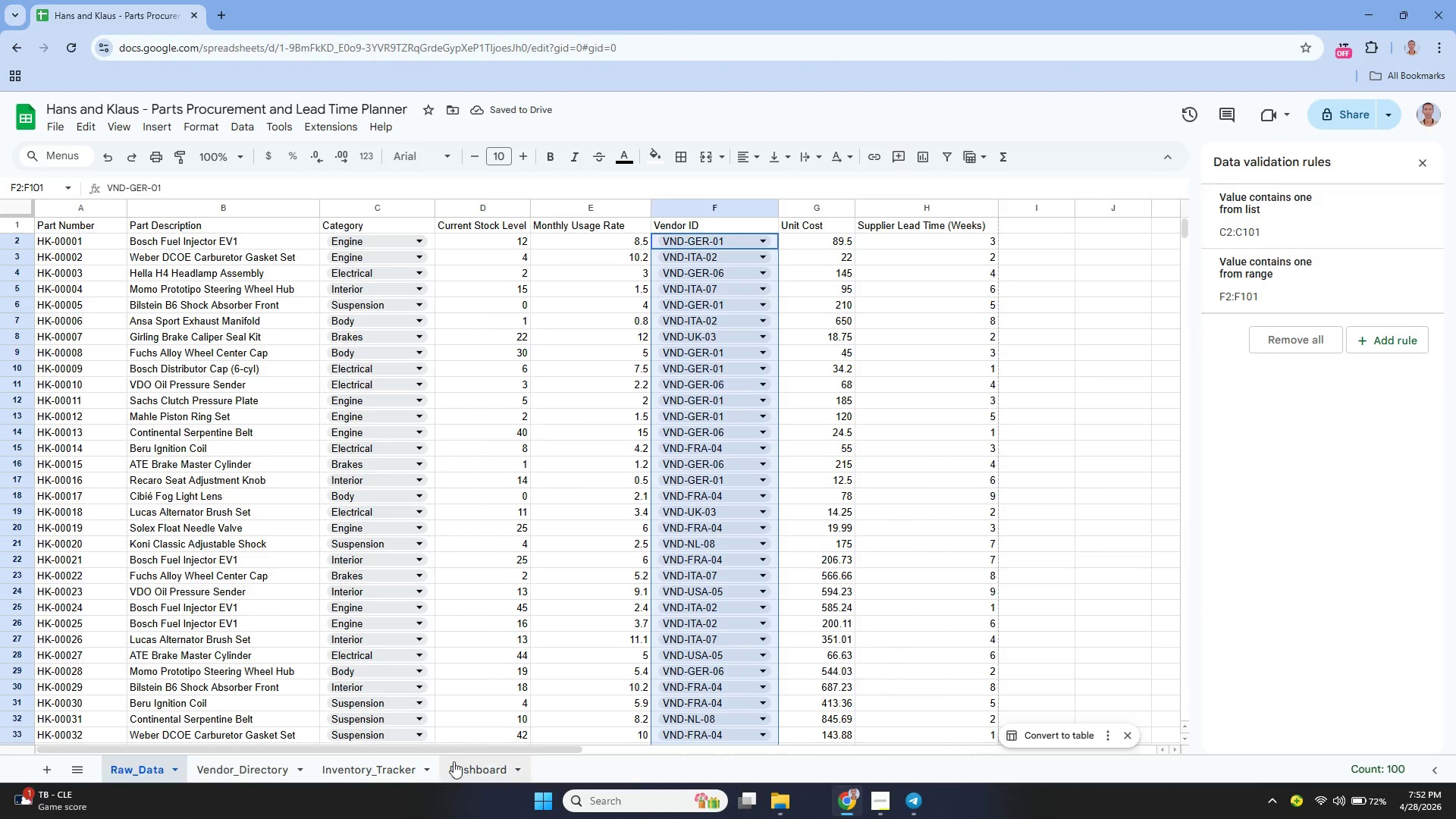 
wait(6.29)
 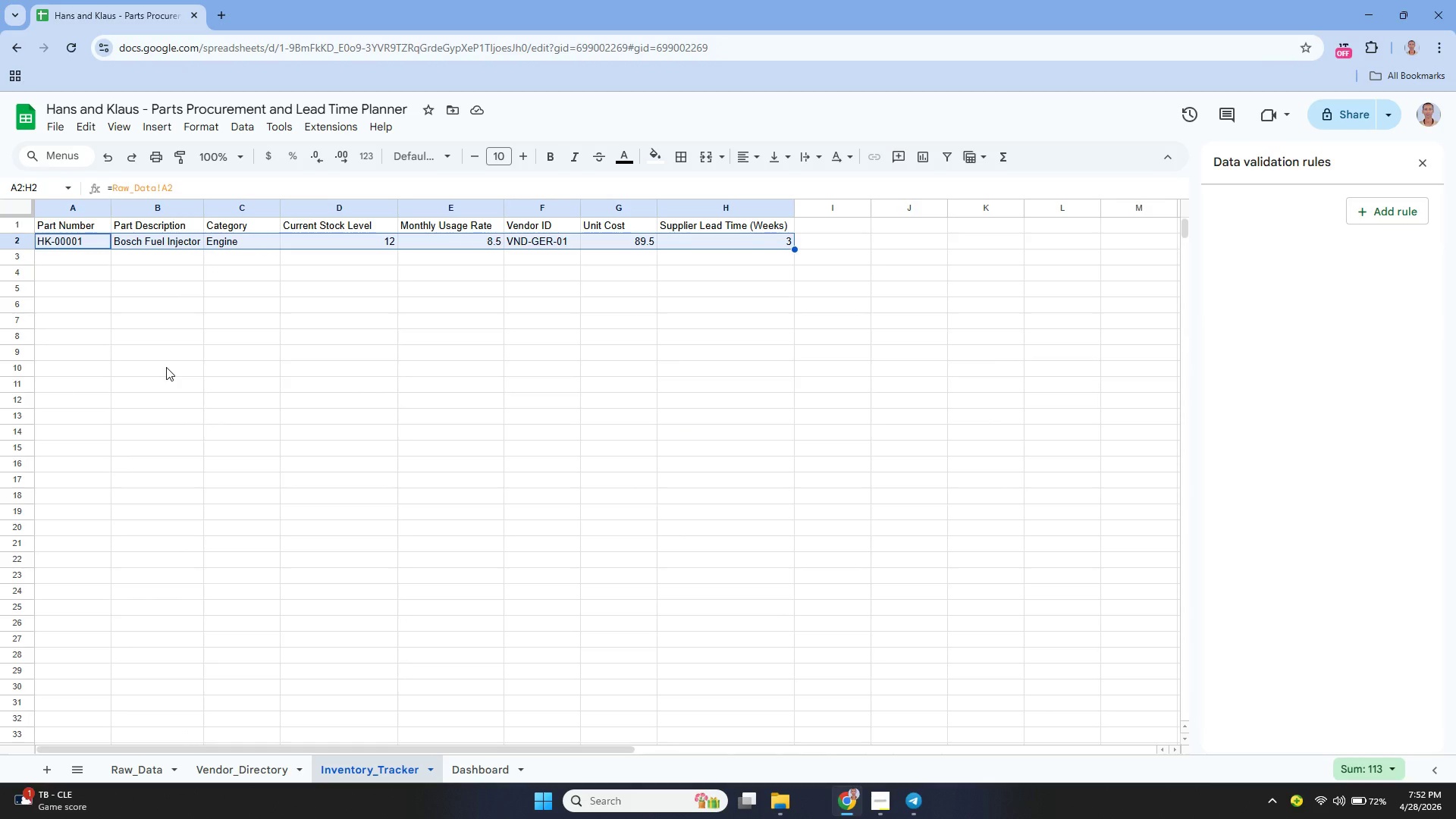 
left_click([812, 231])
 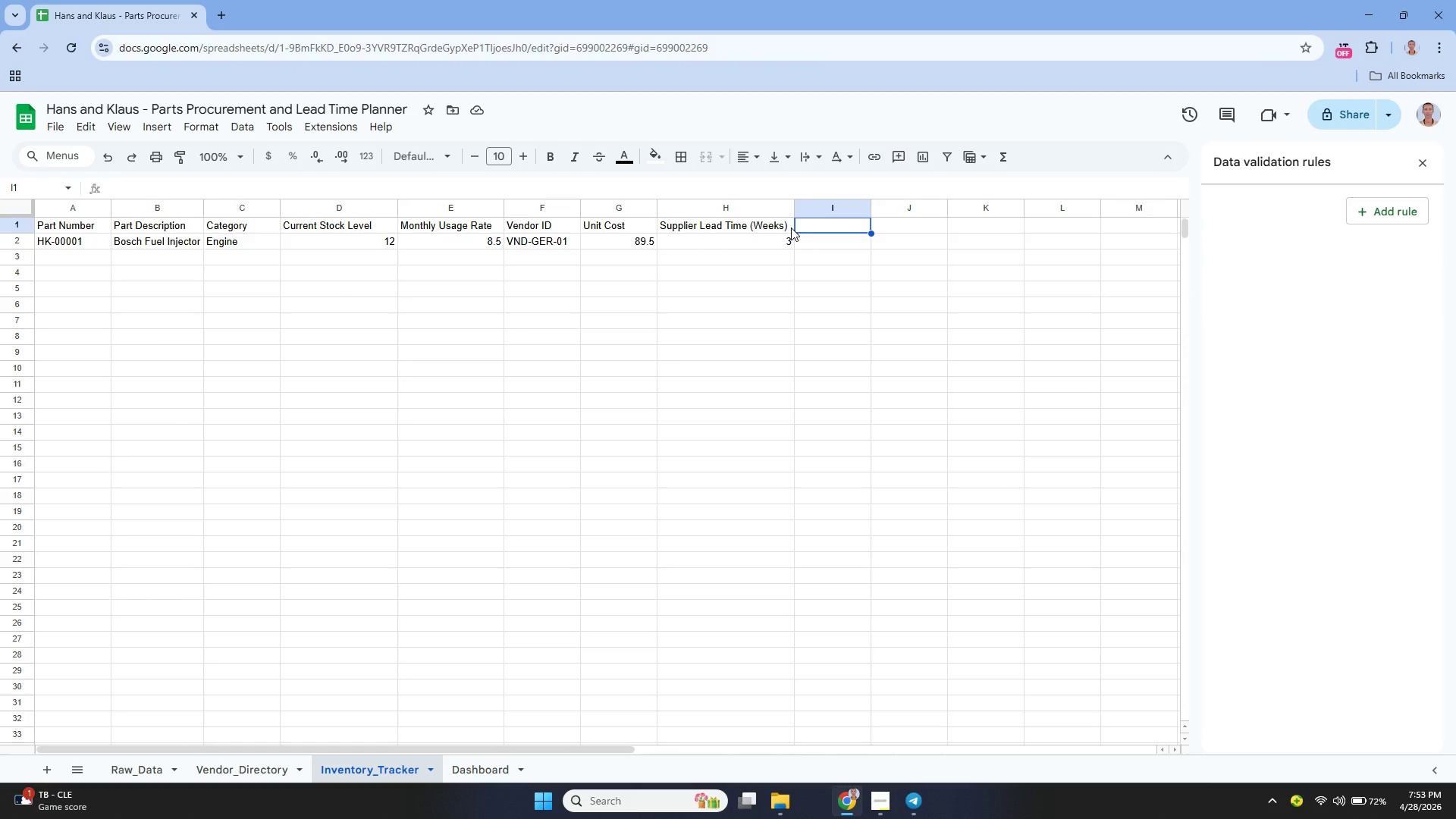 
key(Enter)
 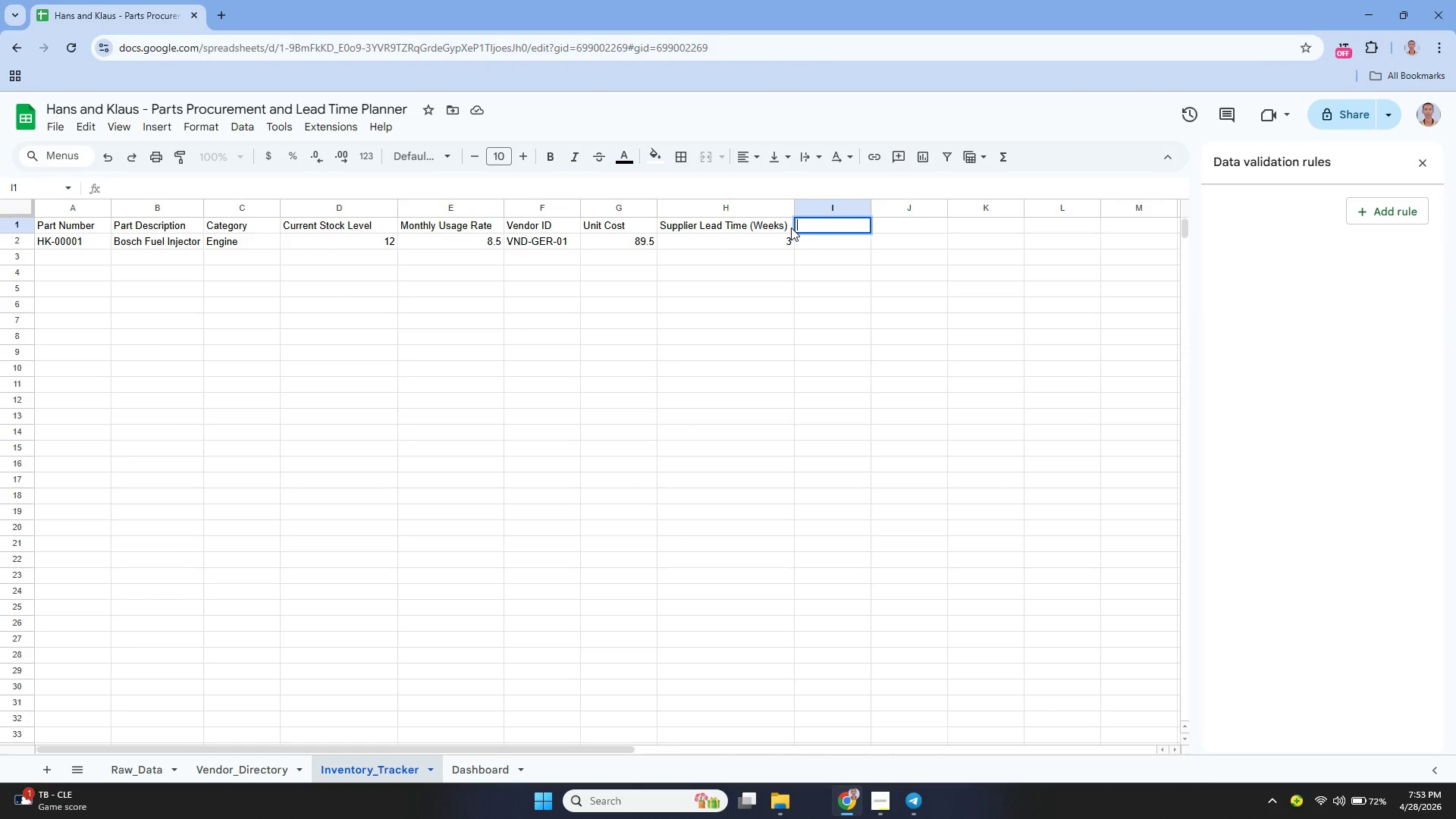 
type(Lead Time from Vendor)
 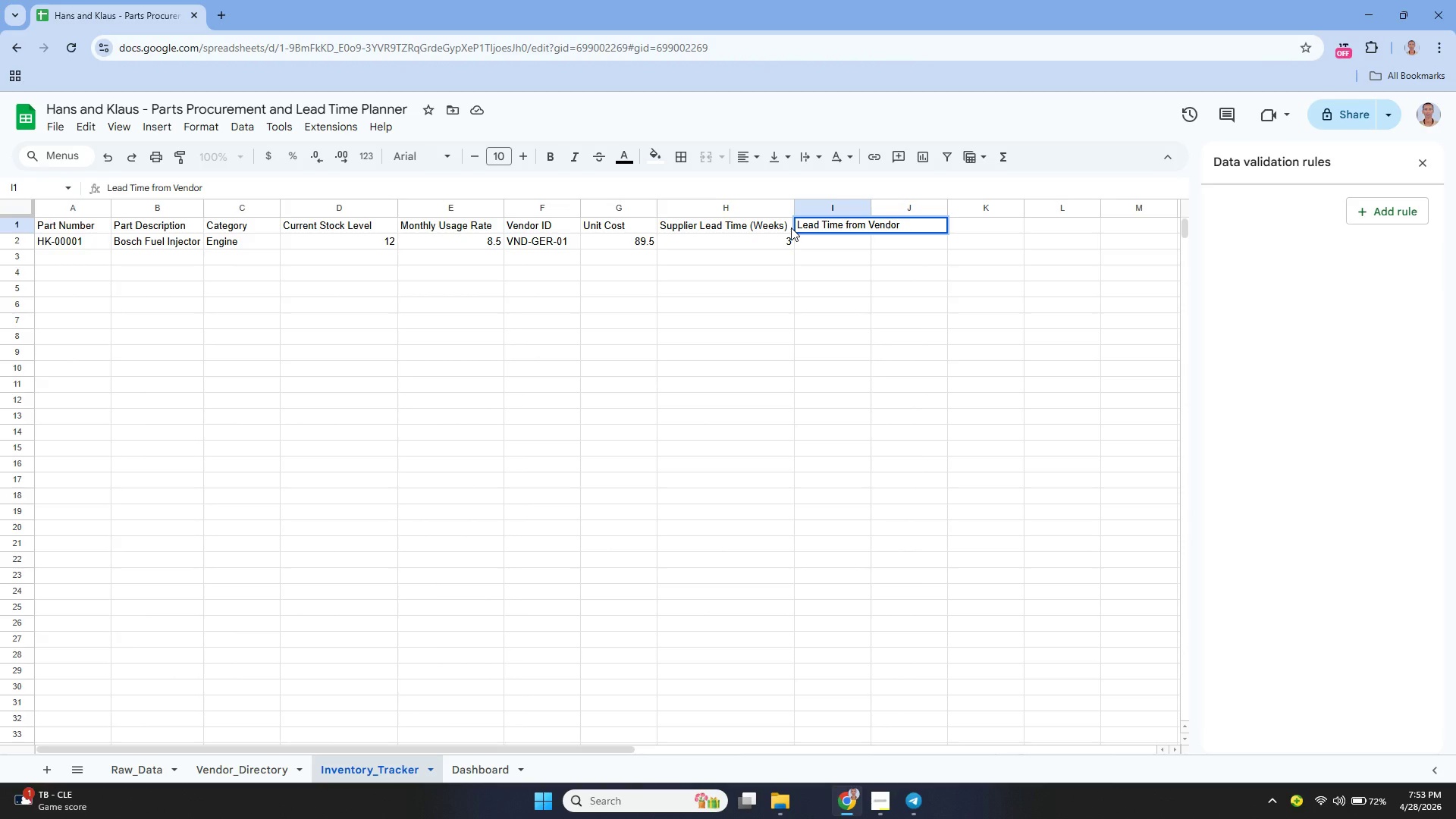 
key(Enter)
 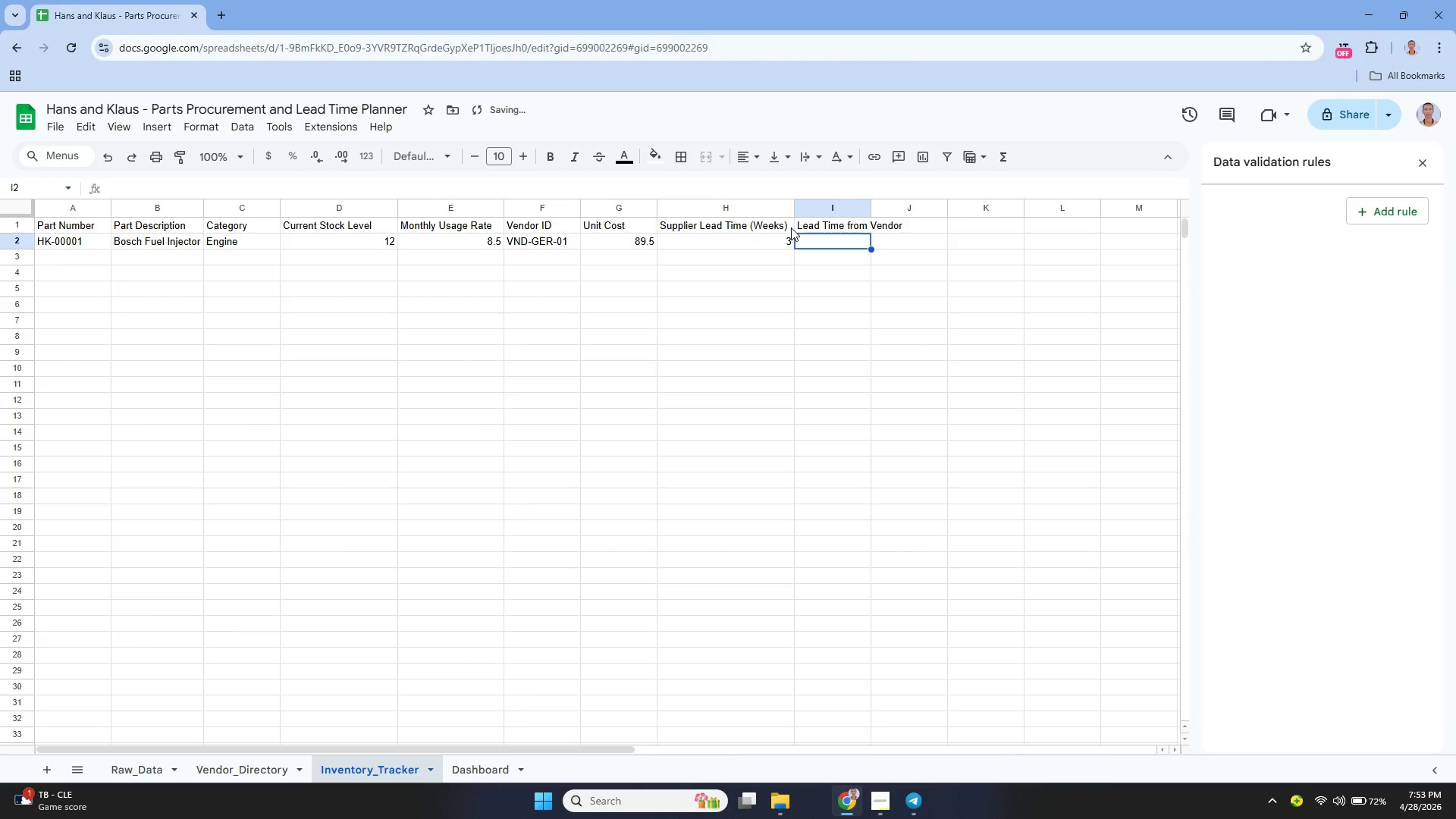 
key(ArrowUp)
 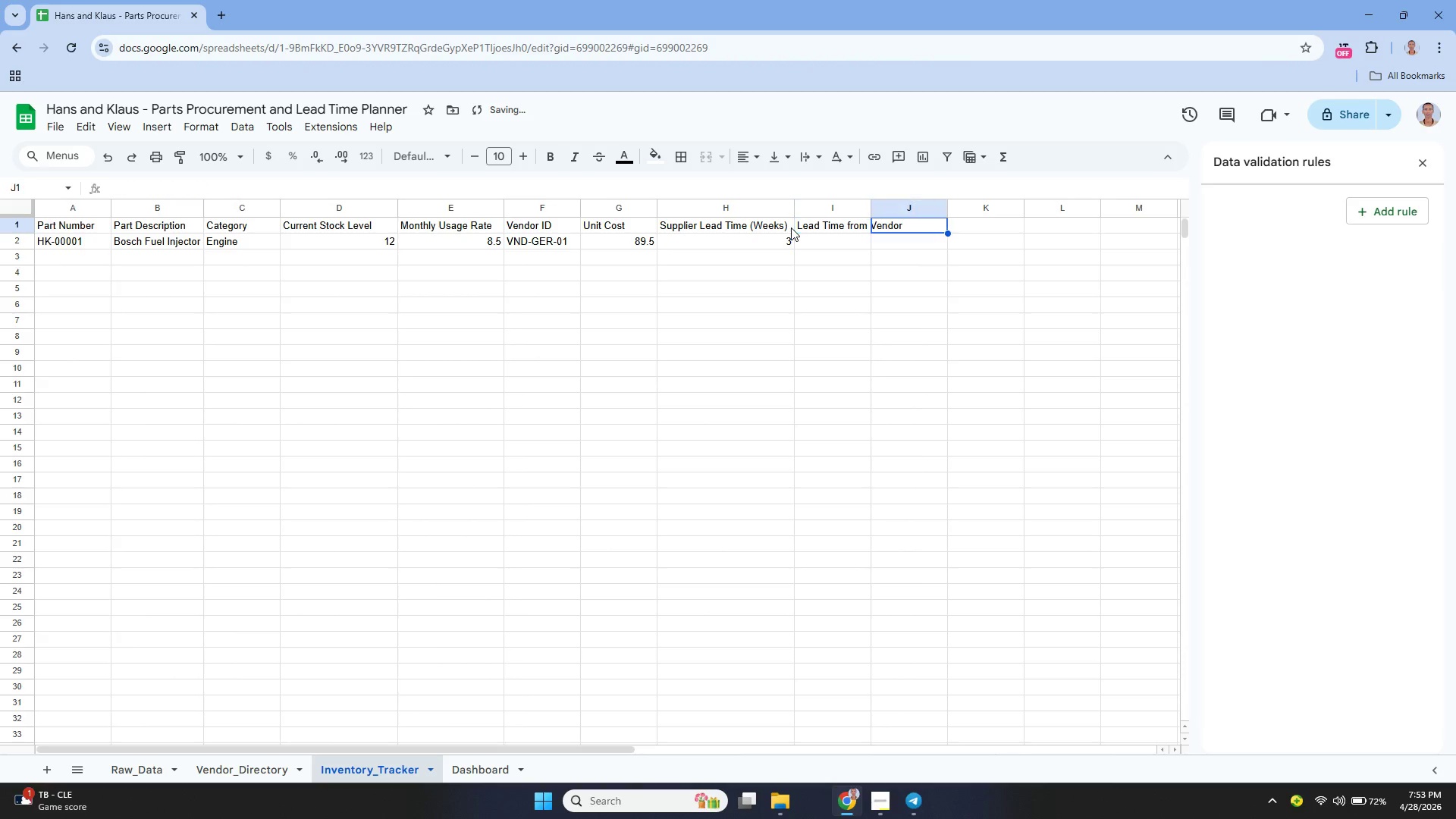 
key(ArrowRight)
 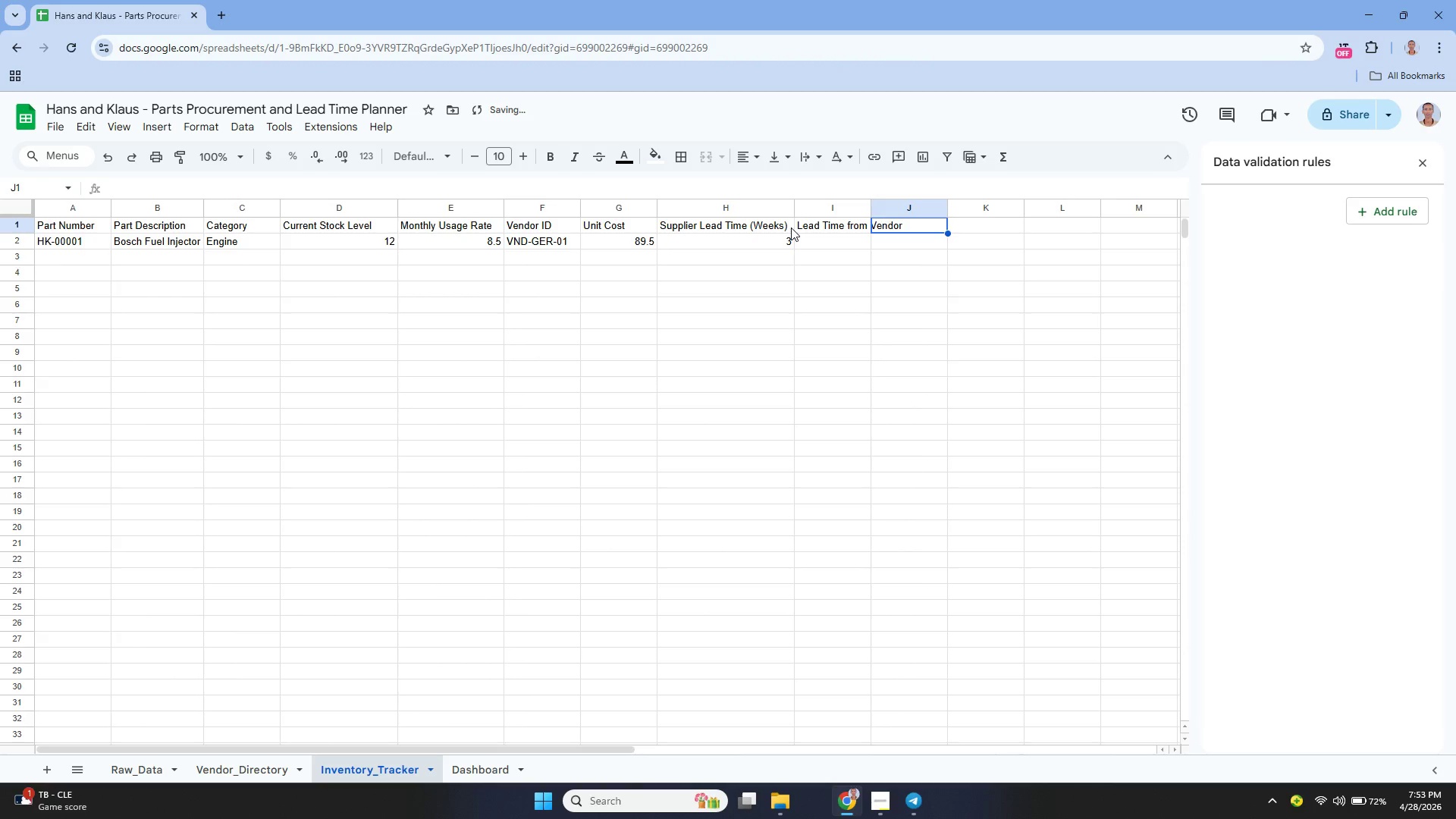 
key(Enter)
 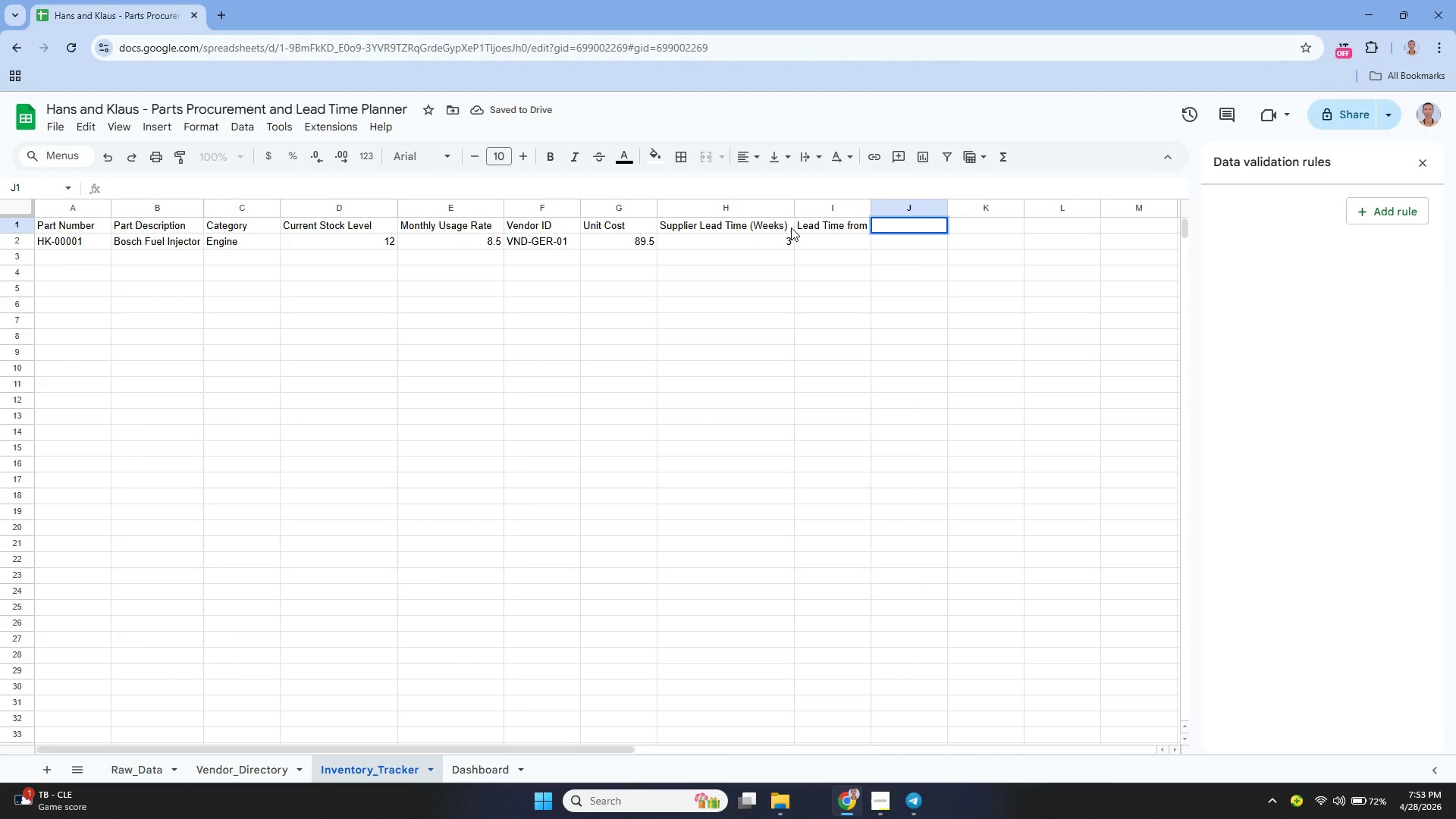 
type(Reorder Point)
 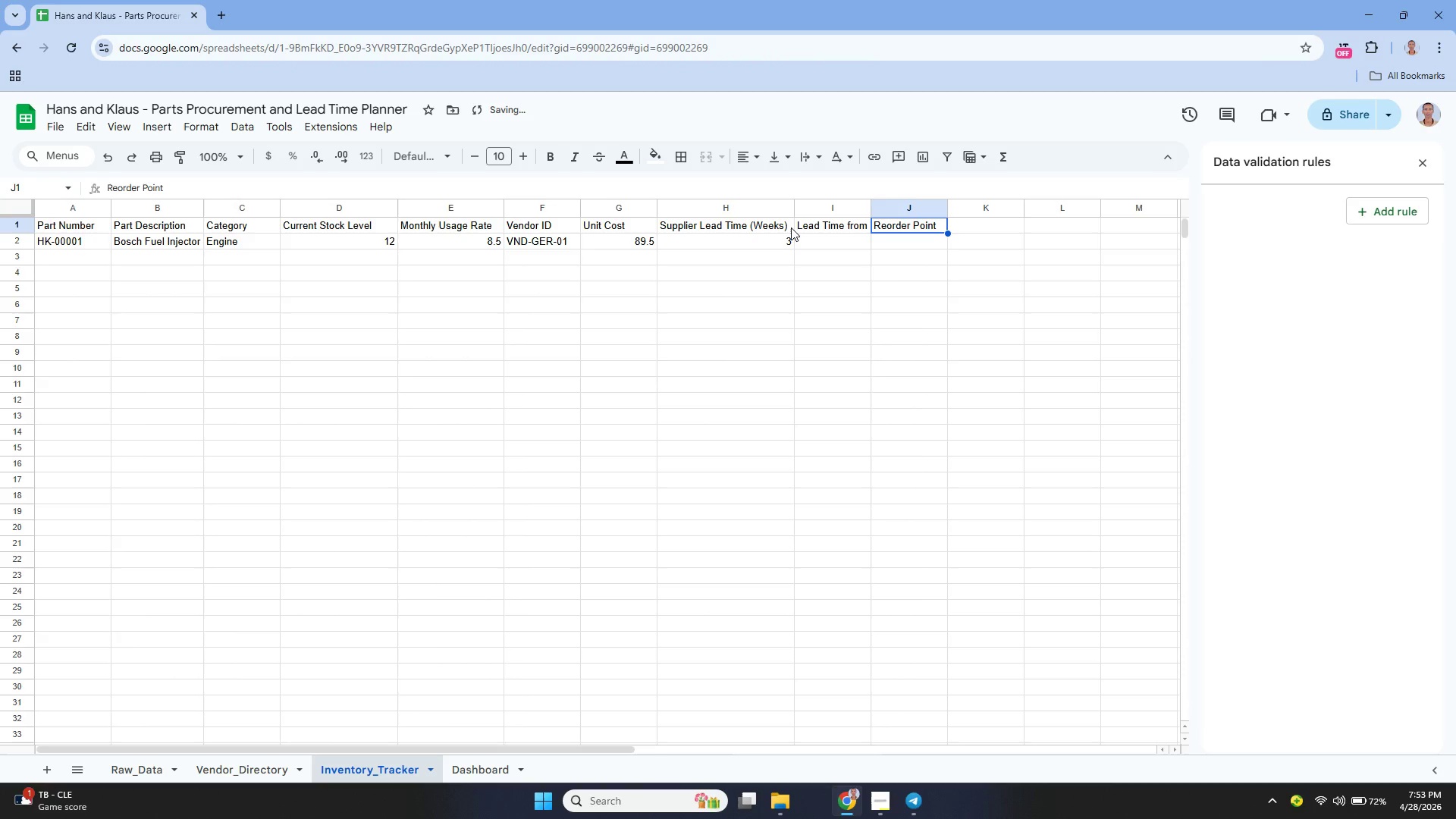 
 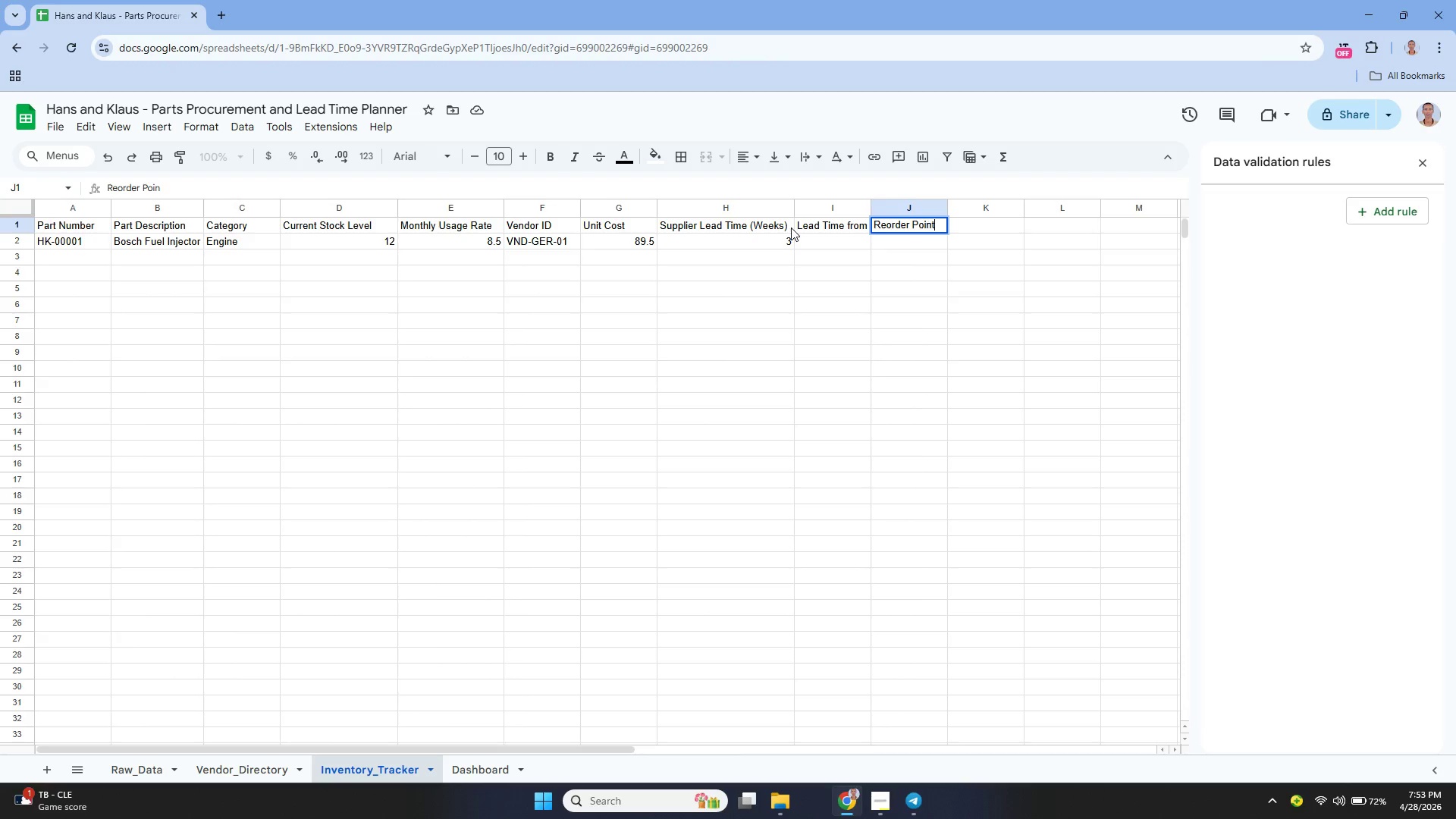 
key(Enter)
 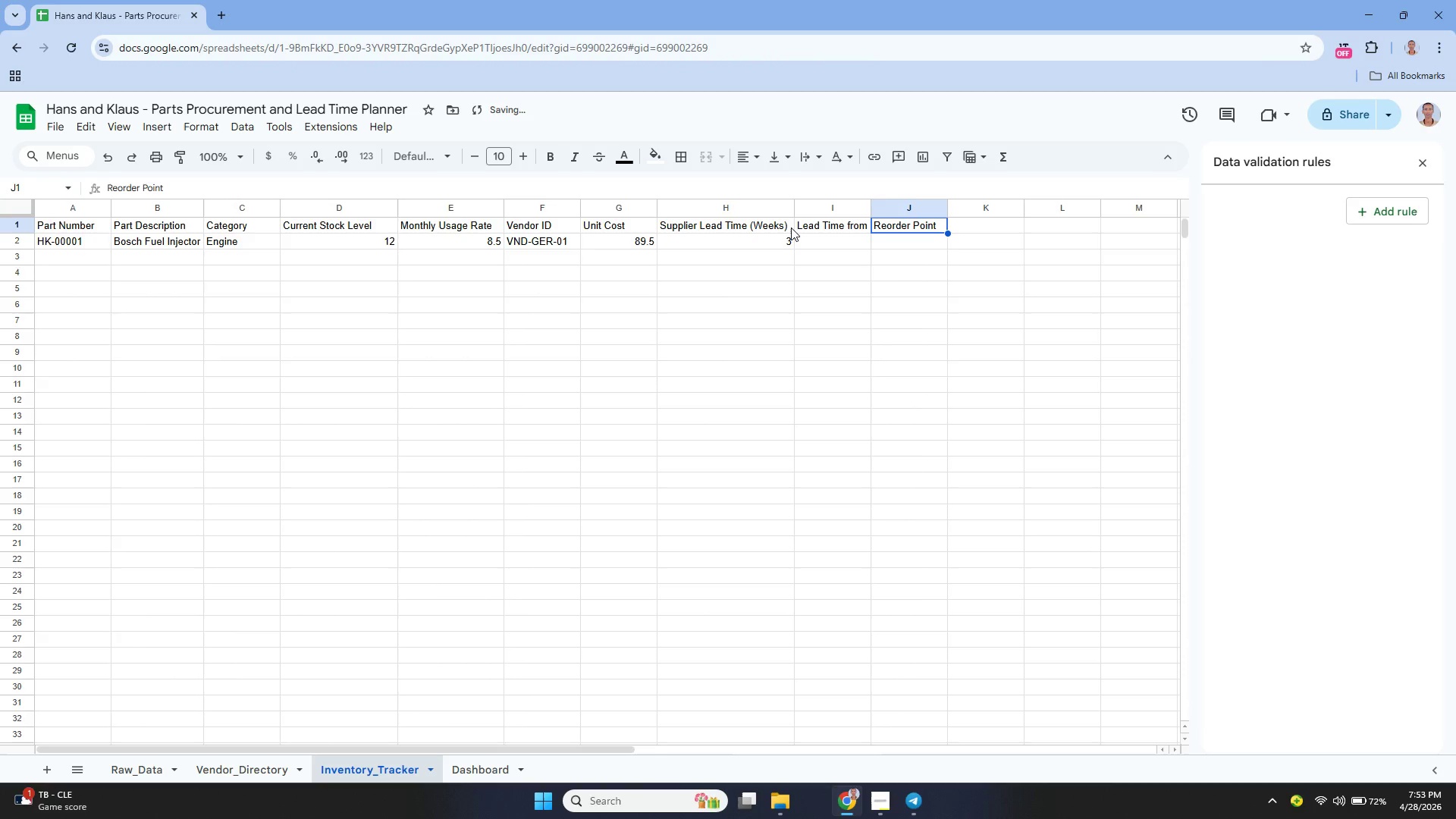 
key(ArrowUp)
 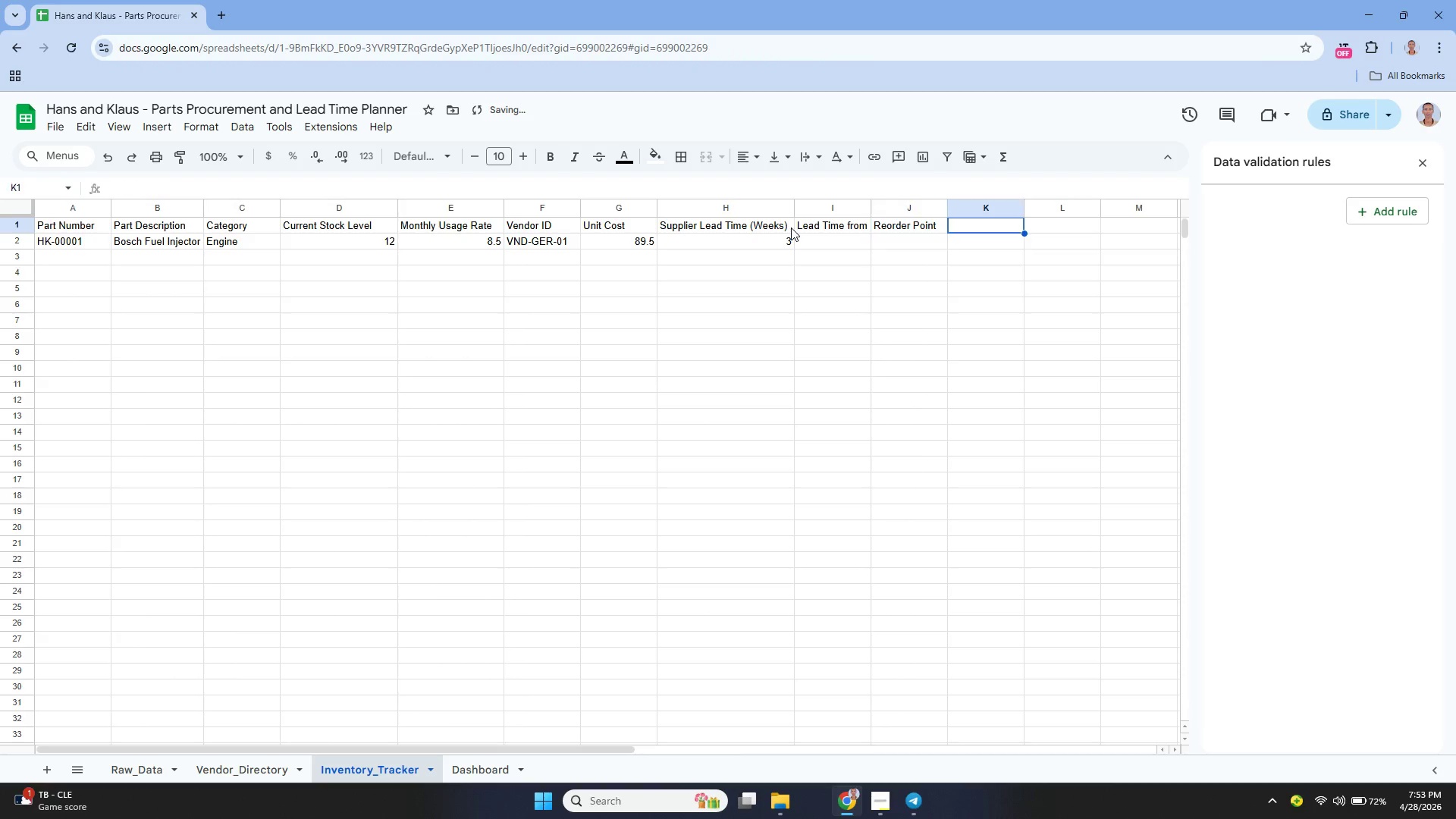 
key(ArrowRight)
 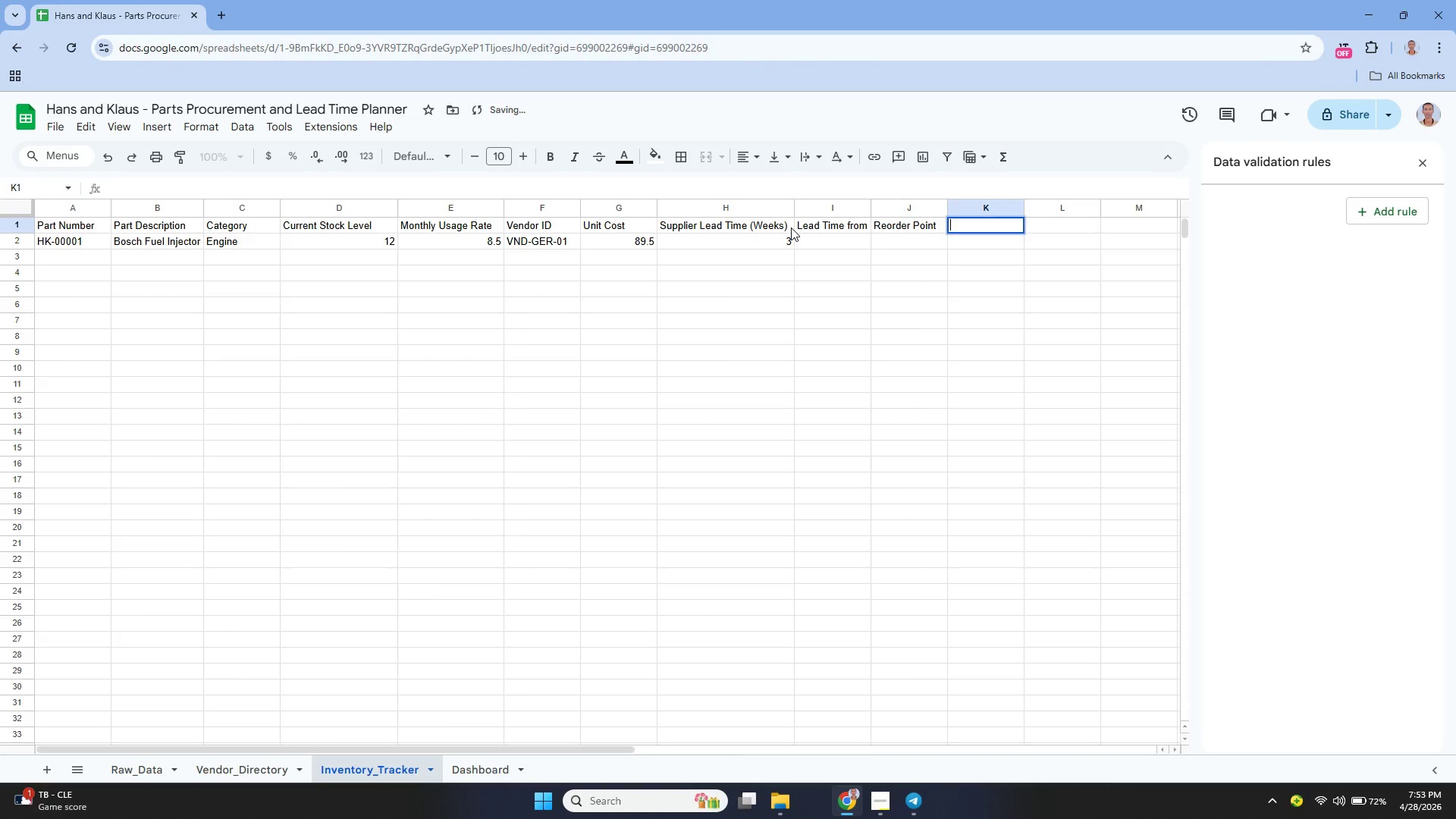 
key(Enter)
 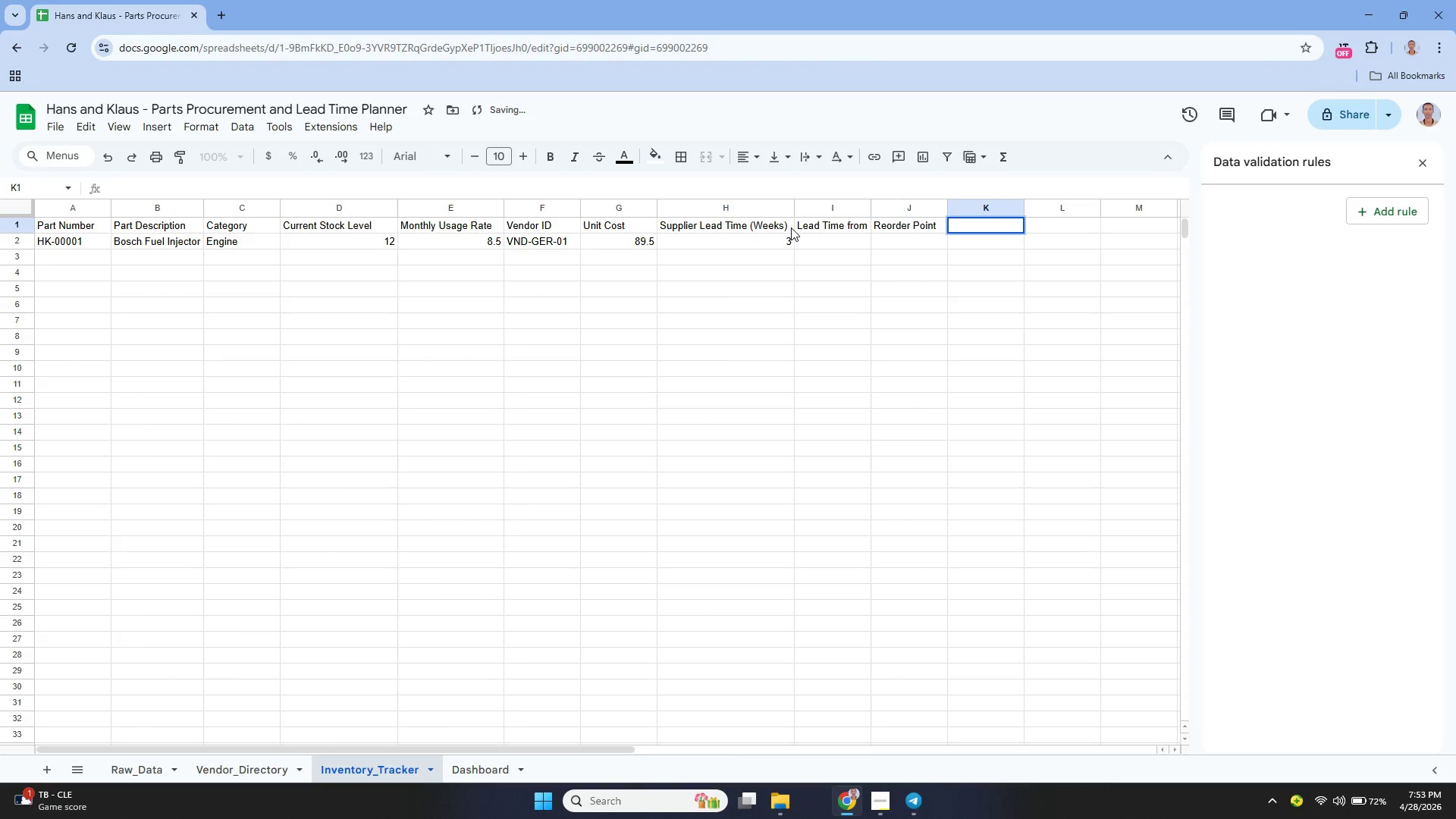 
type(Stock Status)
 